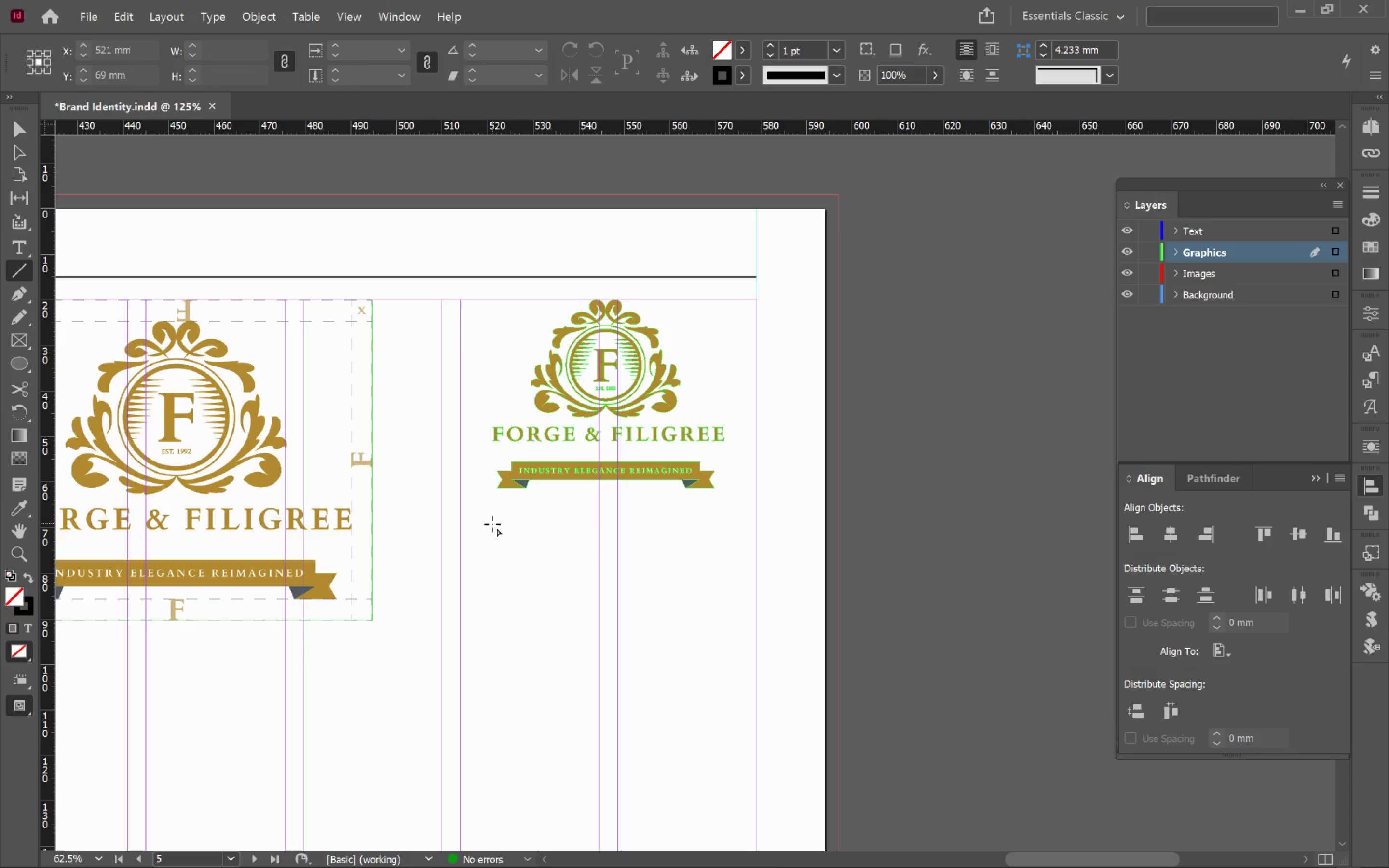 
left_click_drag(start_coordinate=[490, 524], to_coordinate=[725, 536])
 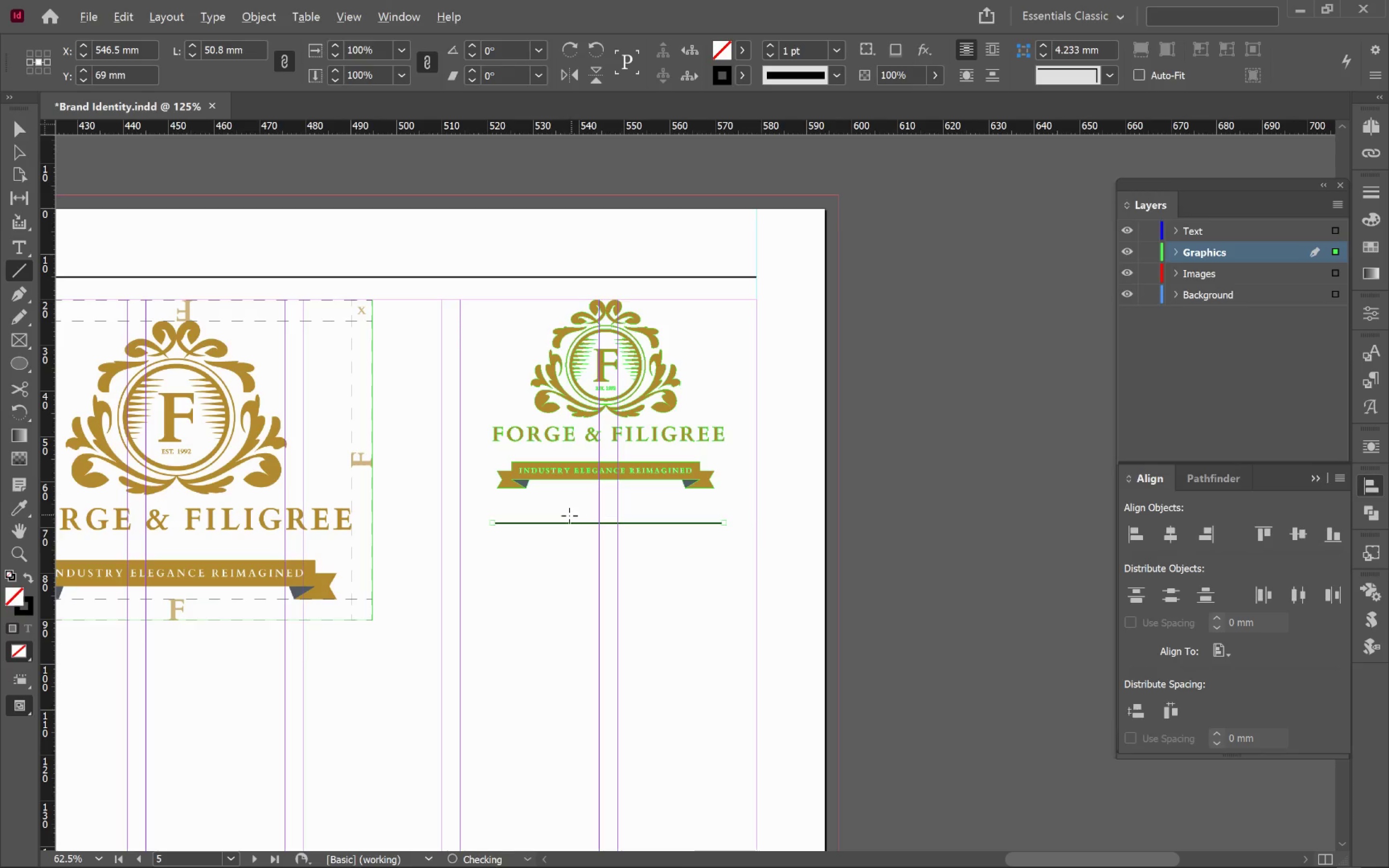 
hold_key(key=ShiftLeft, duration=1.79)
 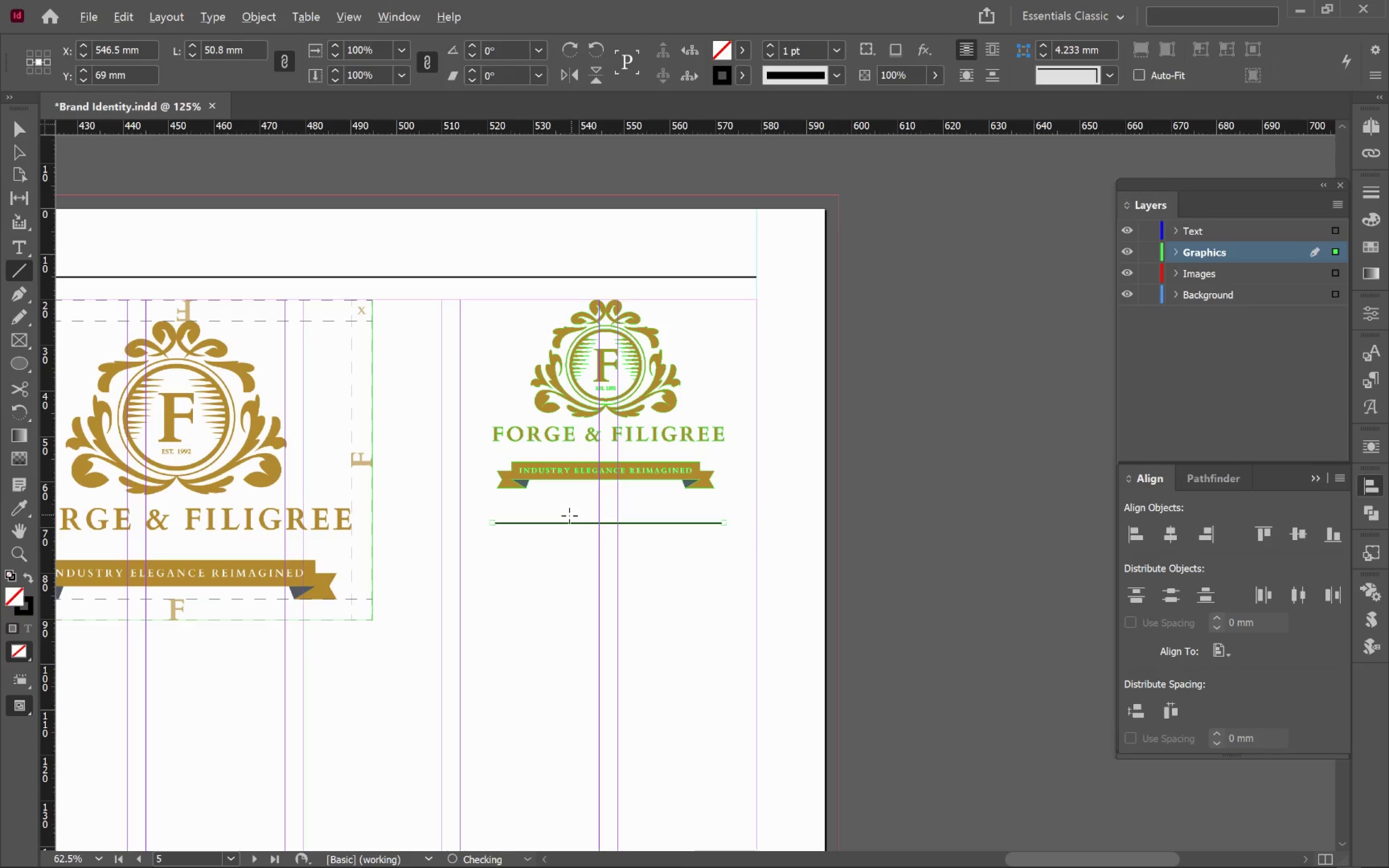 
hold_key(key=AltLeft, duration=0.54)
scroll: coordinate [567, 518], scroll_direction: up, amount: 2.0
 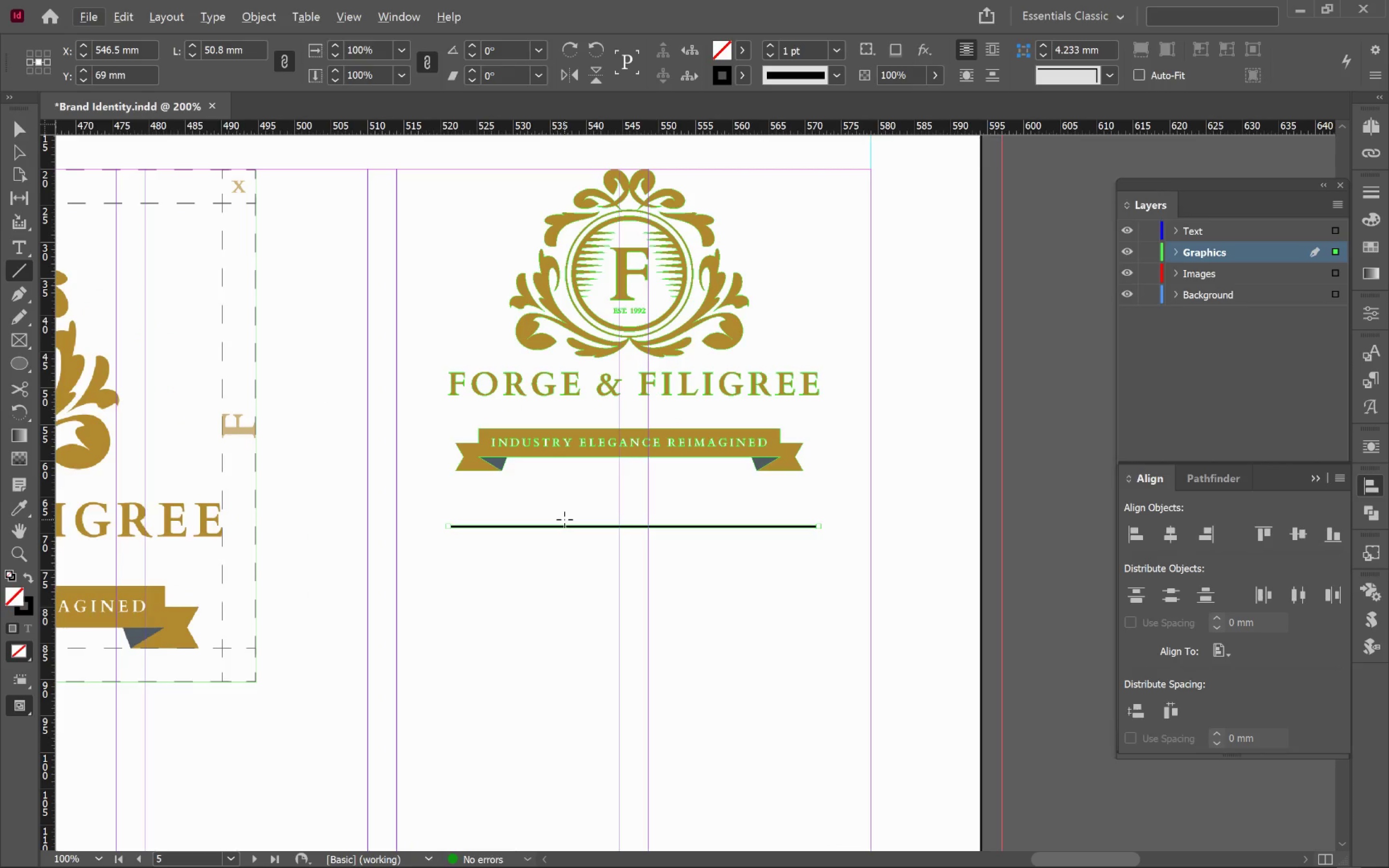 
key(V)
 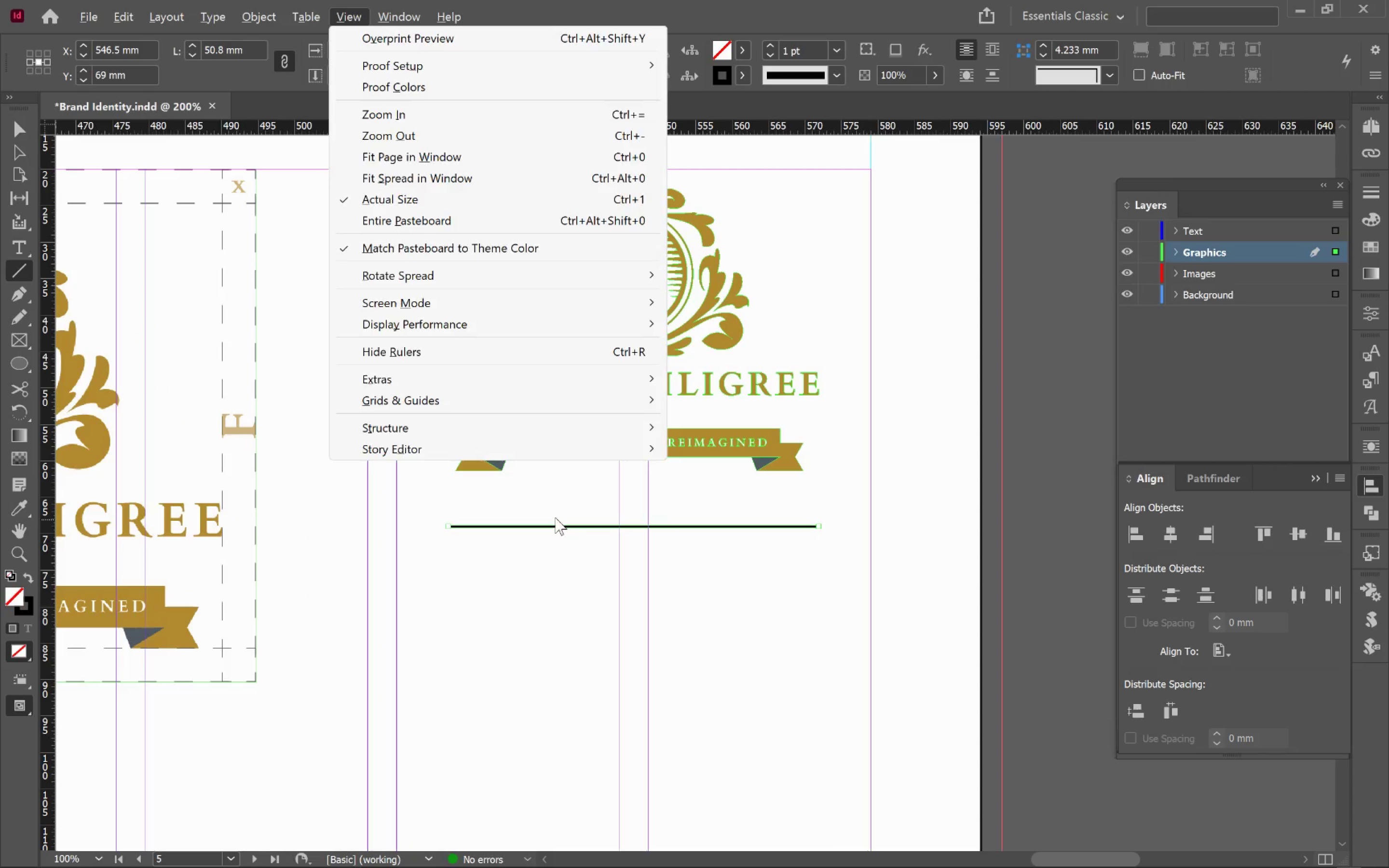 
left_click([555, 517])
 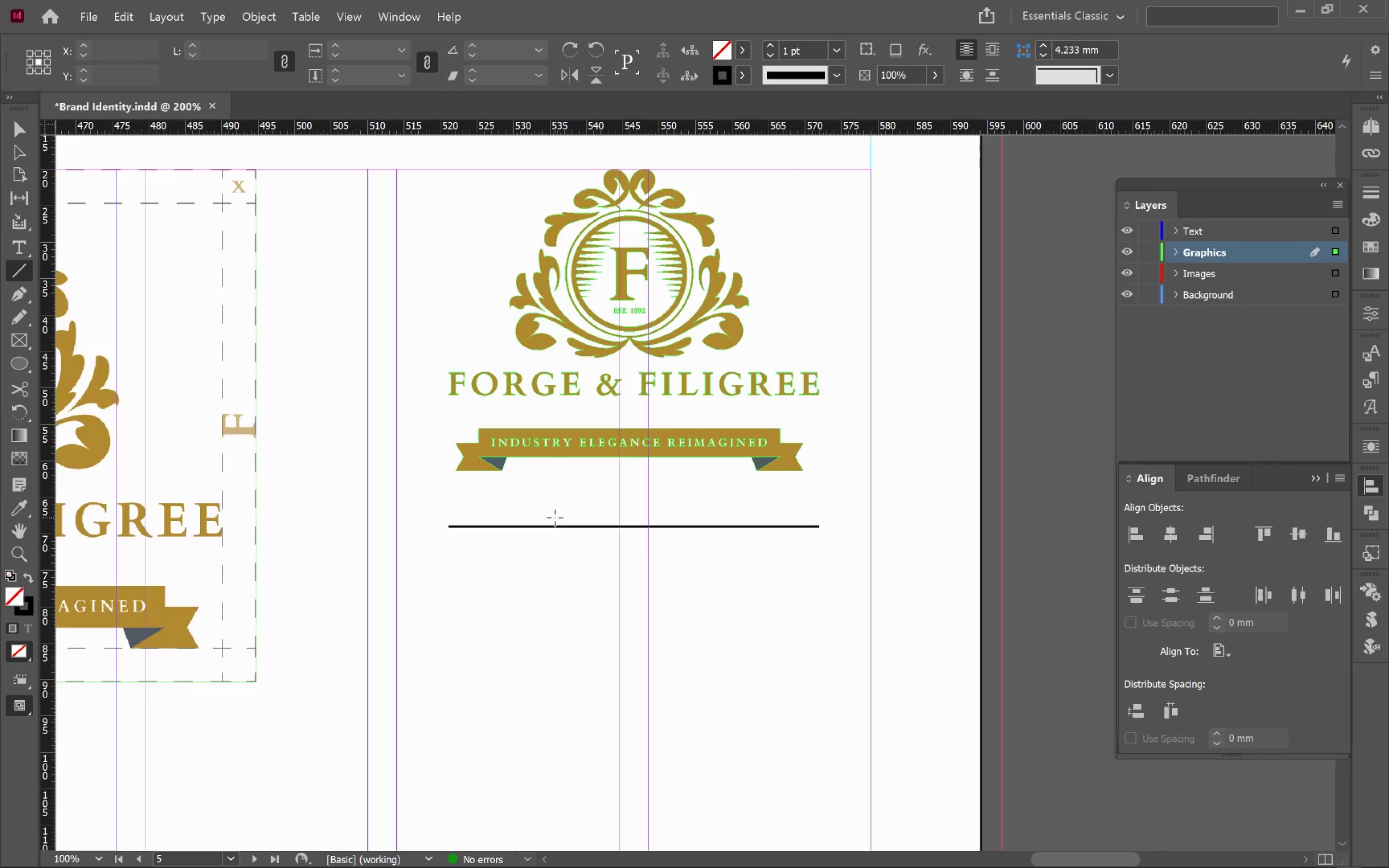 
key(V)
 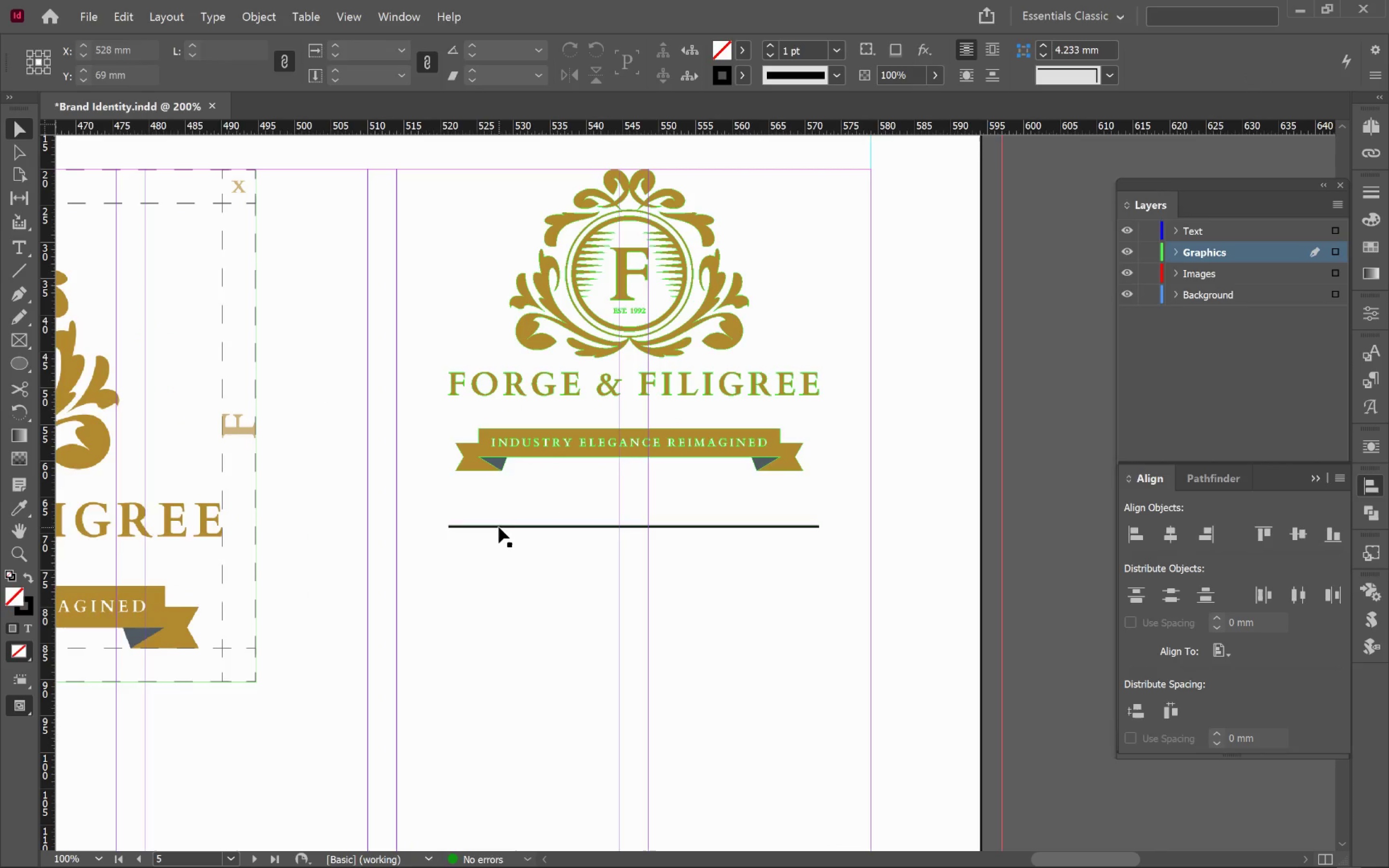 
key(V)
 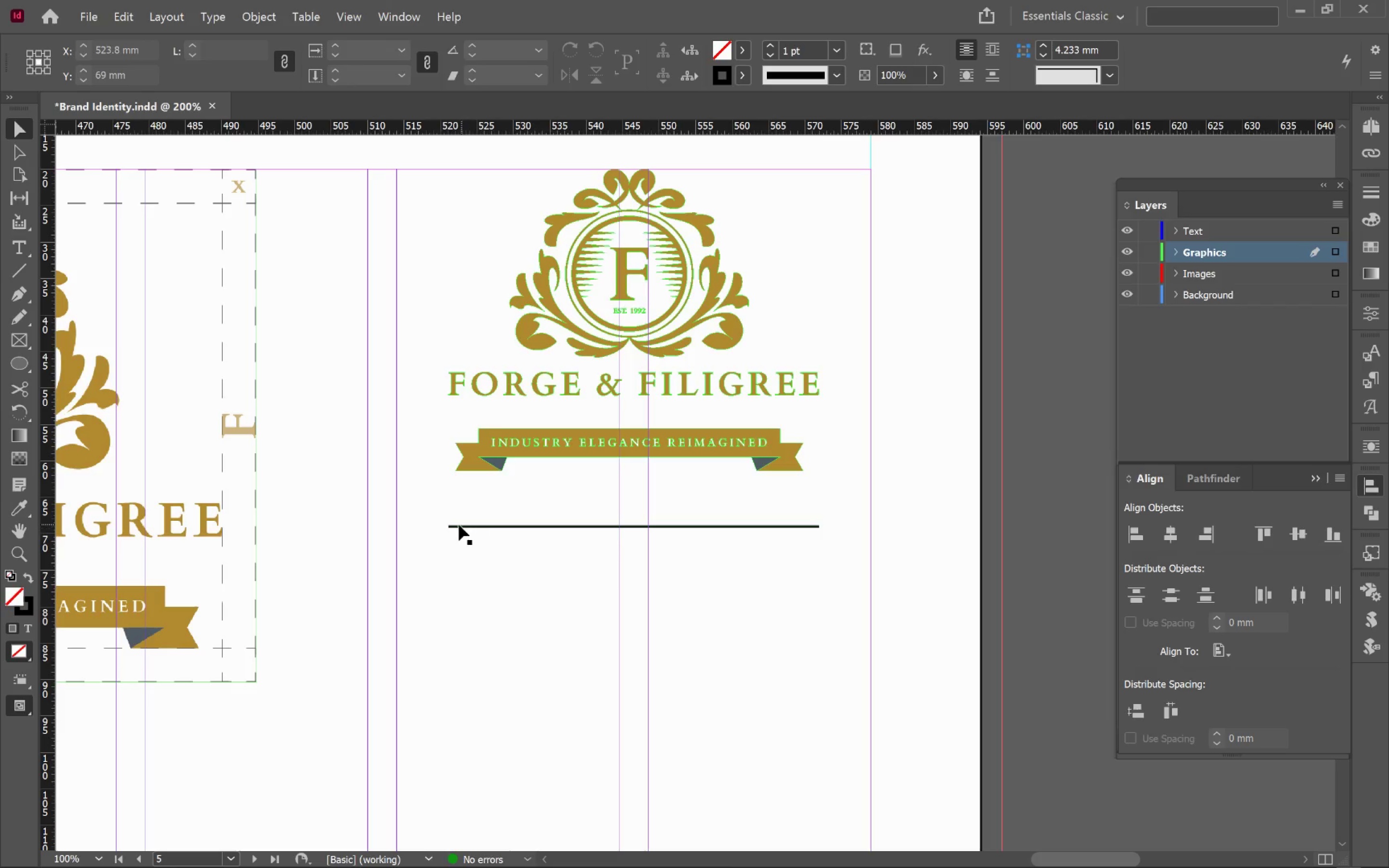 
left_click([458, 525])
 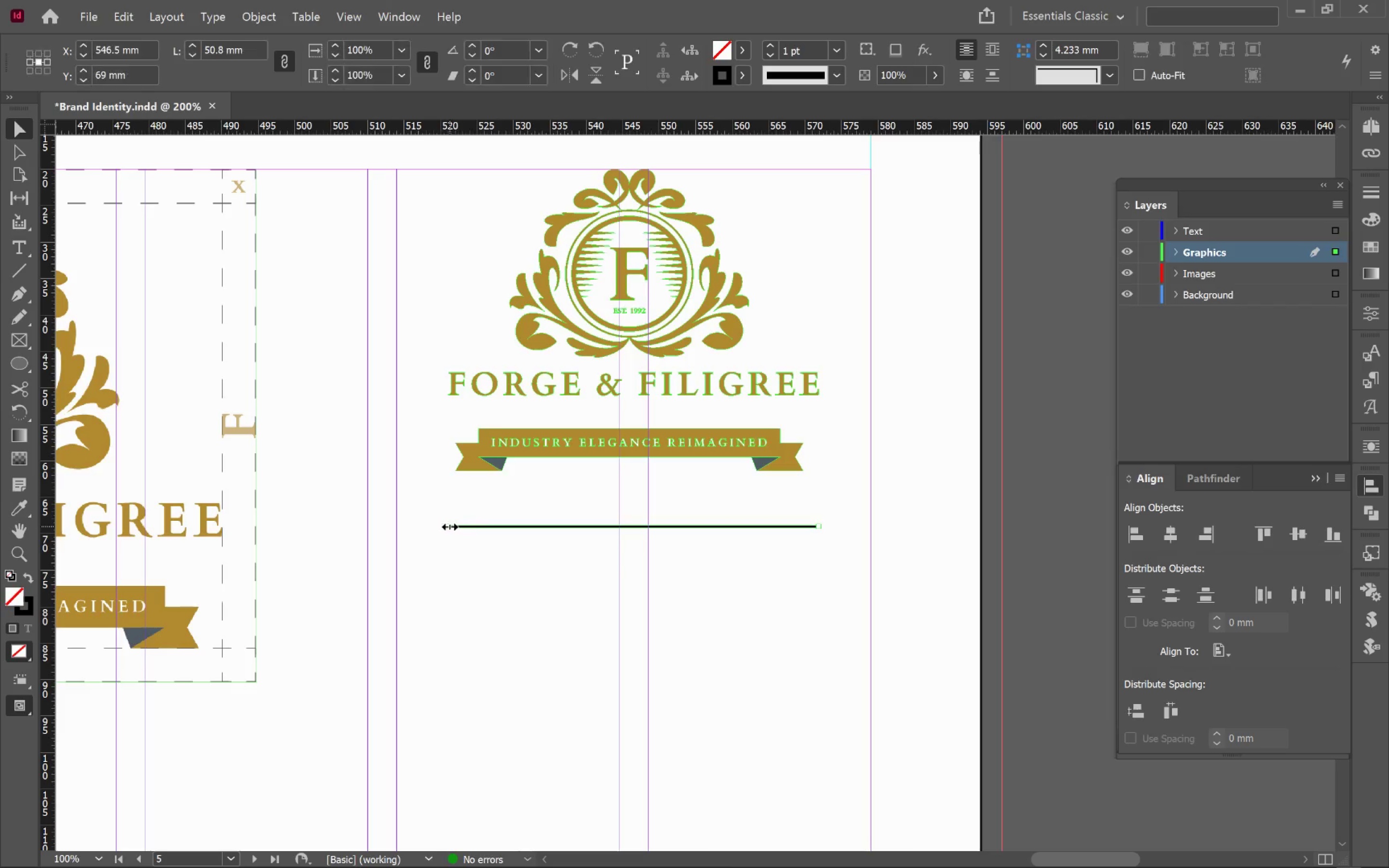 
left_click_drag(start_coordinate=[449, 527], to_coordinate=[447, 527])
 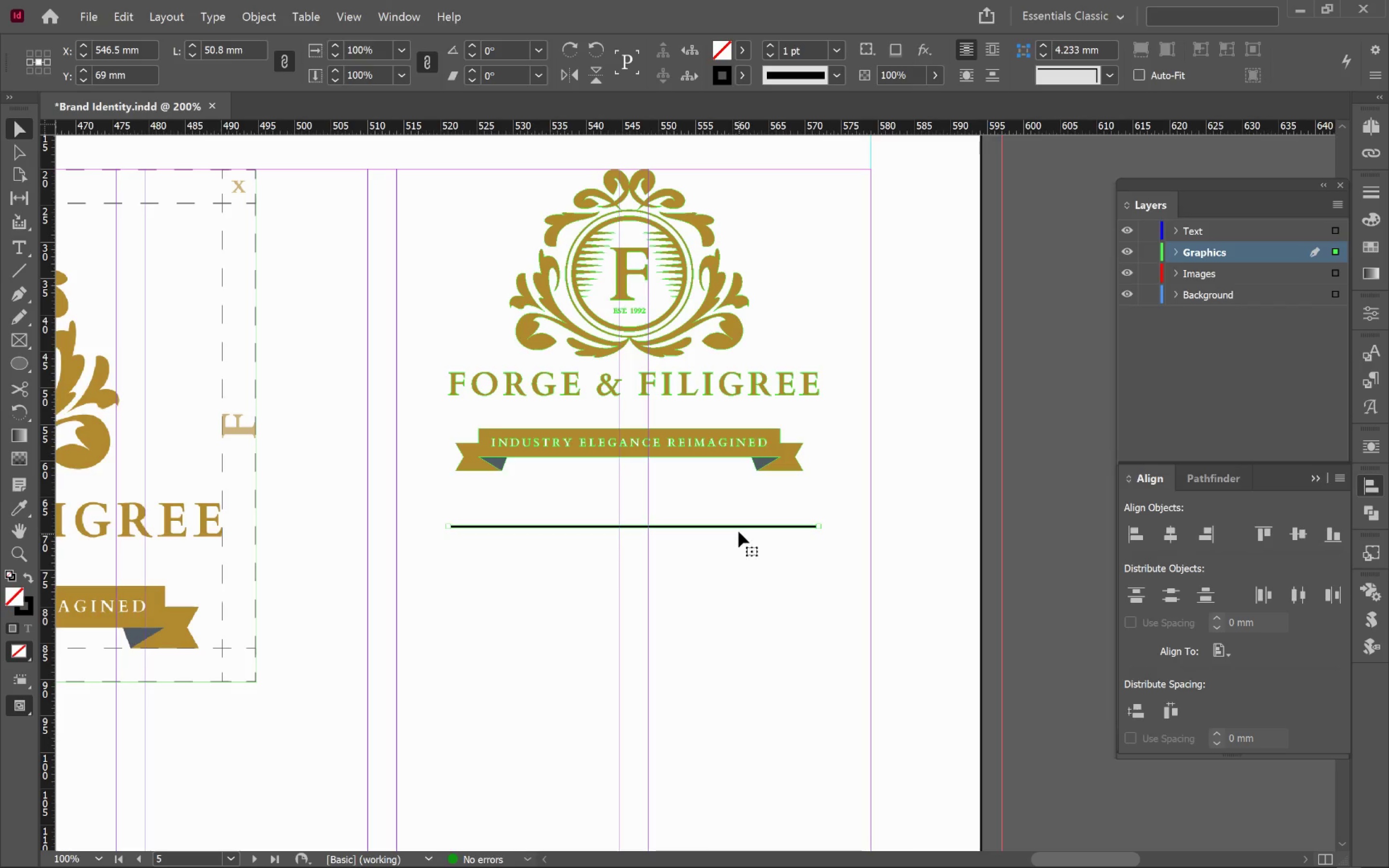 
left_click_drag(start_coordinate=[738, 528], to_coordinate=[735, 546])
 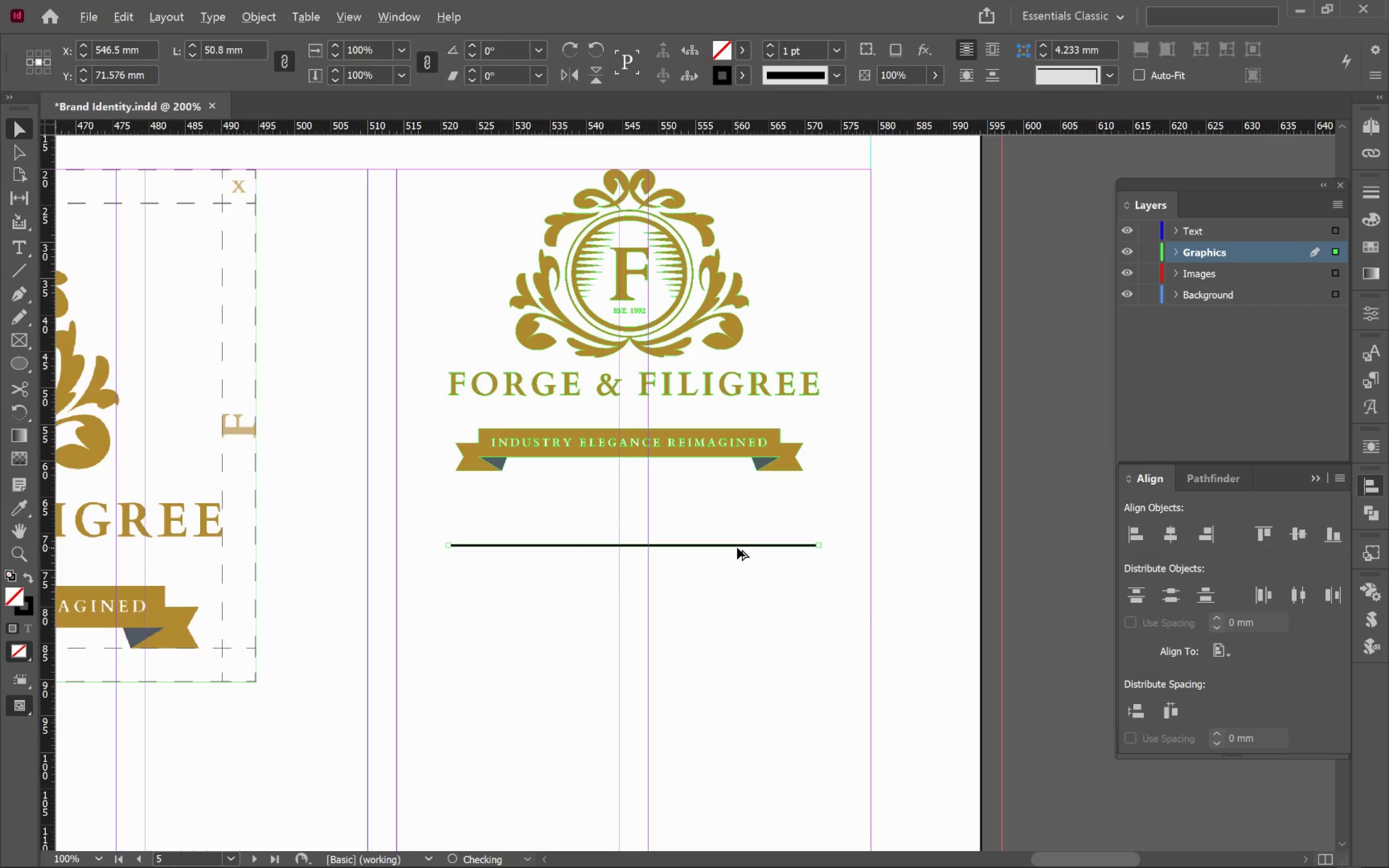 
hold_key(key=ShiftLeft, duration=0.67)
 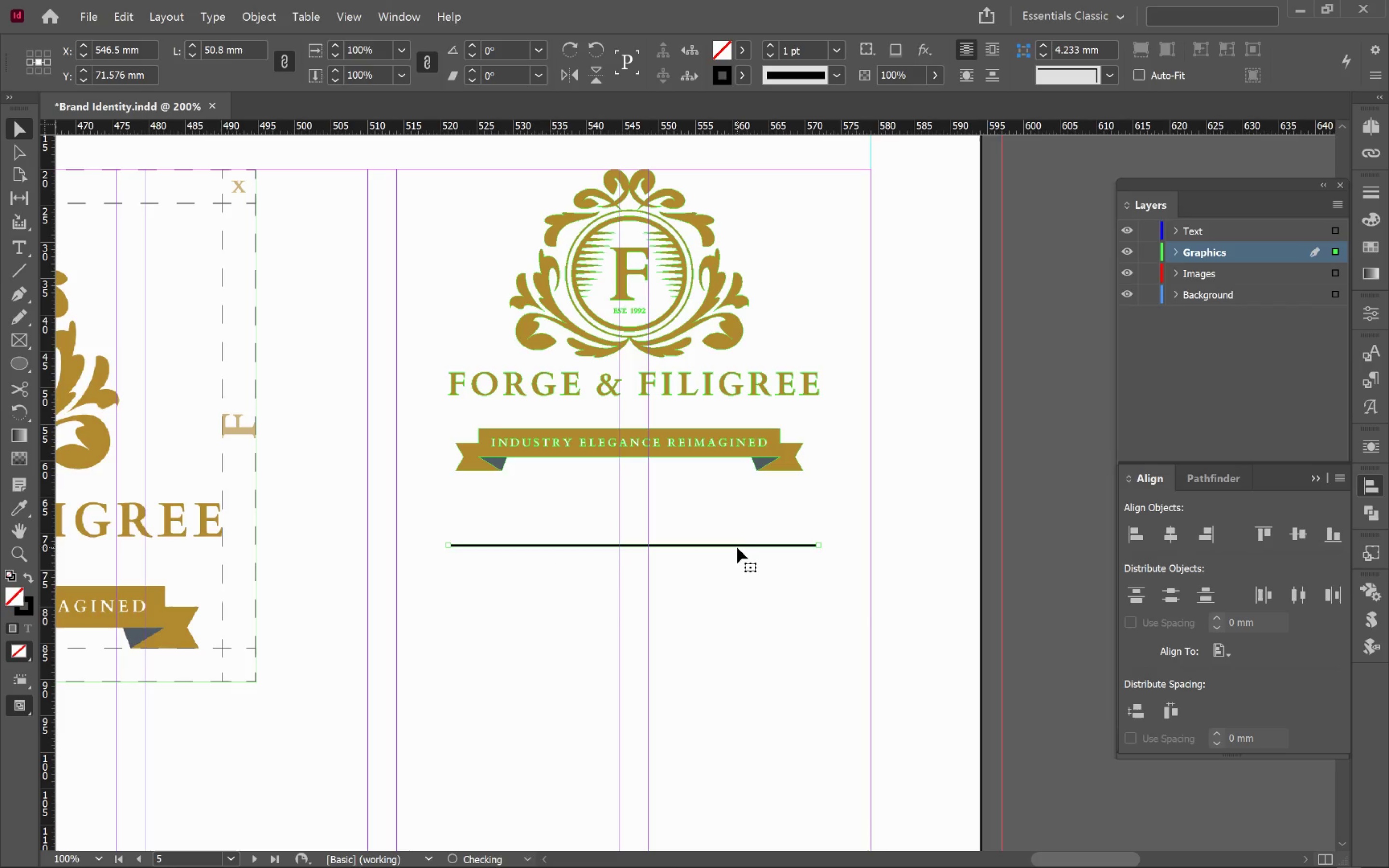 
hold_key(key=AltLeft, duration=1.15)
left_click_drag(start_coordinate=[737, 546], to_coordinate=[736, 591])
 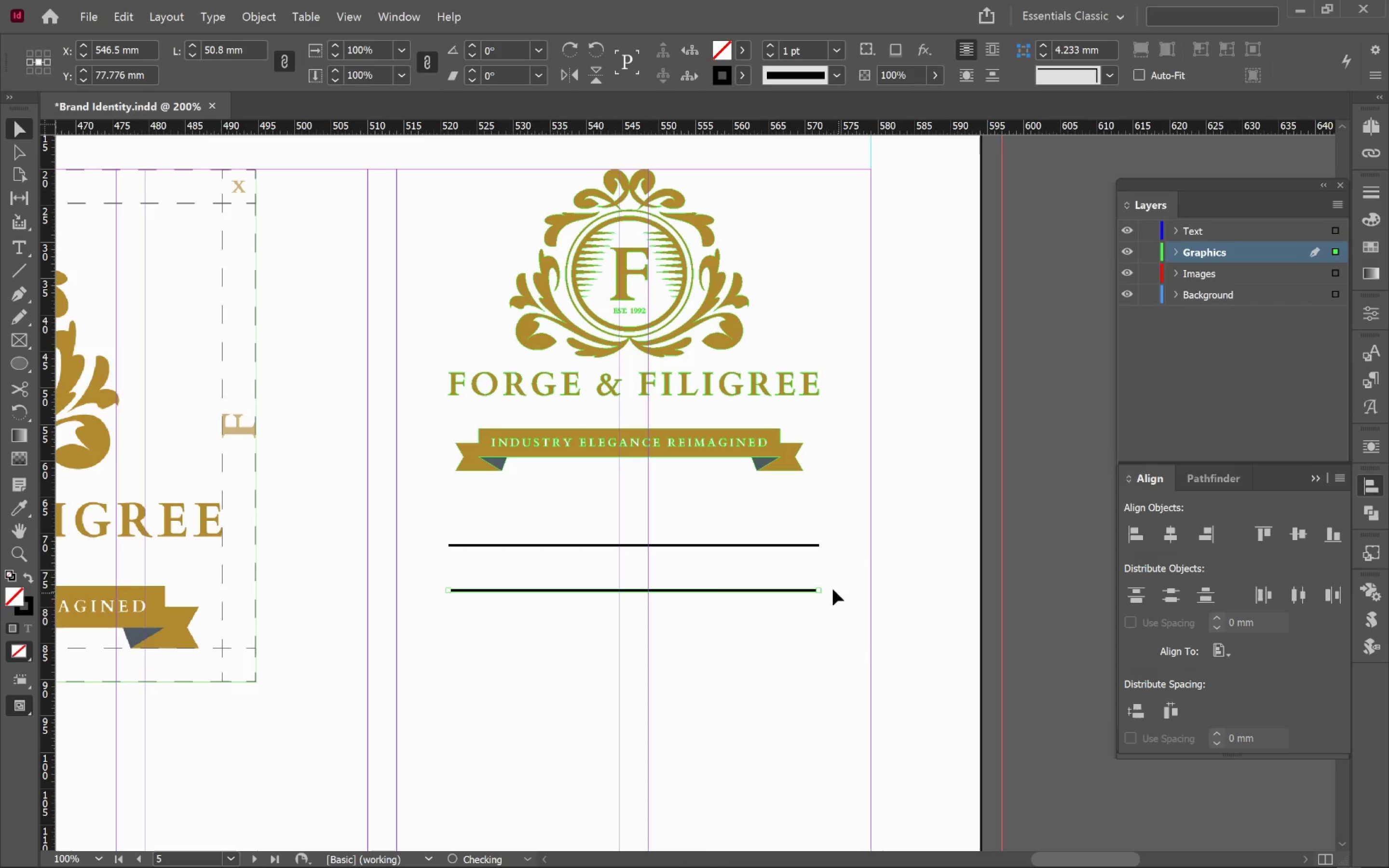 
hold_key(key=ShiftLeft, duration=0.5)
 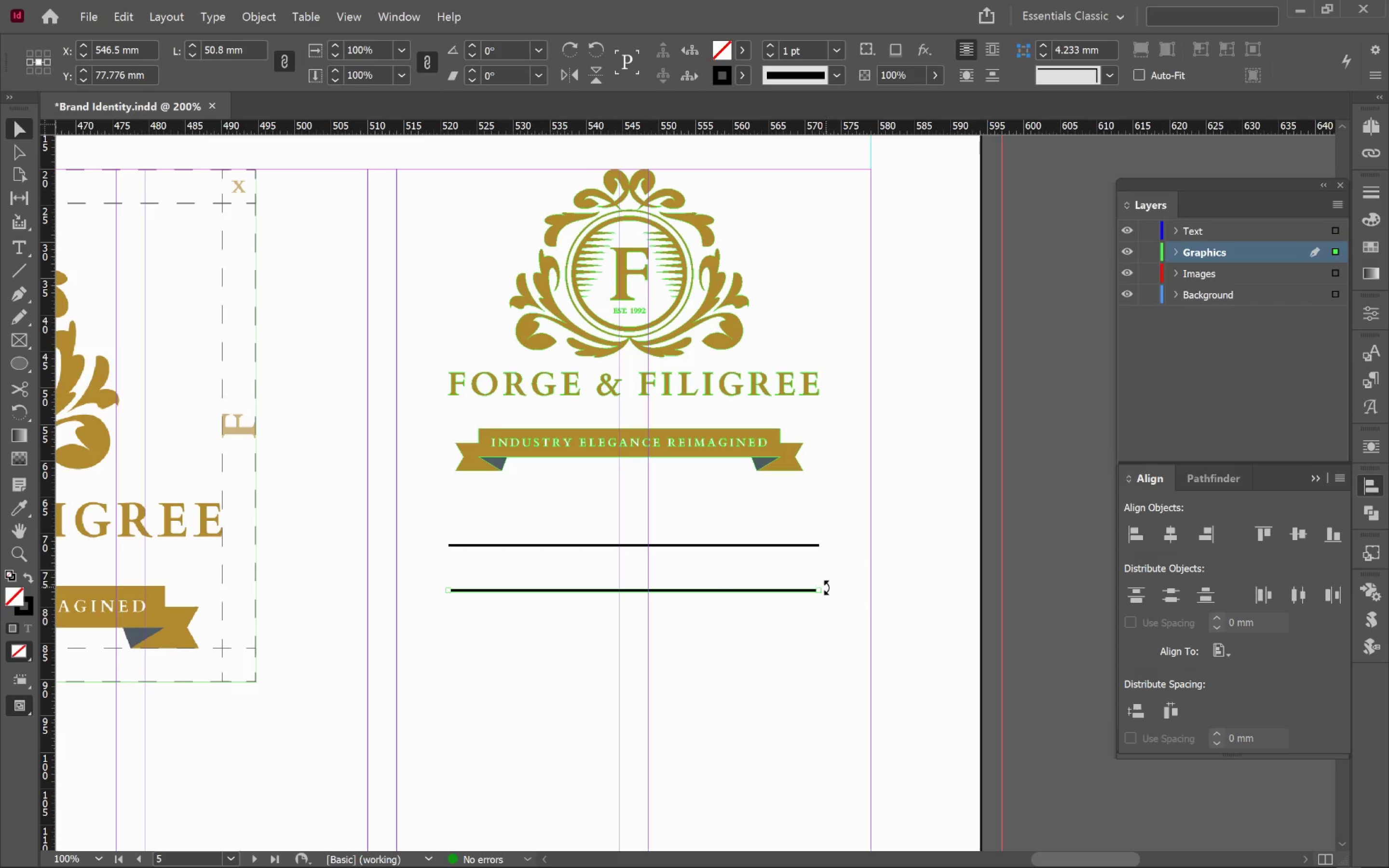 
left_click_drag(start_coordinate=[829, 587], to_coordinate=[653, 781])
 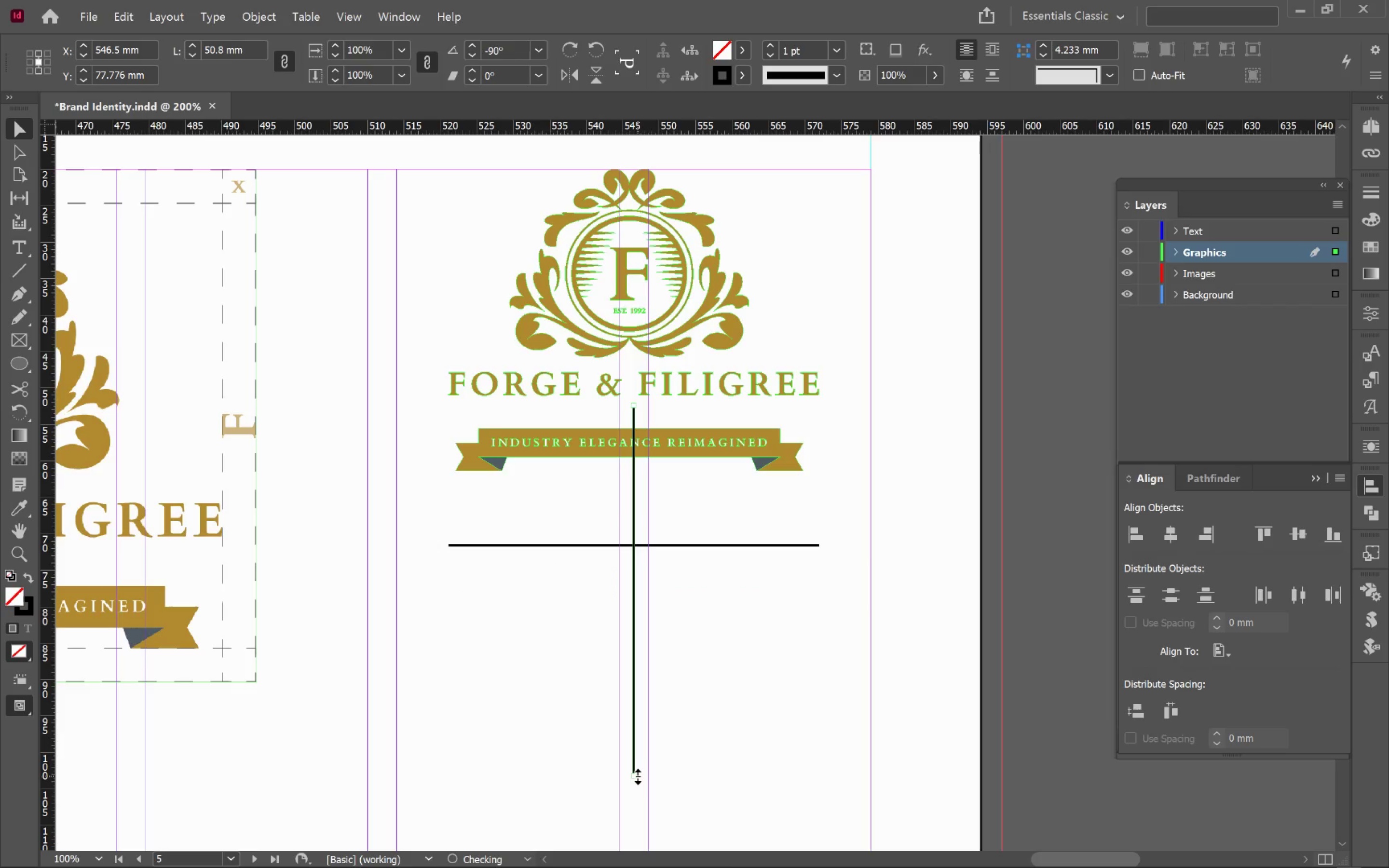 
hold_key(key=ShiftLeft, duration=1.02)
 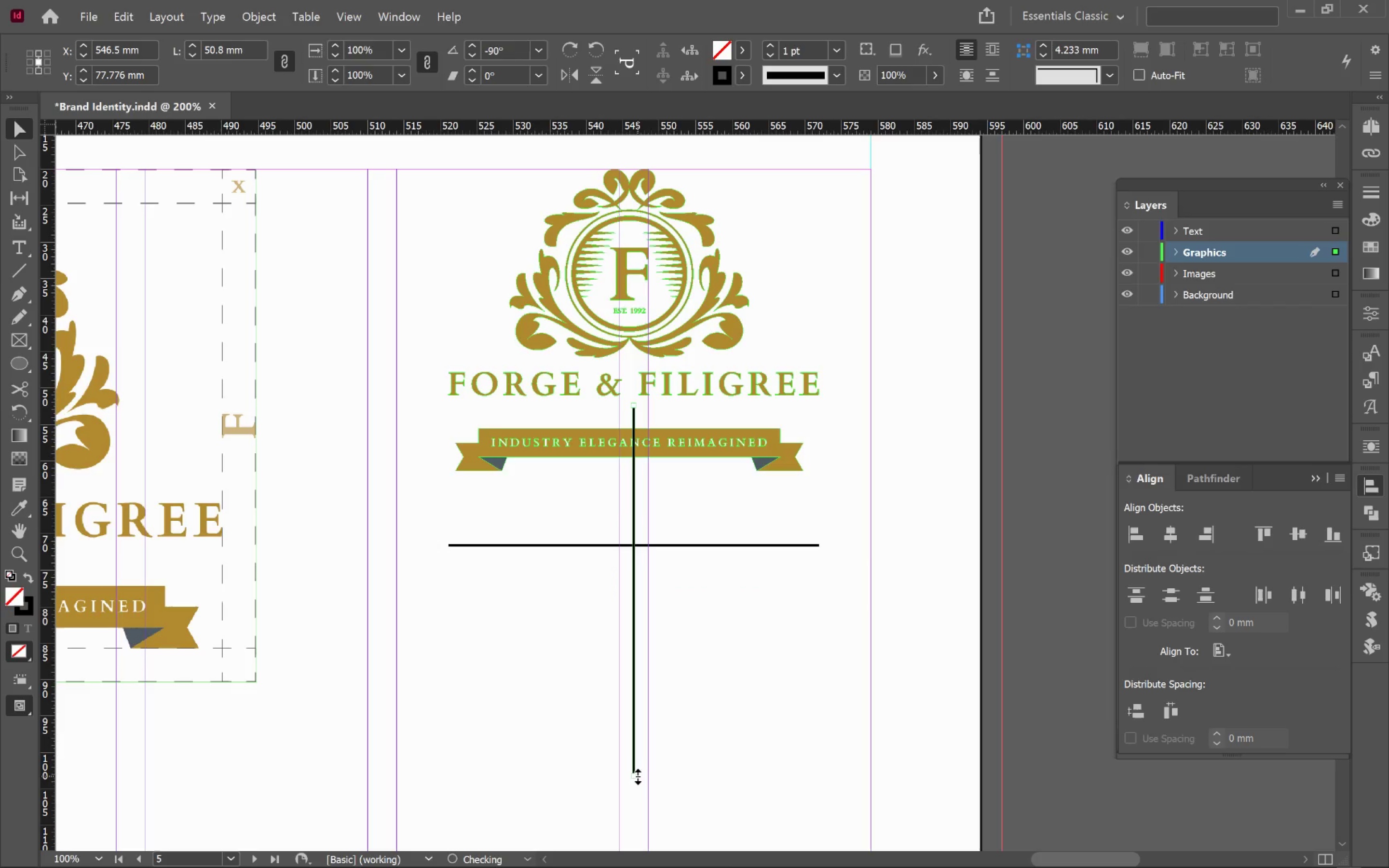 
left_click_drag(start_coordinate=[637, 776], to_coordinate=[635, 624])
 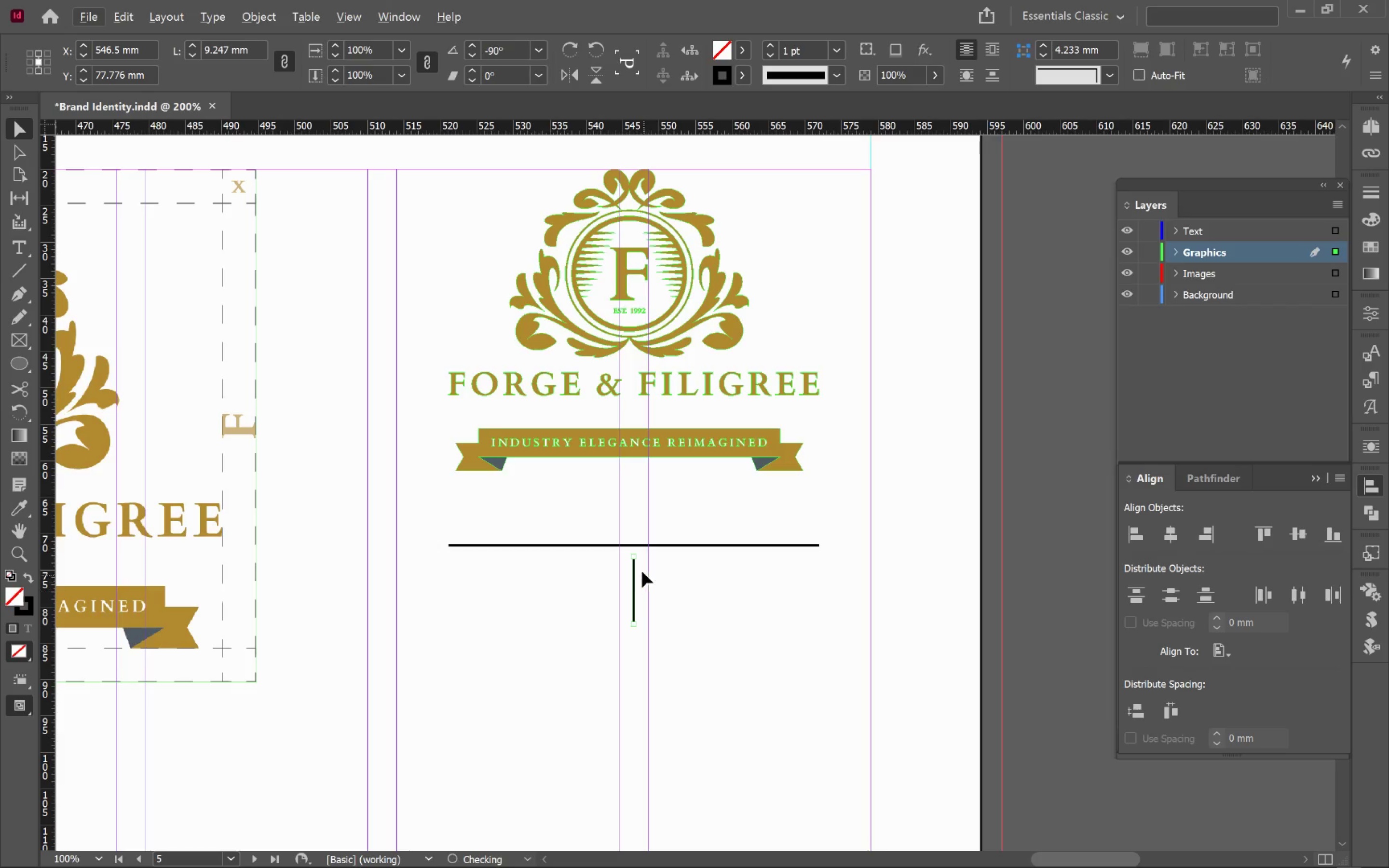 
hold_key(key=AltLeft, duration=2.08)
 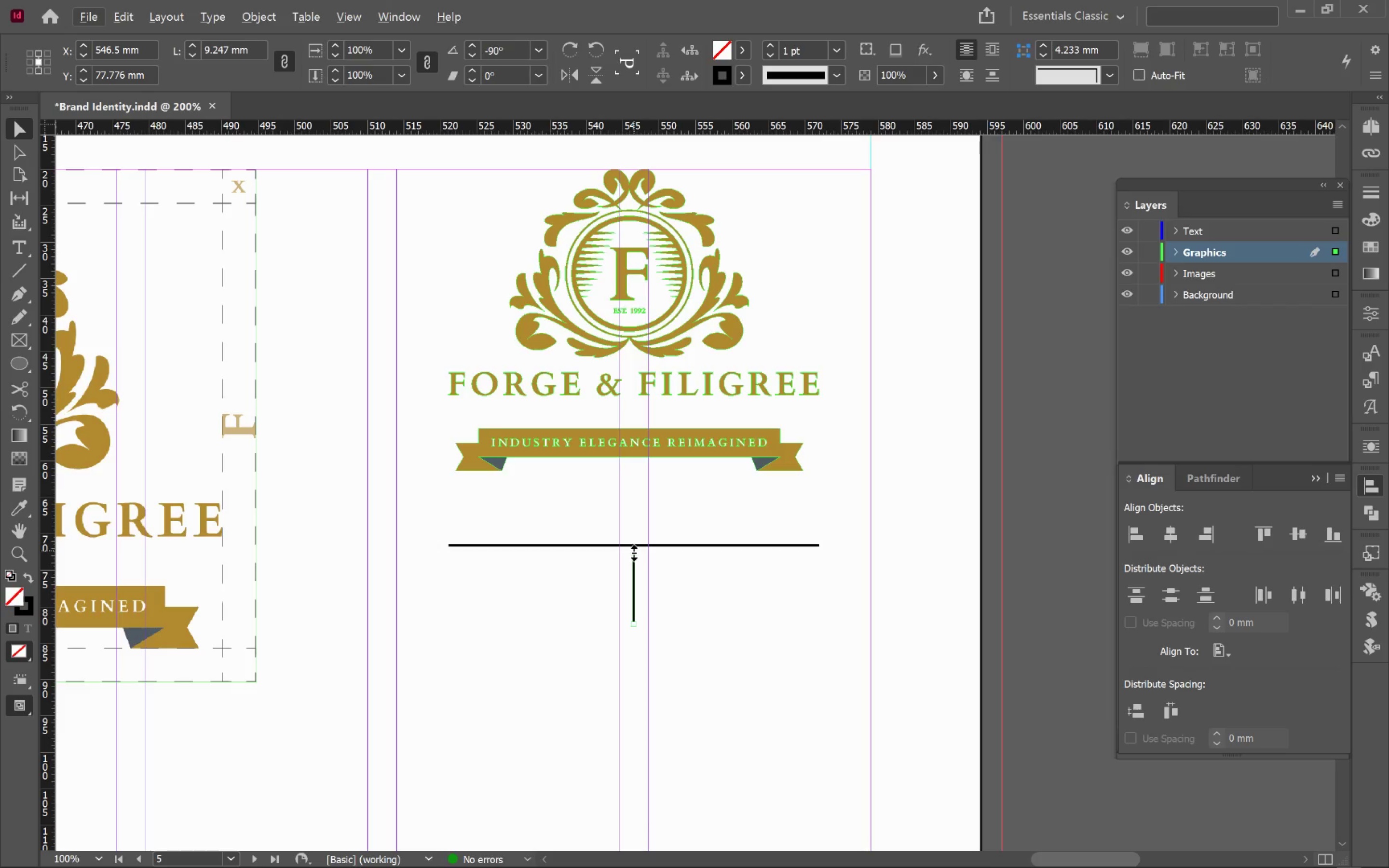 
left_click_drag(start_coordinate=[636, 558], to_coordinate=[638, 544])
 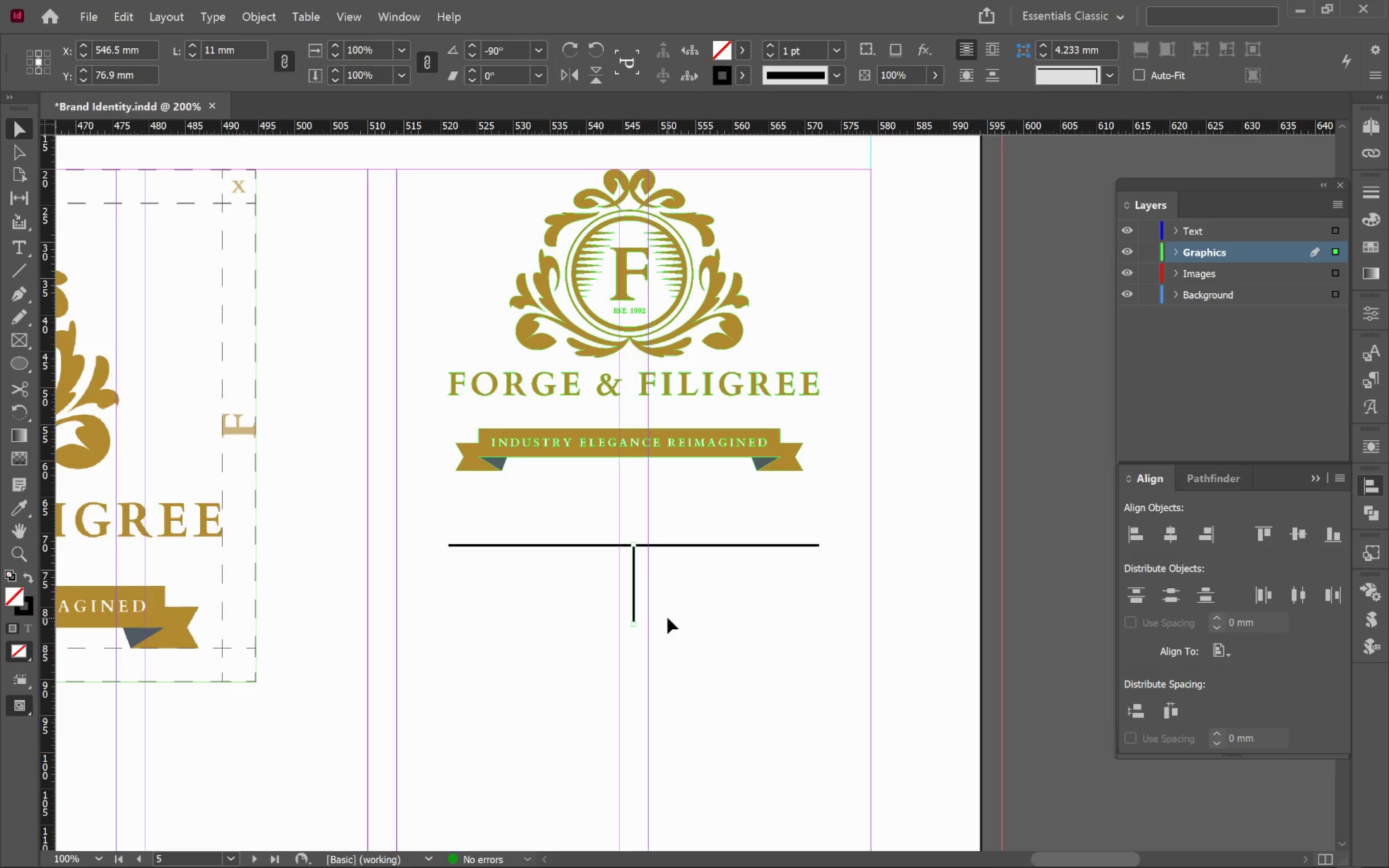 
left_click_drag(start_coordinate=[635, 624], to_coordinate=[639, 575])
 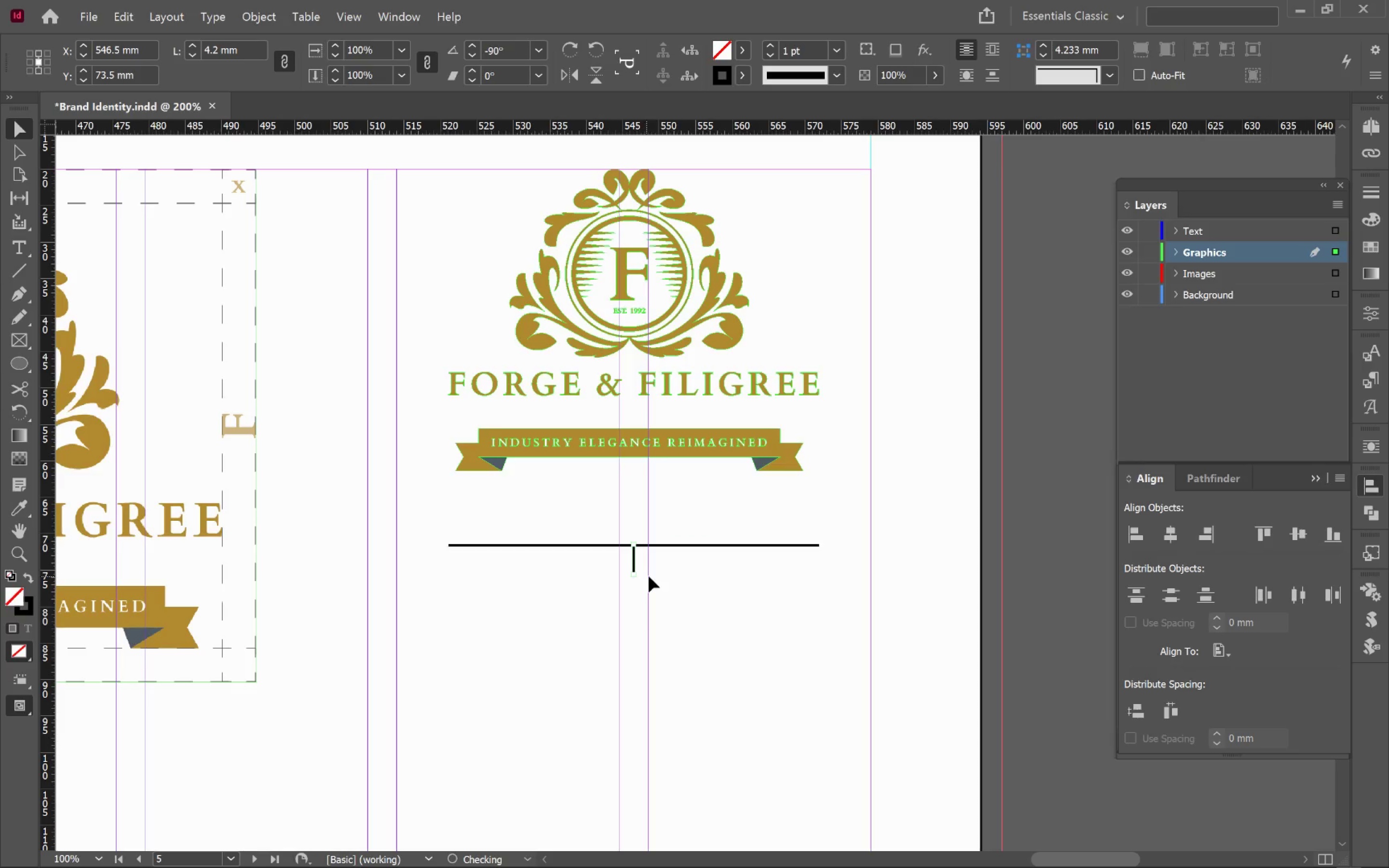 
hold_key(key=AltLeft, duration=0.4)
scroll: coordinate [654, 573], scroll_direction: up, amount: 1.0
 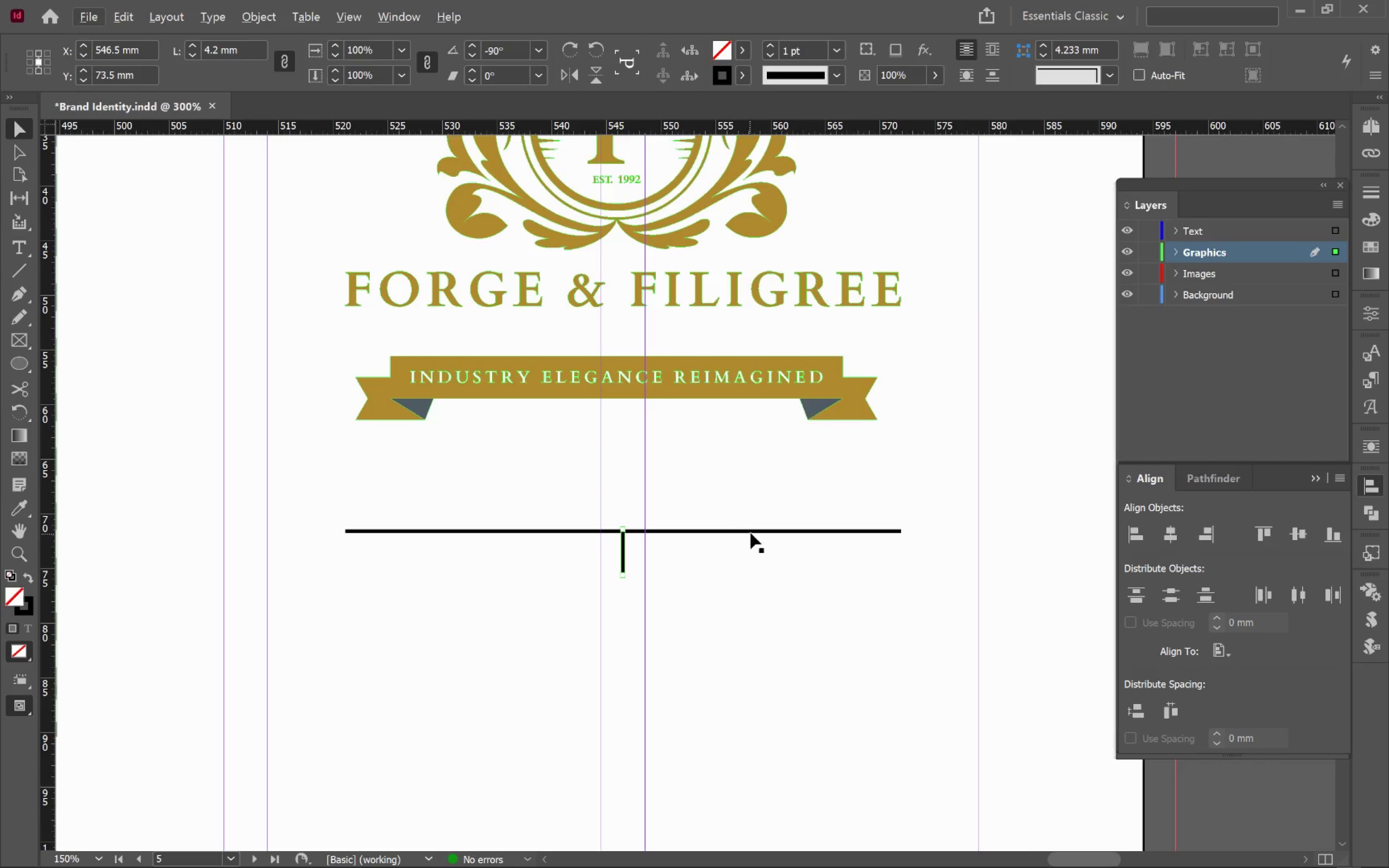 
left_click_drag(start_coordinate=[752, 531], to_coordinate=[752, 576])
 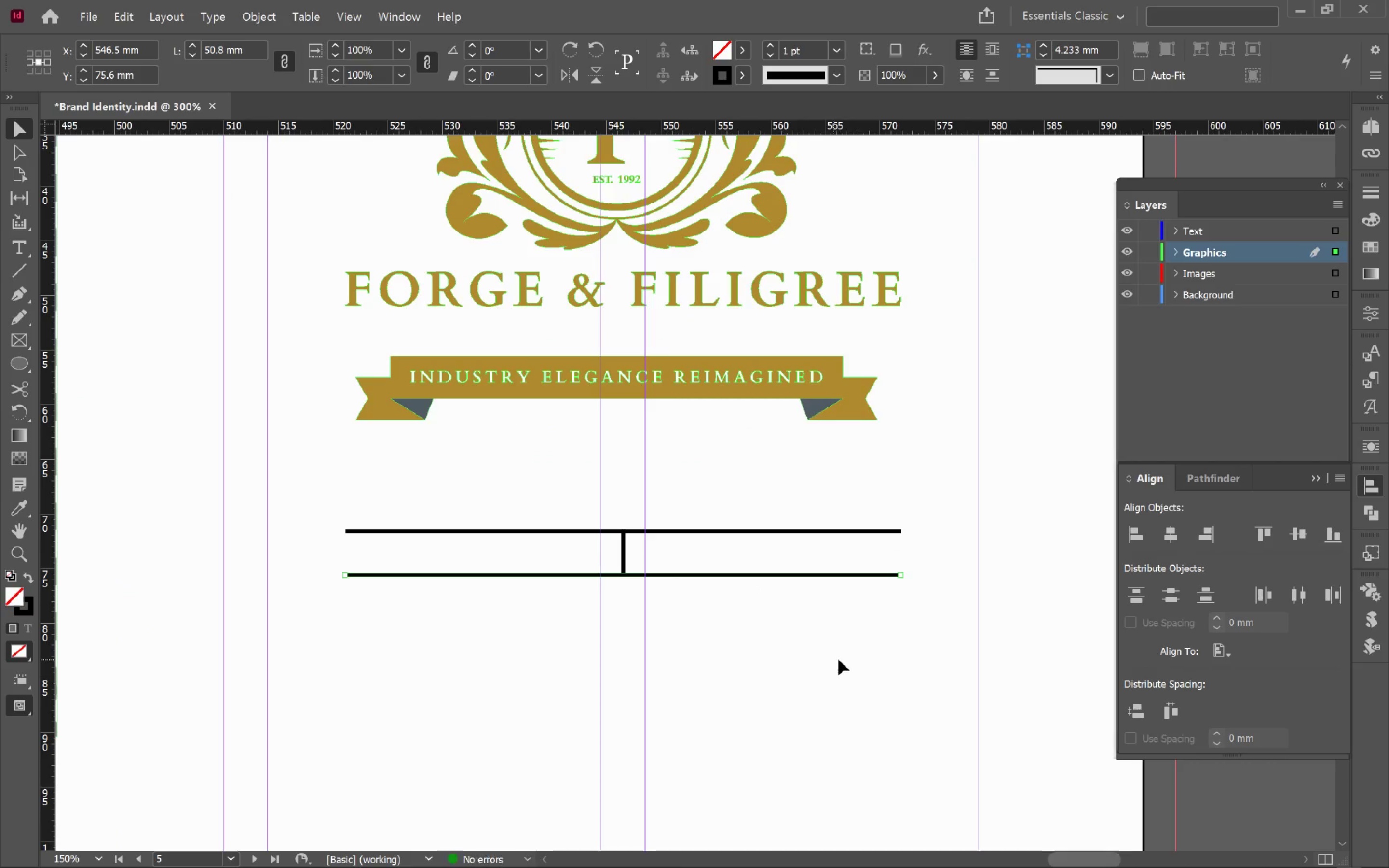 
hold_key(key=AltLeft, duration=2.09)
 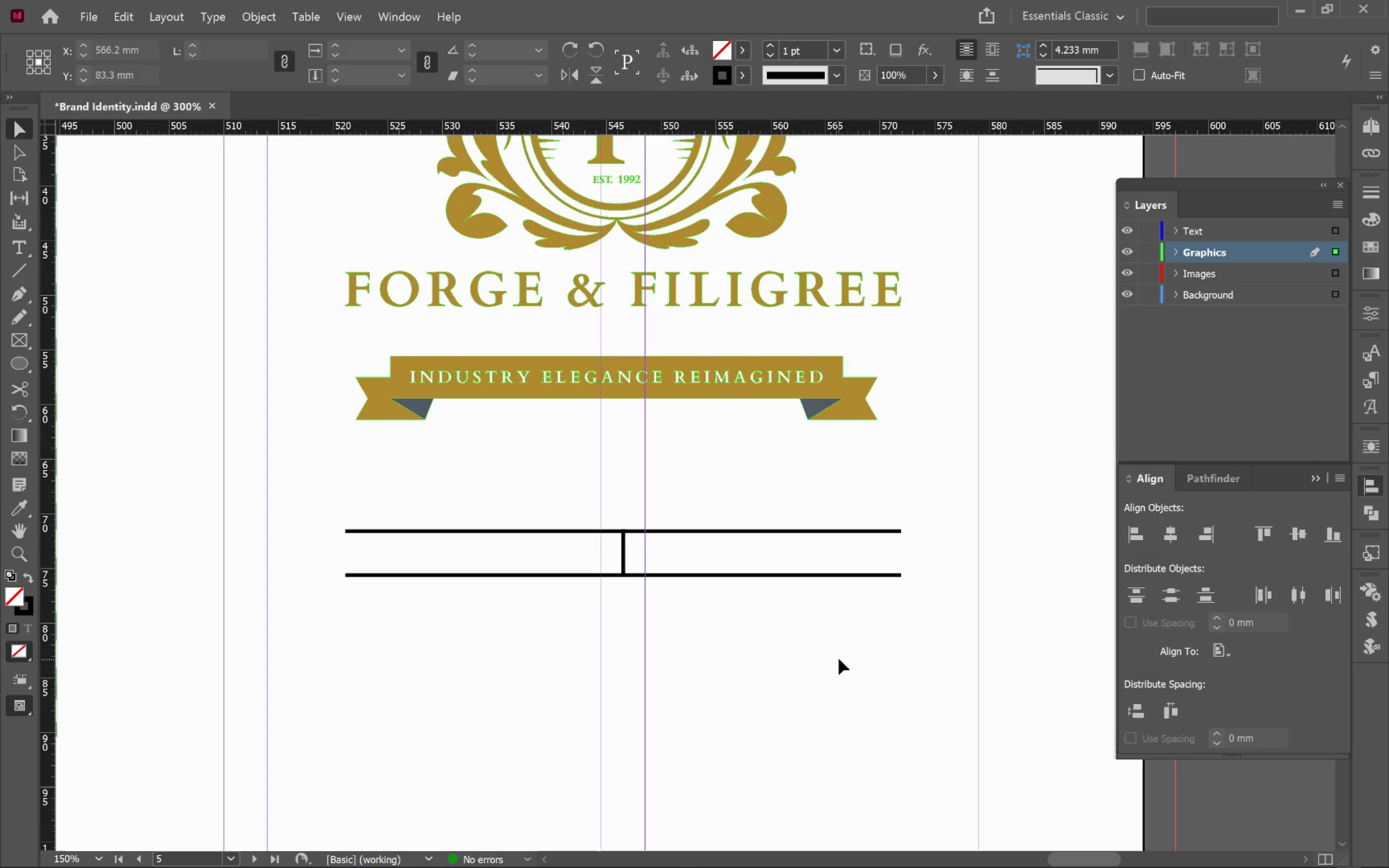 
hold_key(key=ShiftLeft, duration=1.83)
 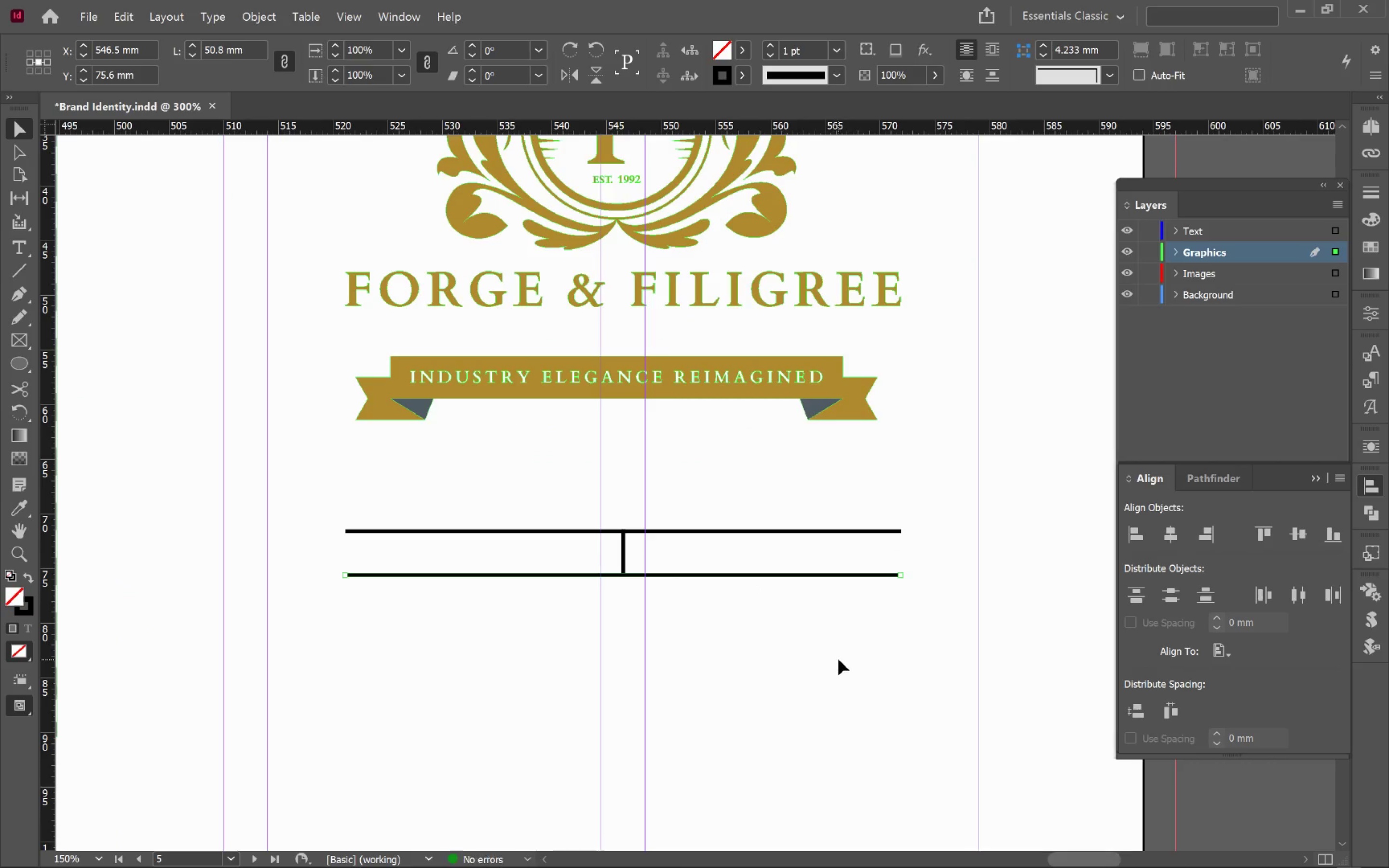 
left_click([838, 659])
 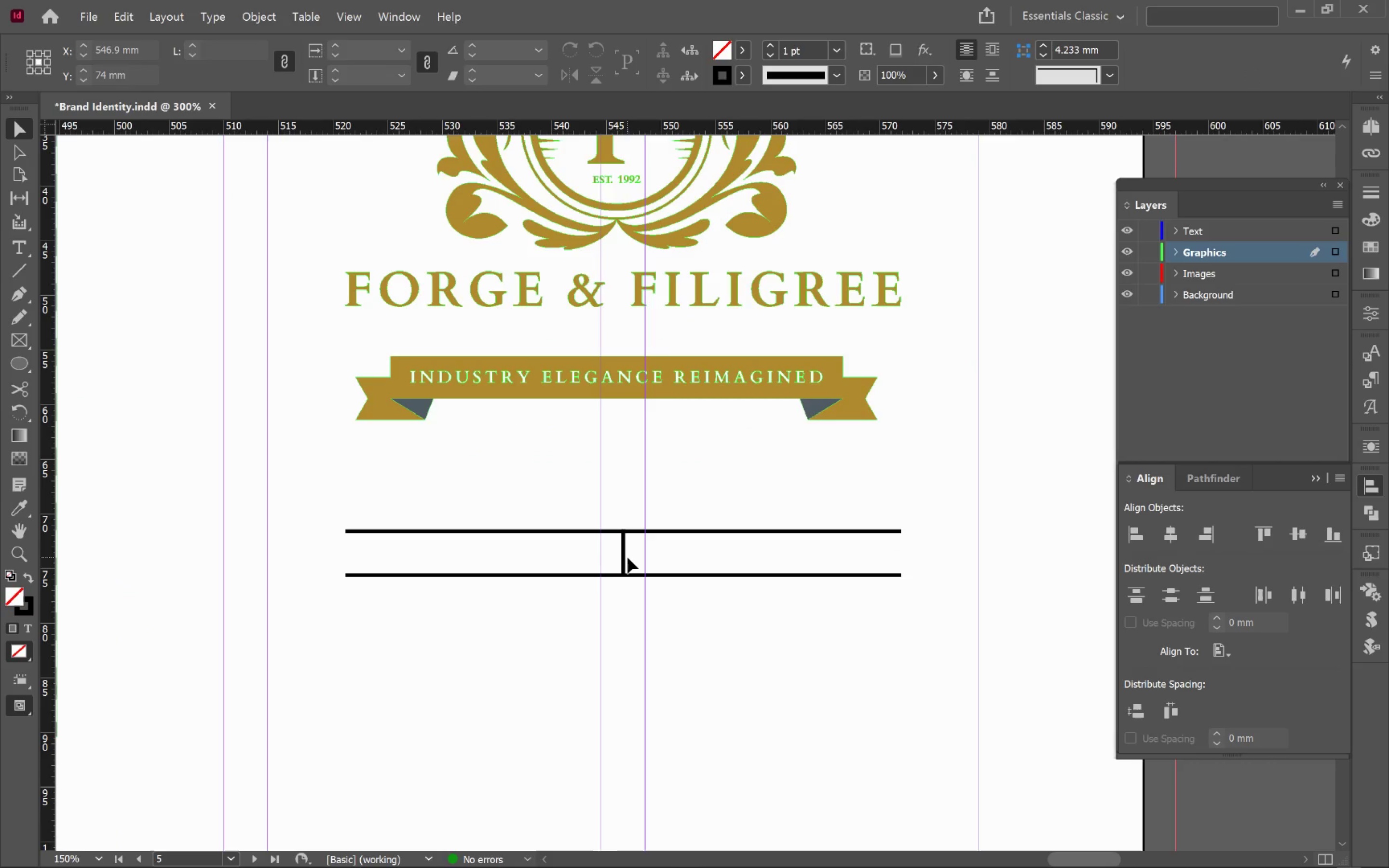 
key(Alt+AltLeft)
 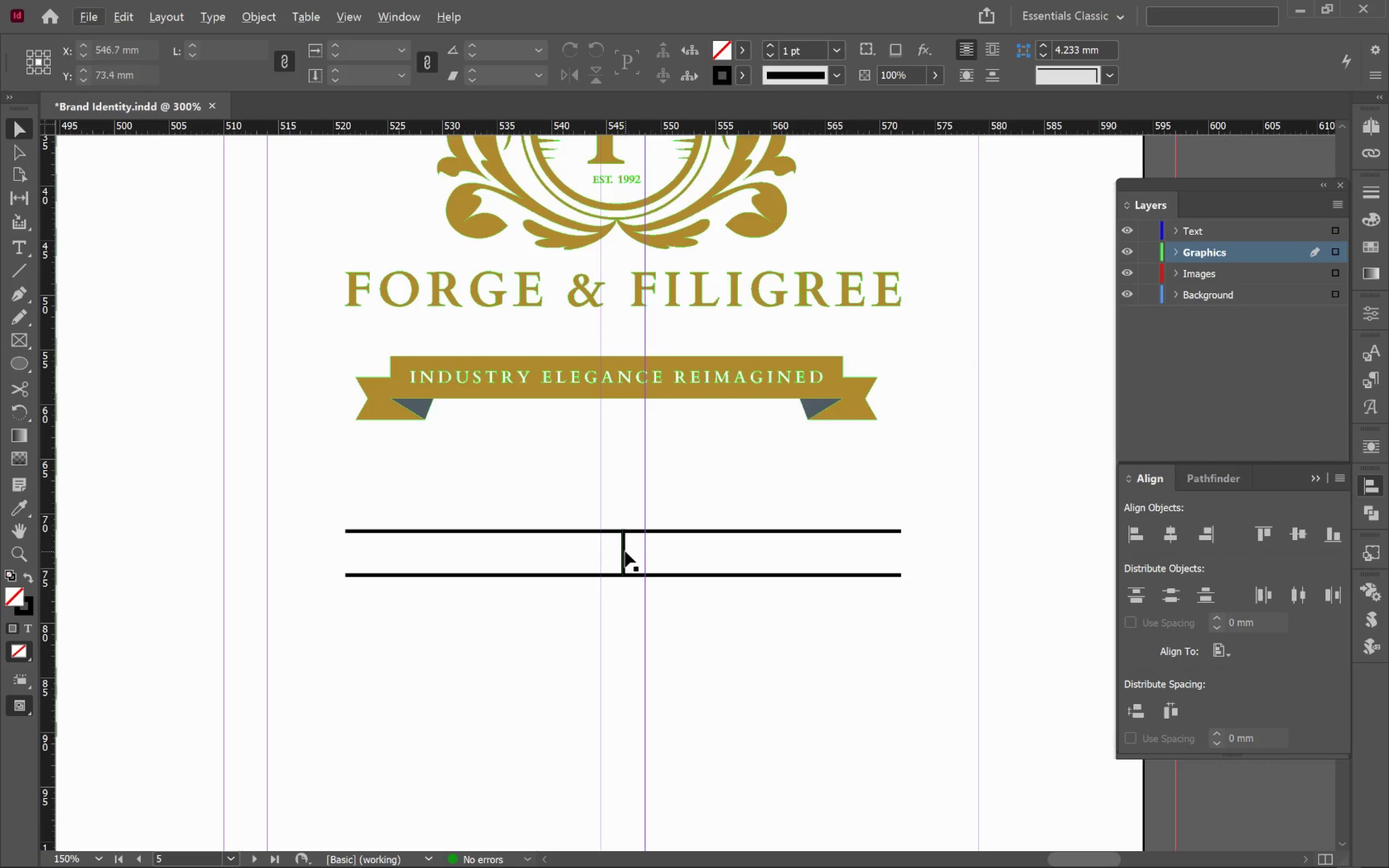 
left_click_drag(start_coordinate=[625, 551], to_coordinate=[622, 597])
 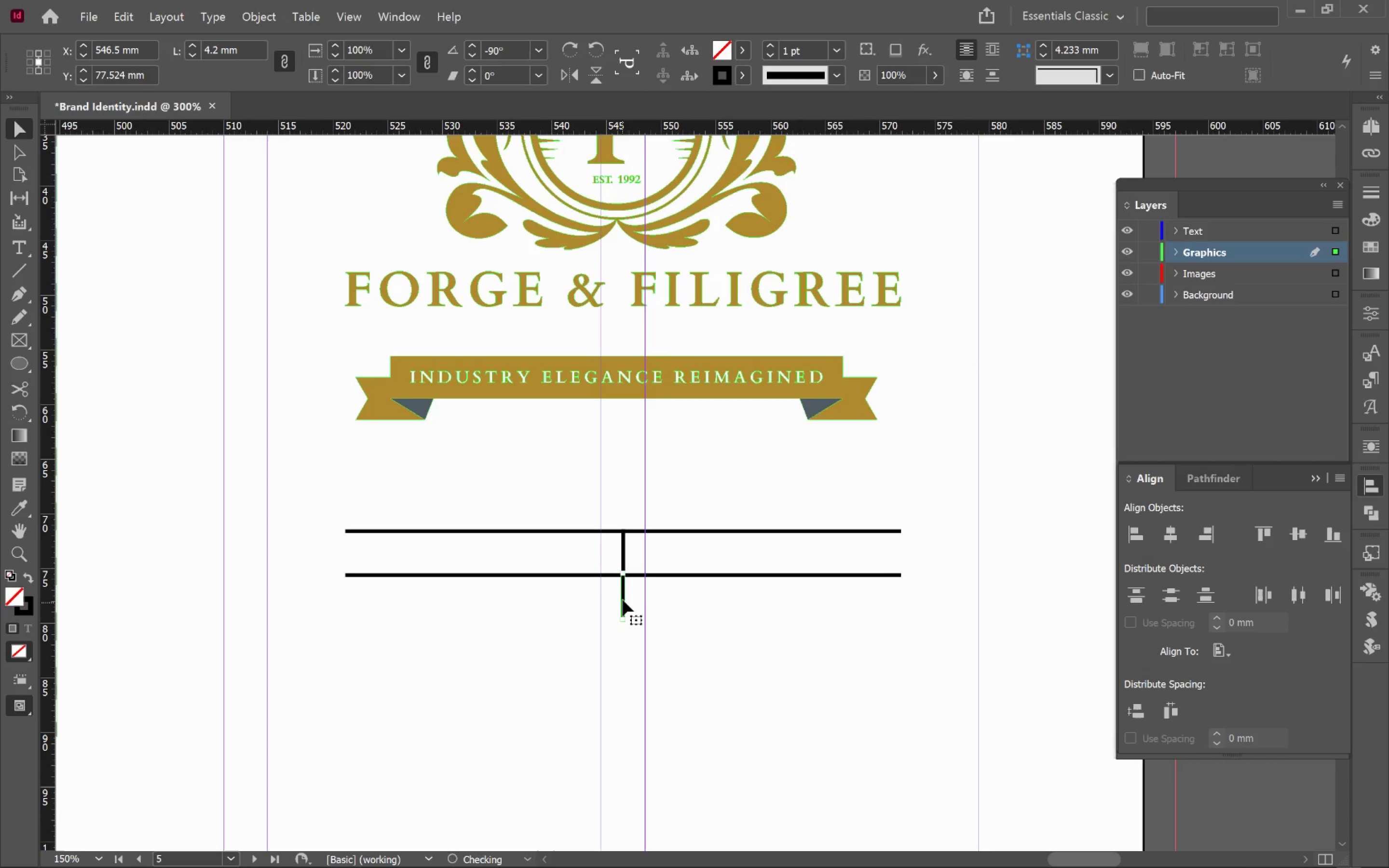 
hold_key(key=AltLeft, duration=1.37)
 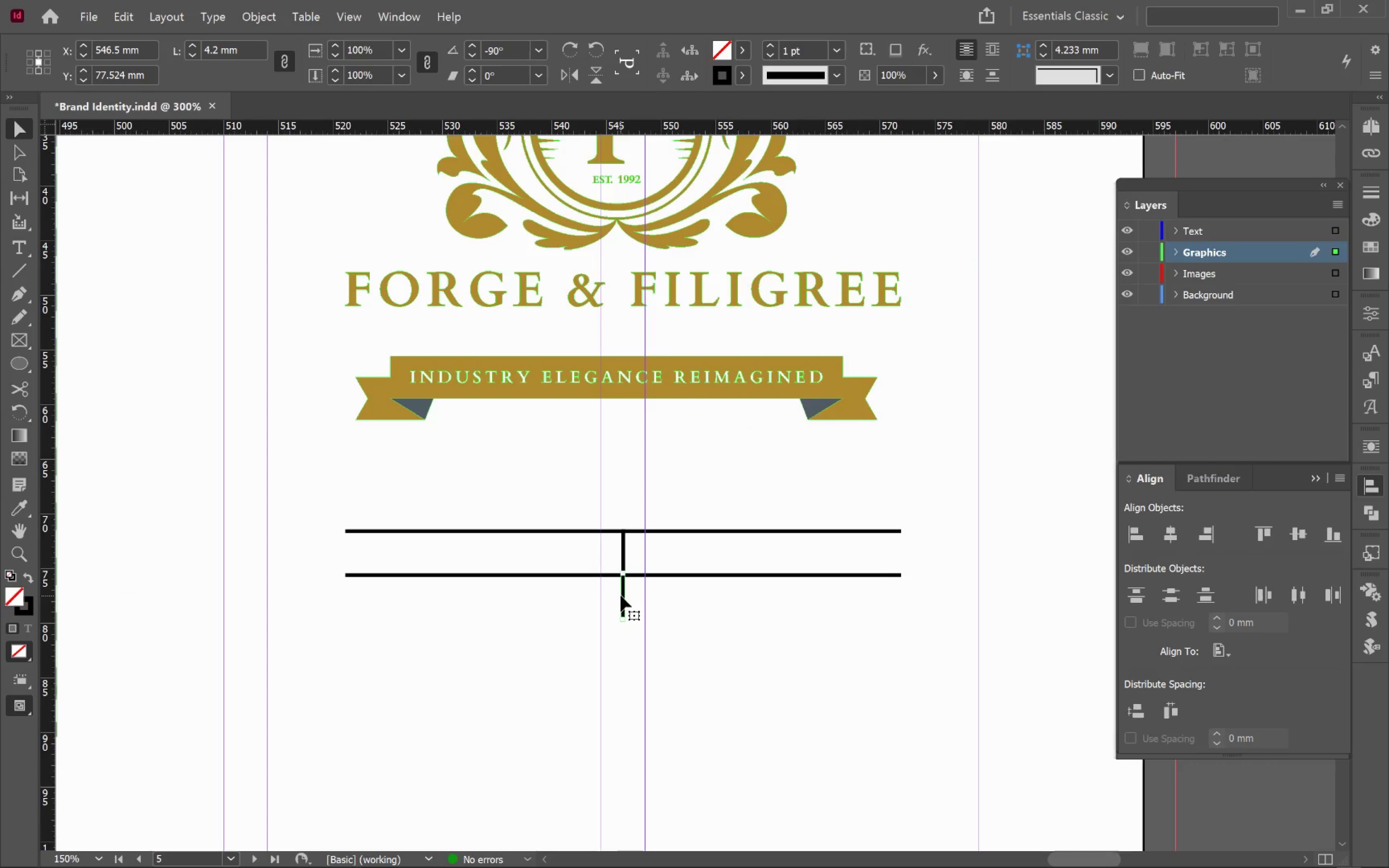 
hold_key(key=ShiftLeft, duration=1.16)
 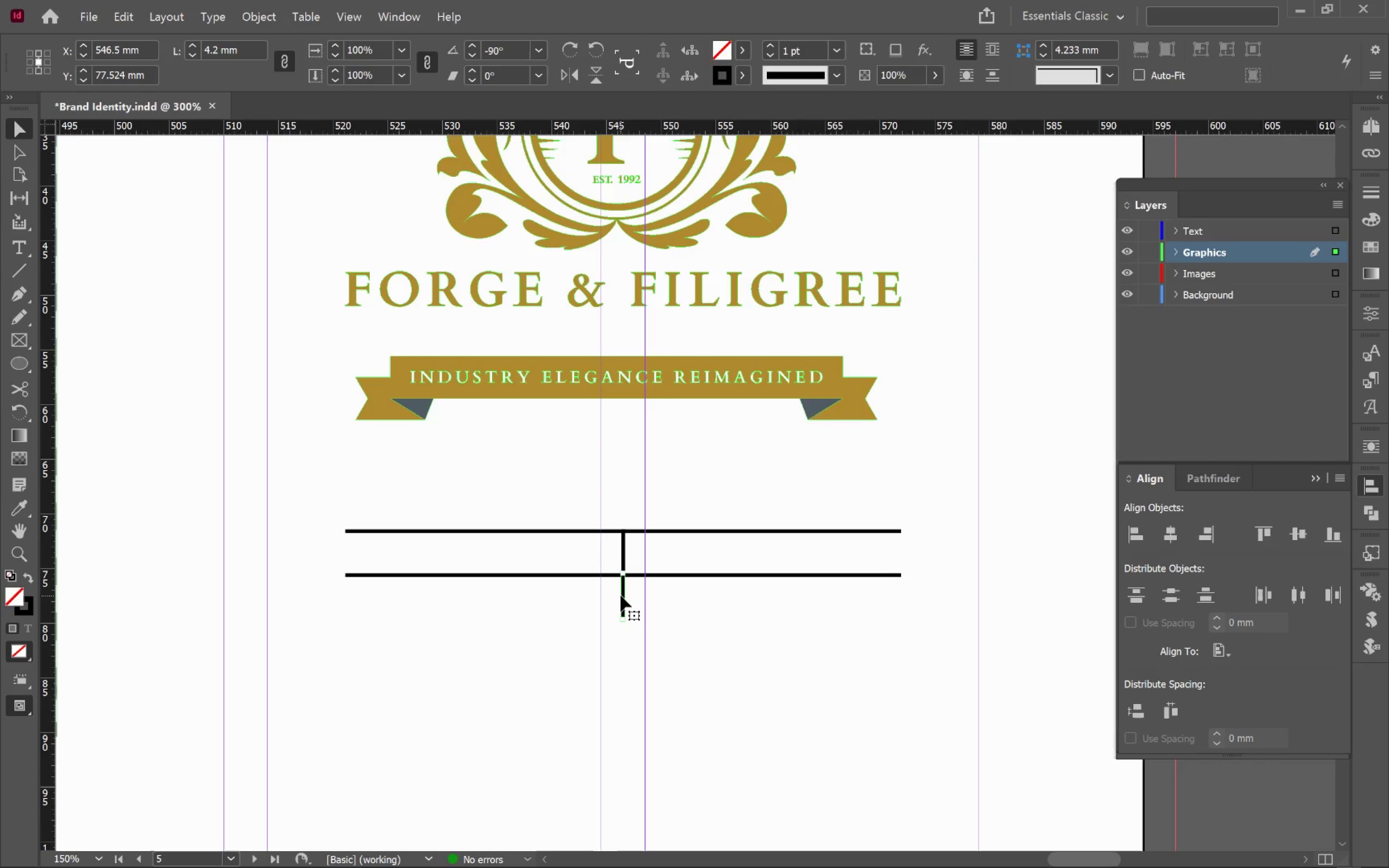 
left_click_drag(start_coordinate=[621, 596], to_coordinate=[897, 606])
 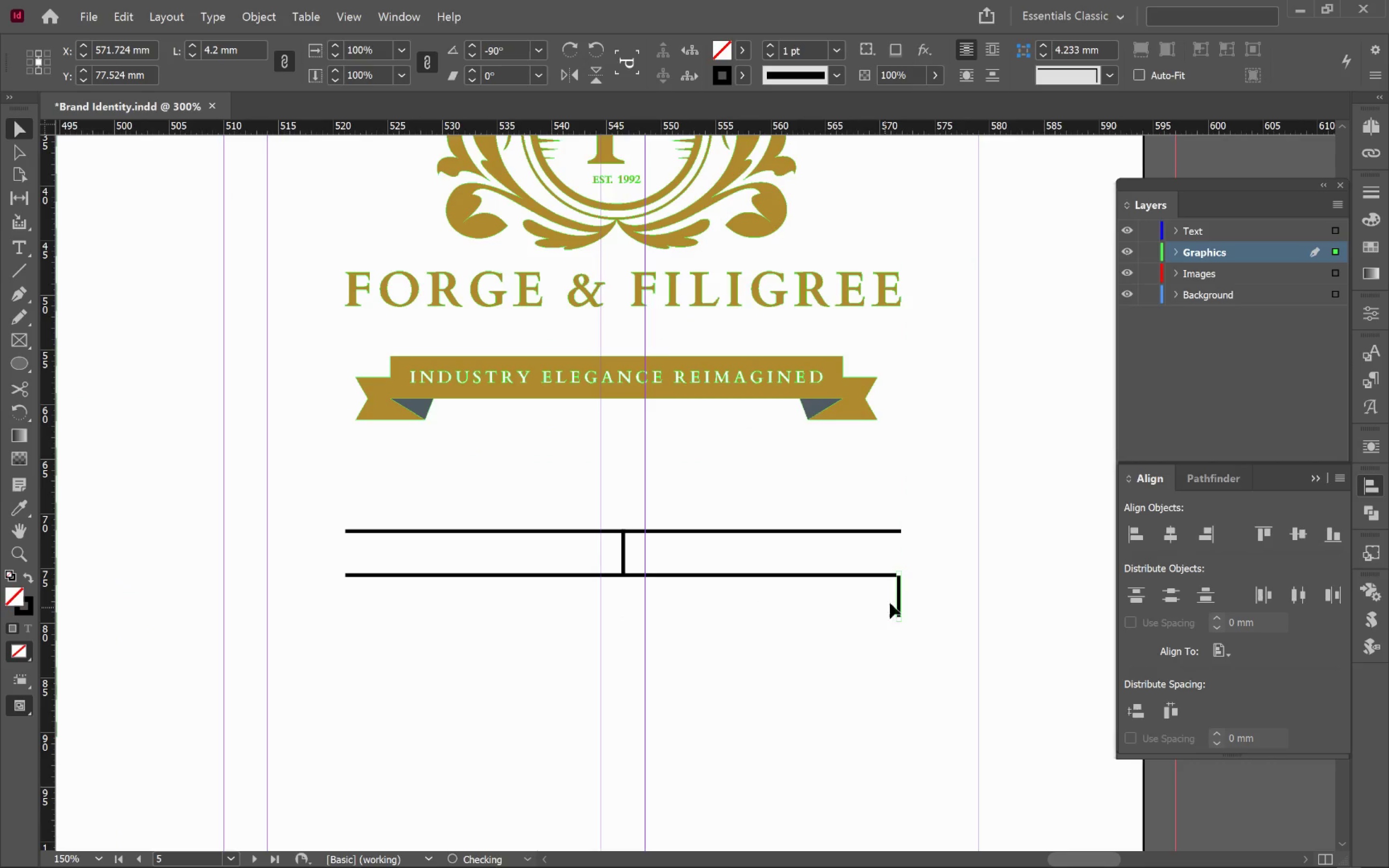 
hold_key(key=ShiftLeft, duration=1.64)
 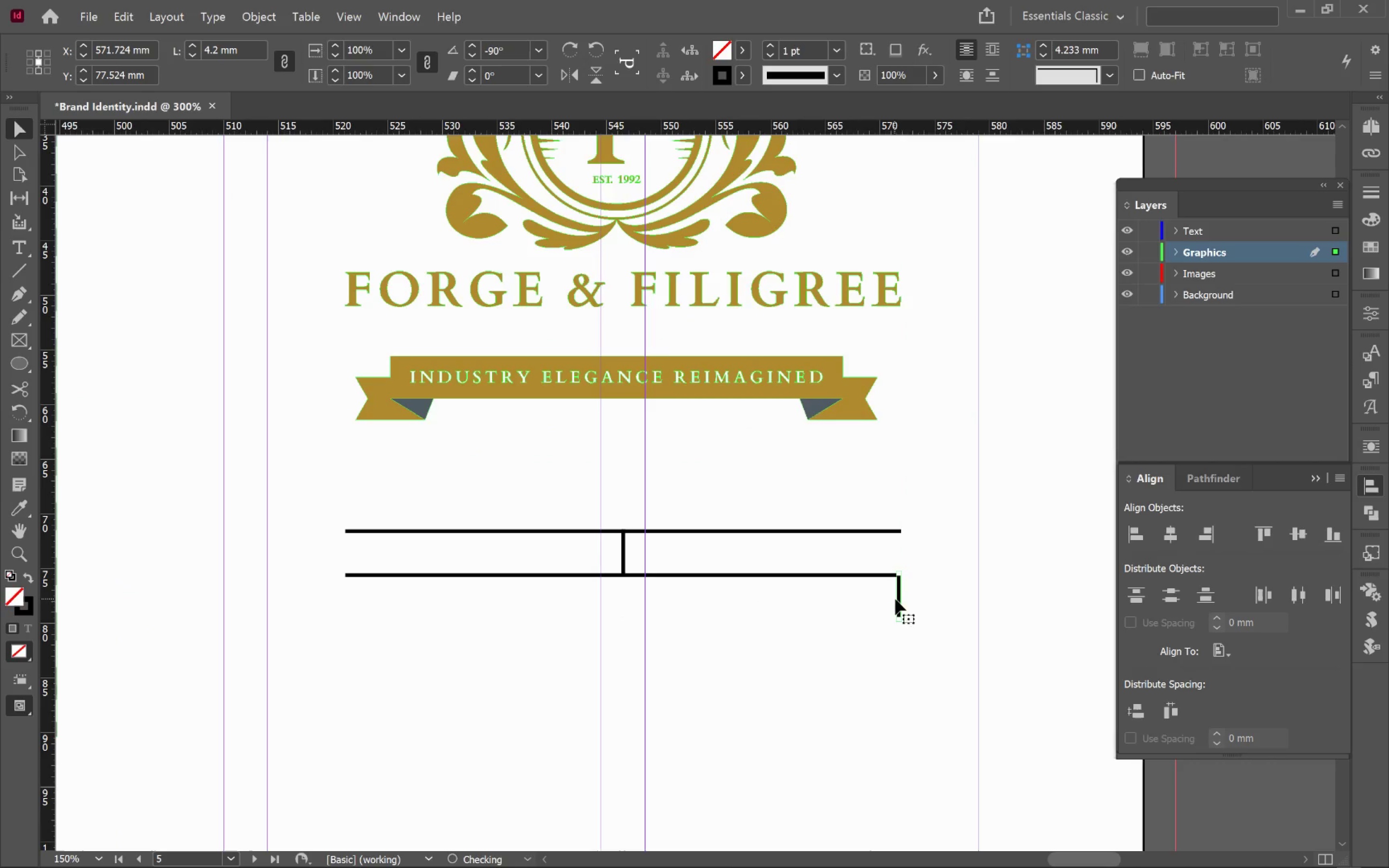 
hold_key(key=AltLeft, duration=2.08)
left_click_drag(start_coordinate=[897, 598], to_coordinate=[347, 616])
 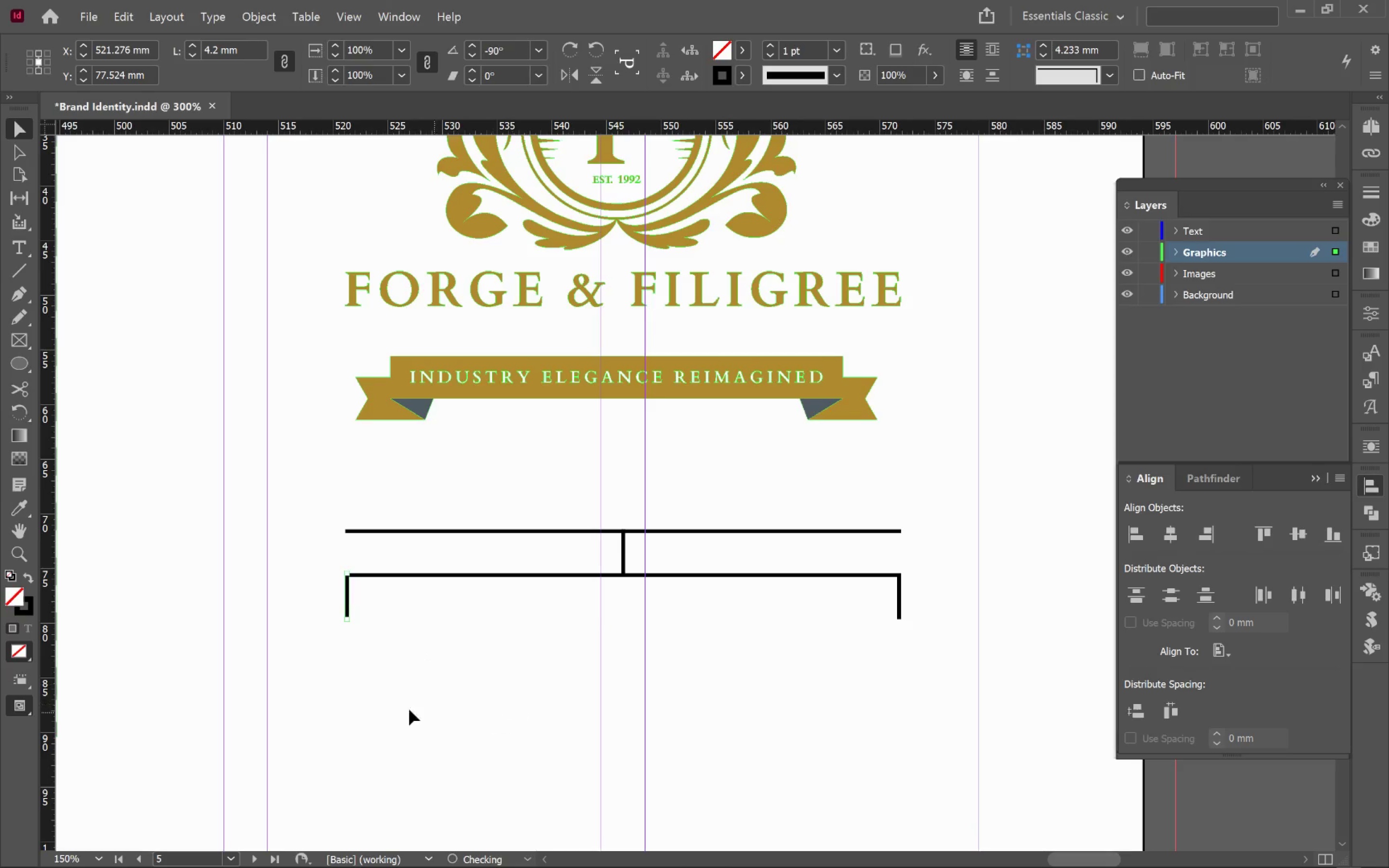 
hold_key(key=ShiftLeft, duration=1.62)
 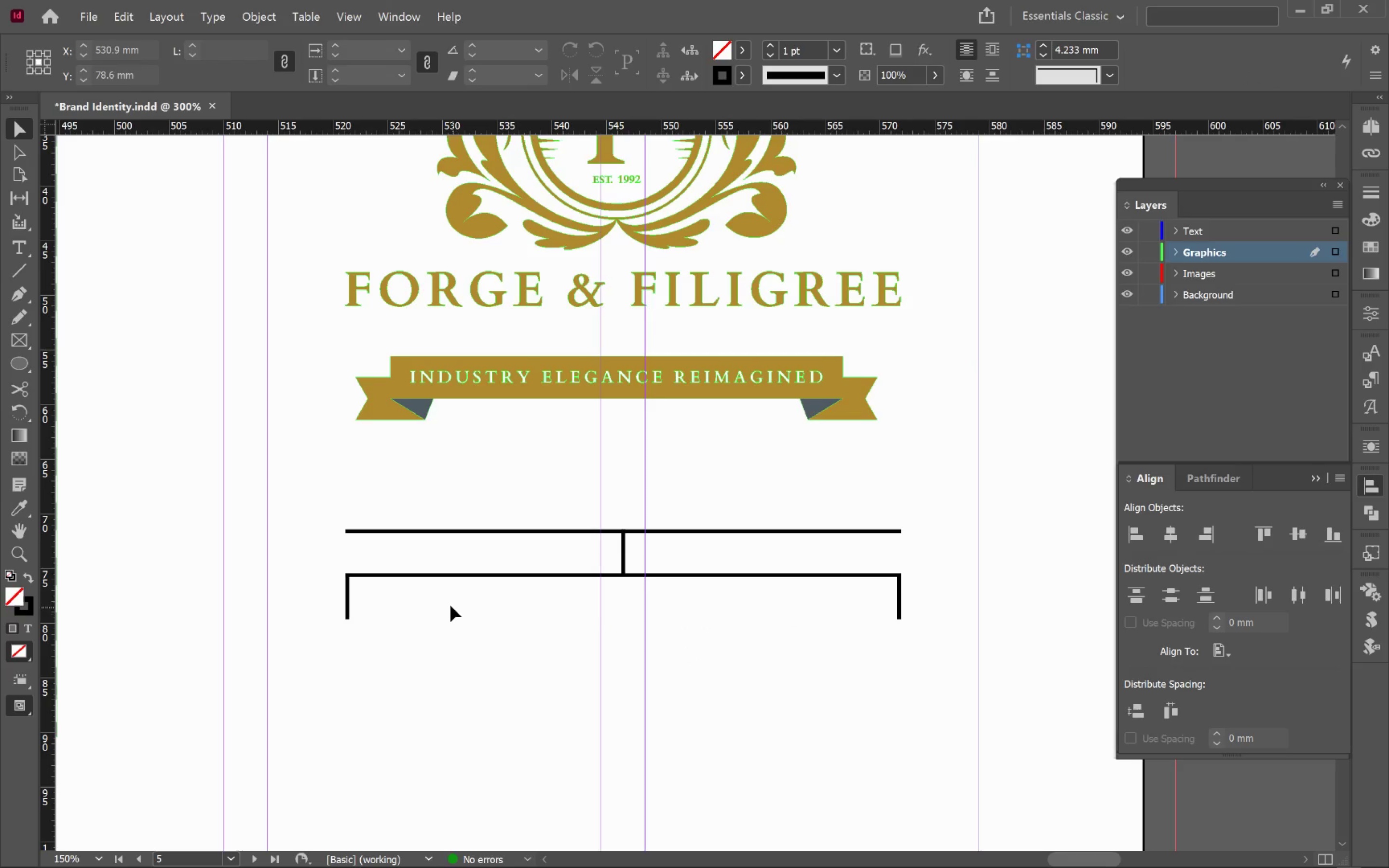 
left_click([349, 595])
 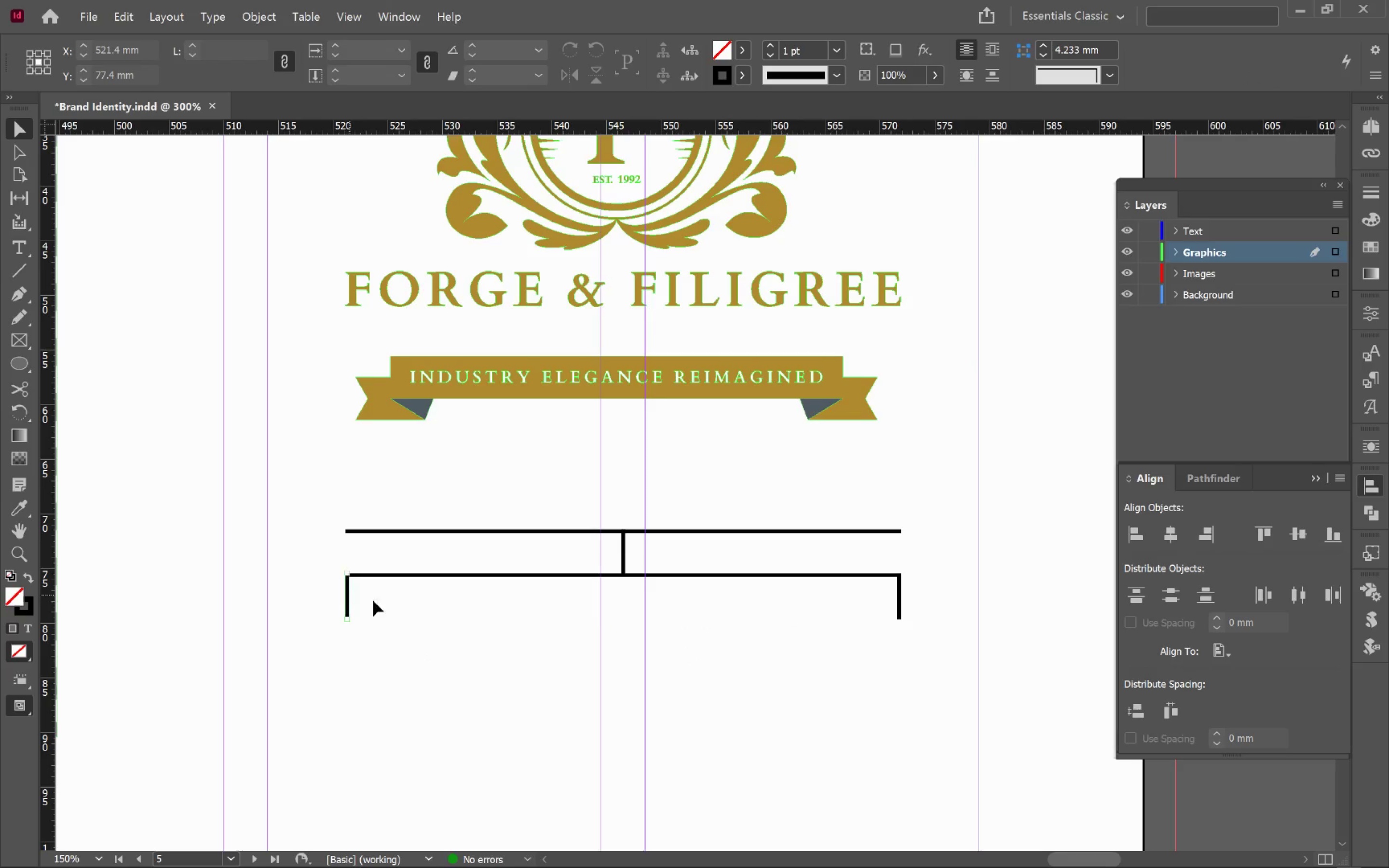 
hold_key(key=ShiftLeft, duration=1.1)
left_click([899, 597])
 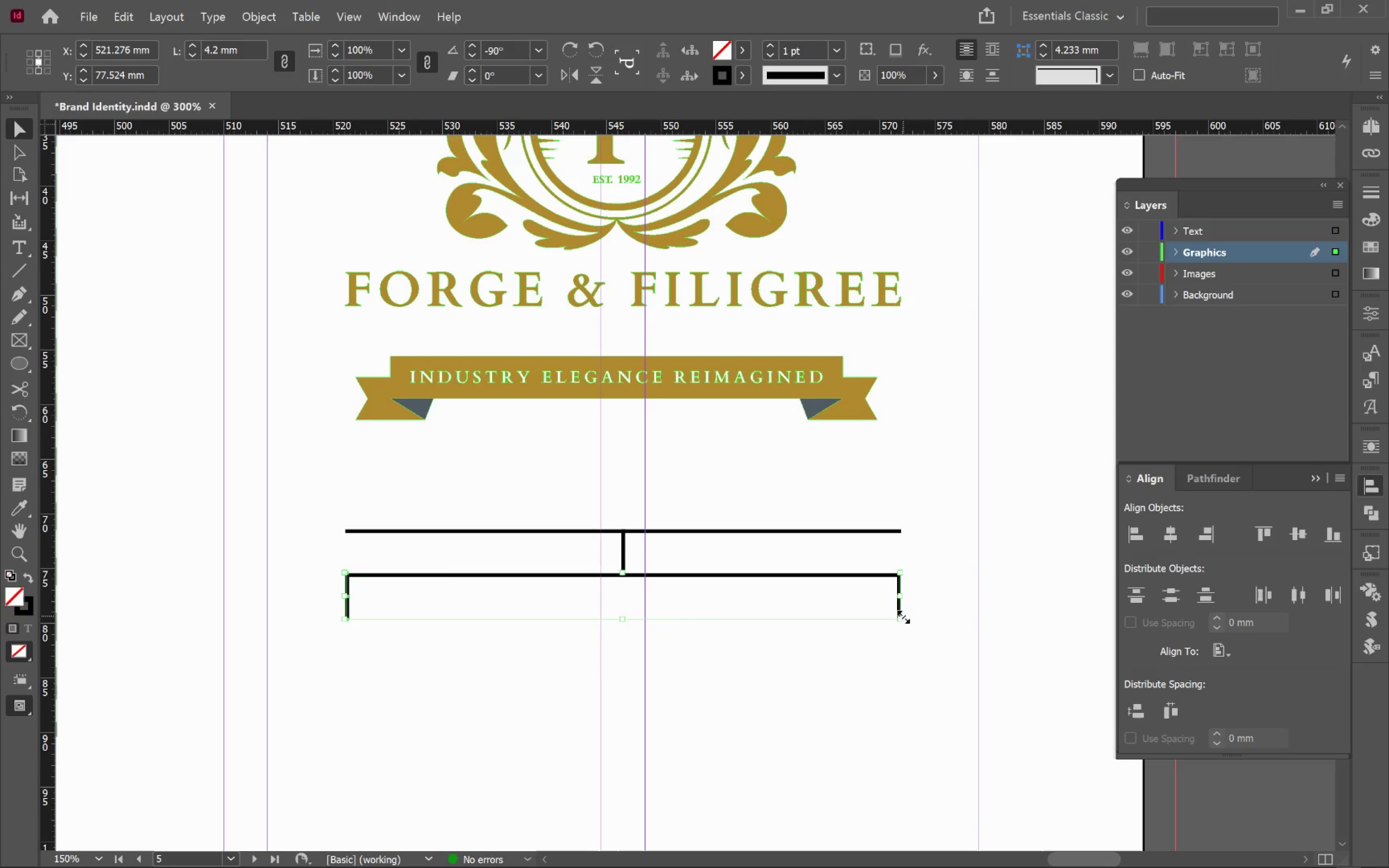 
hold_key(key=AltLeft, duration=2.9)
left_click_drag(start_coordinate=[901, 607], to_coordinate=[911, 520])
 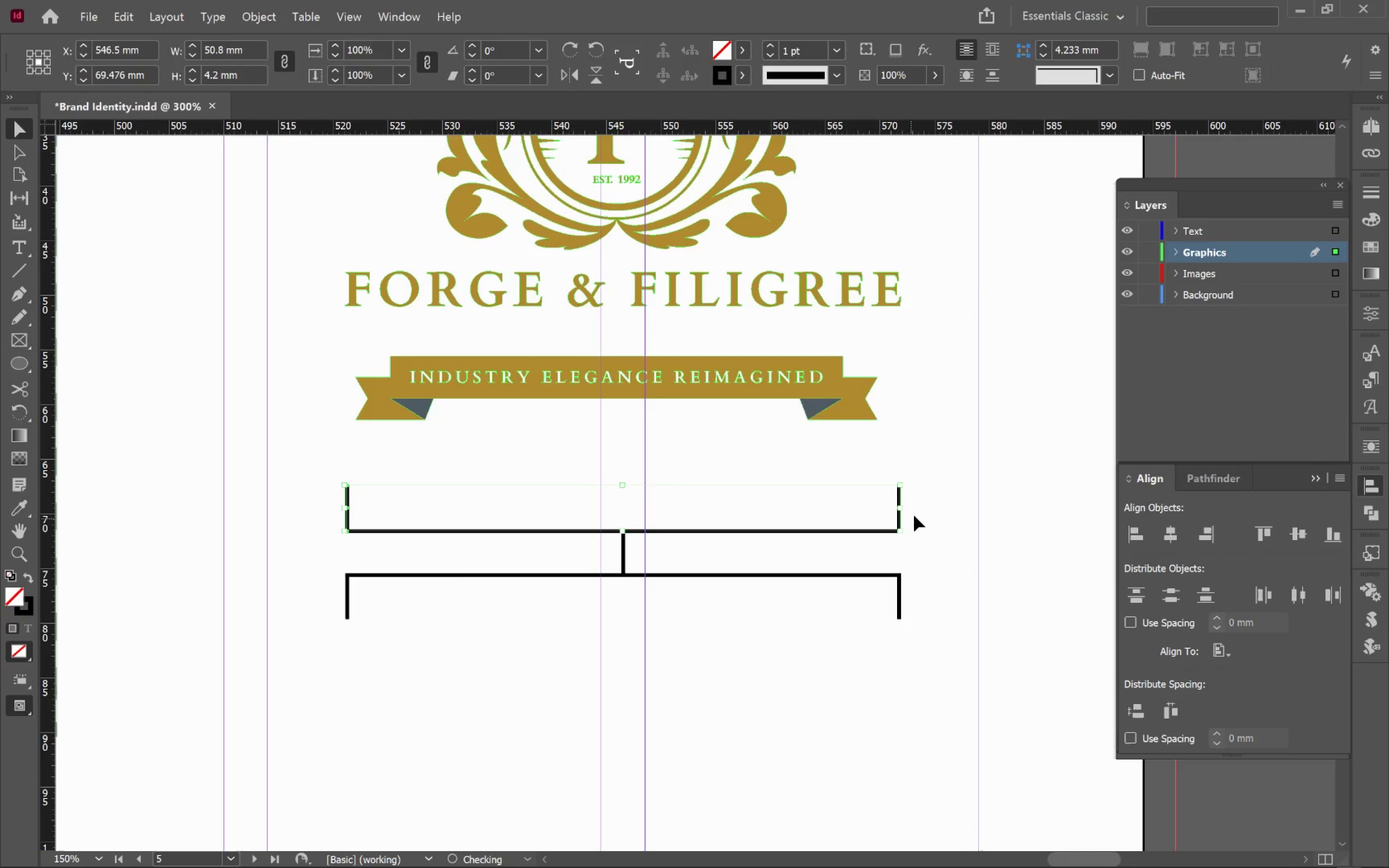 
hold_key(key=ShiftLeft, duration=1.87)
 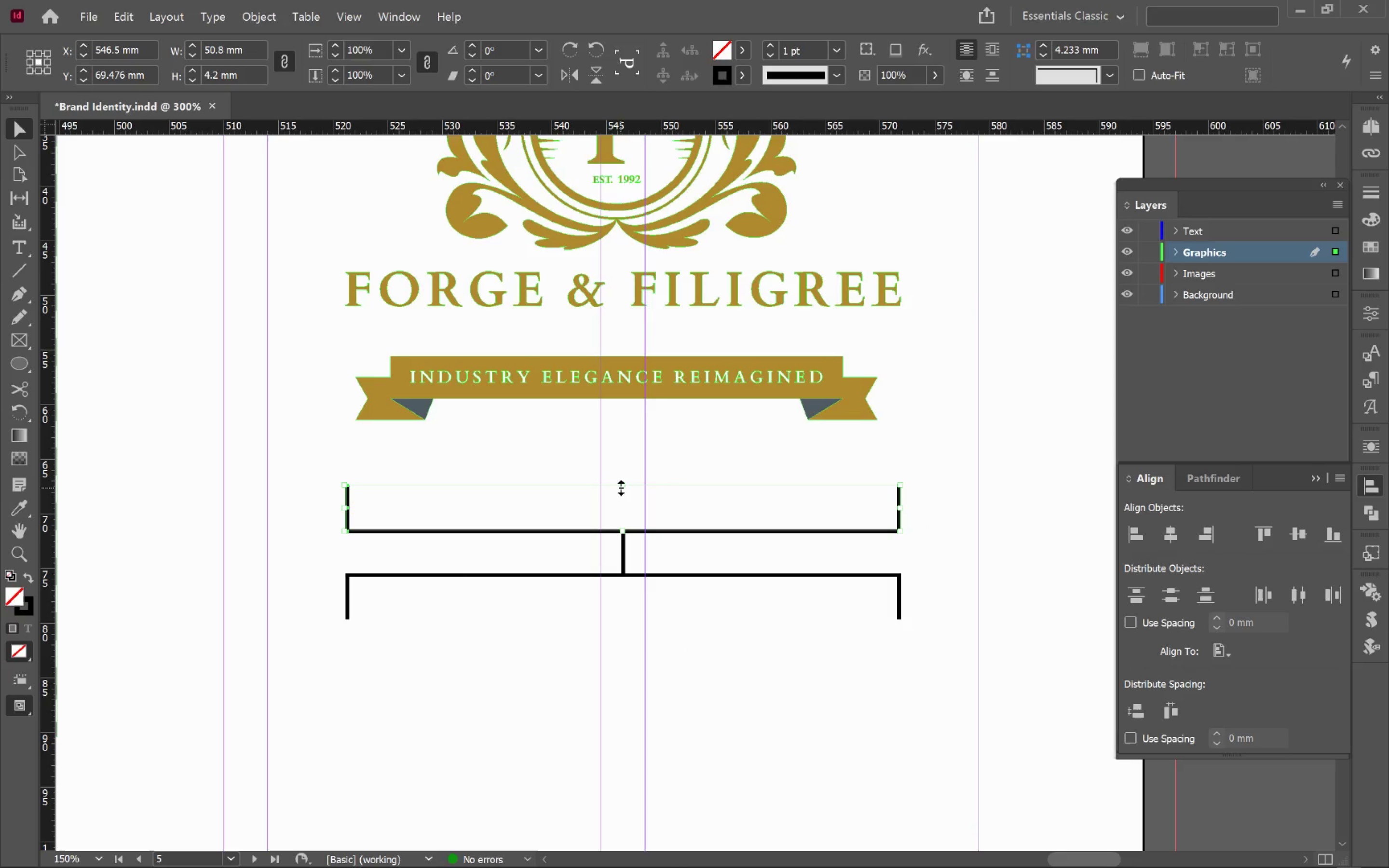 
left_click_drag(start_coordinate=[619, 484], to_coordinate=[630, 420])
 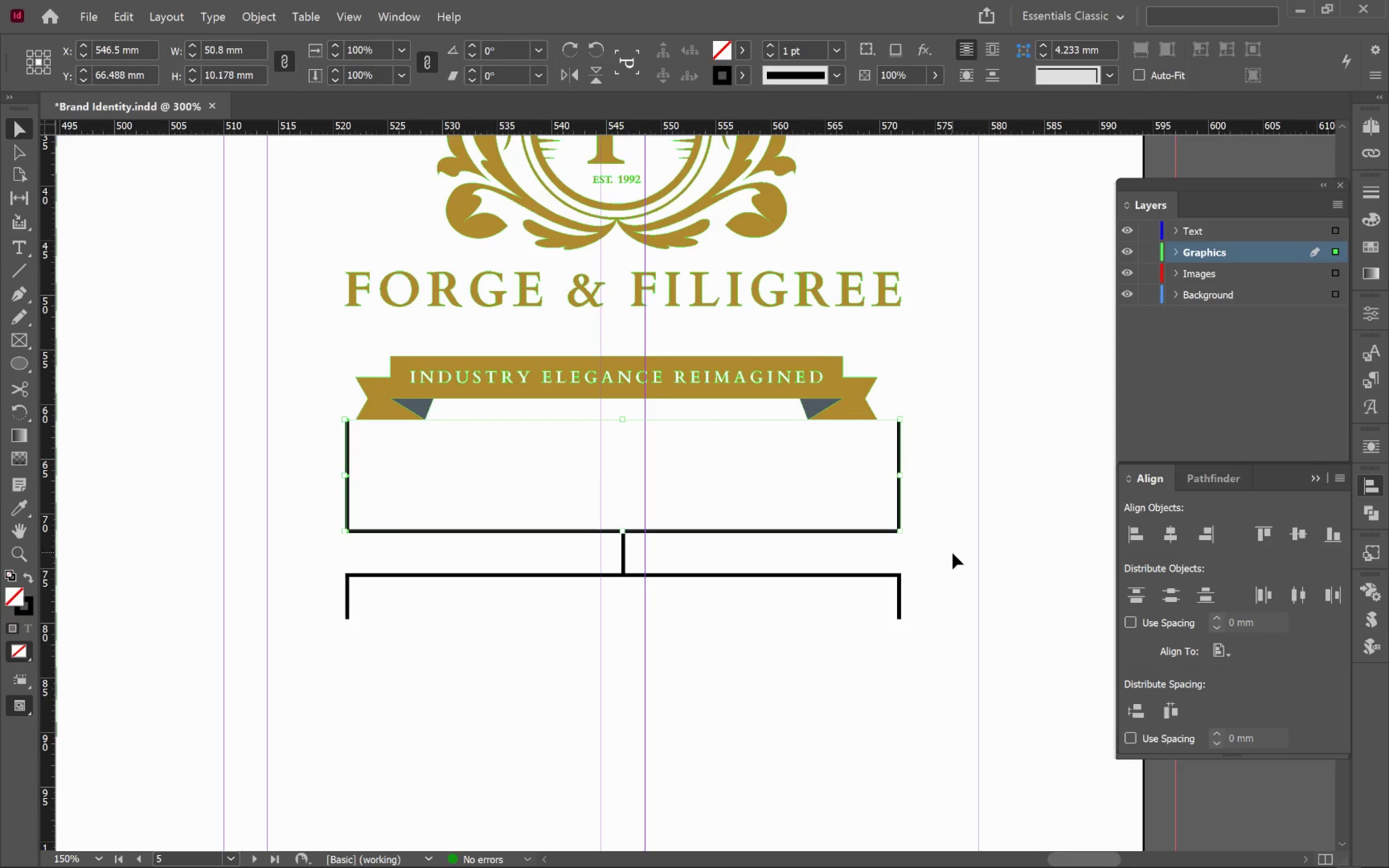 
left_click([957, 560])
 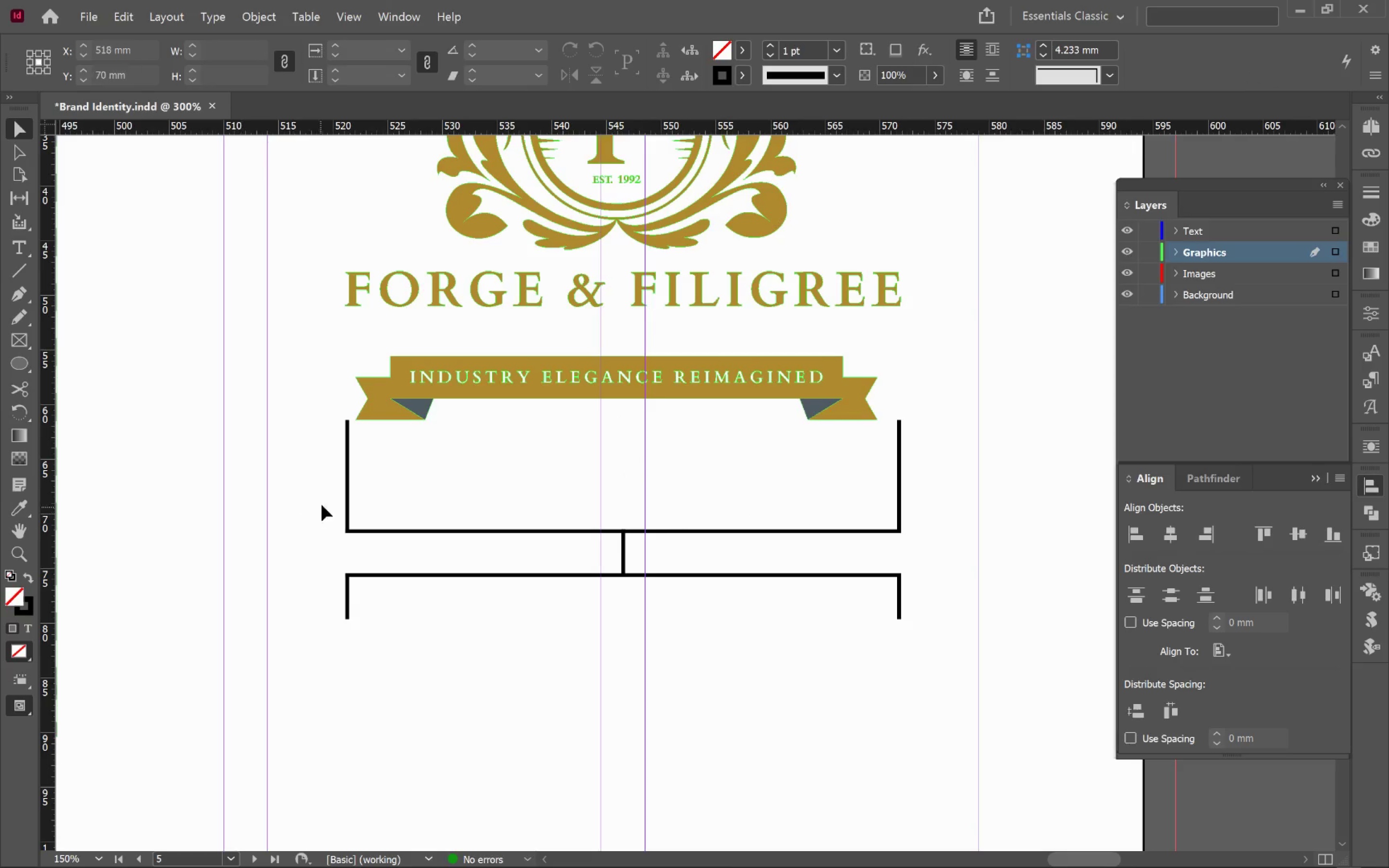 
left_click_drag(start_coordinate=[329, 491], to_coordinate=[964, 631])
 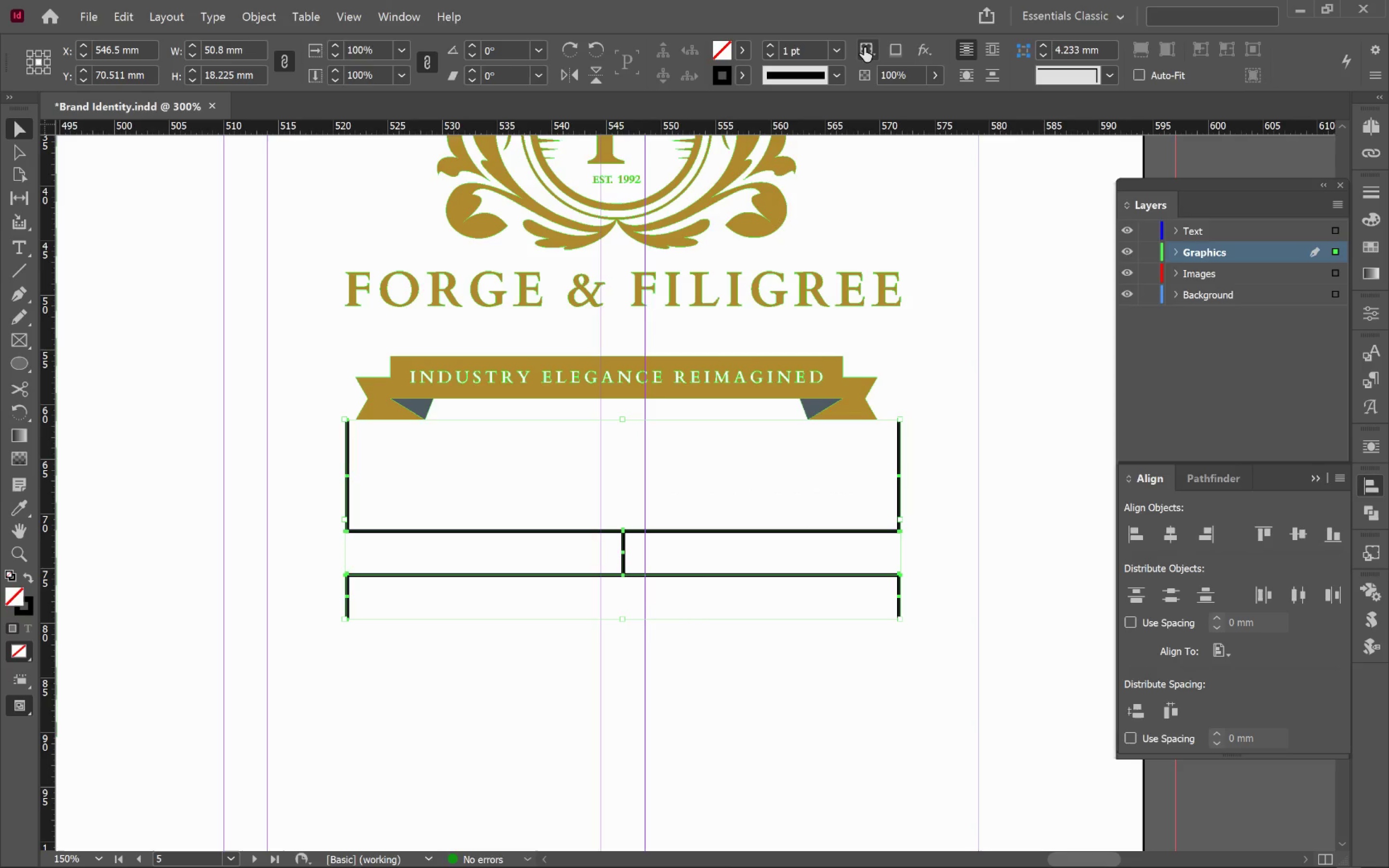 
left_click([839, 50])
 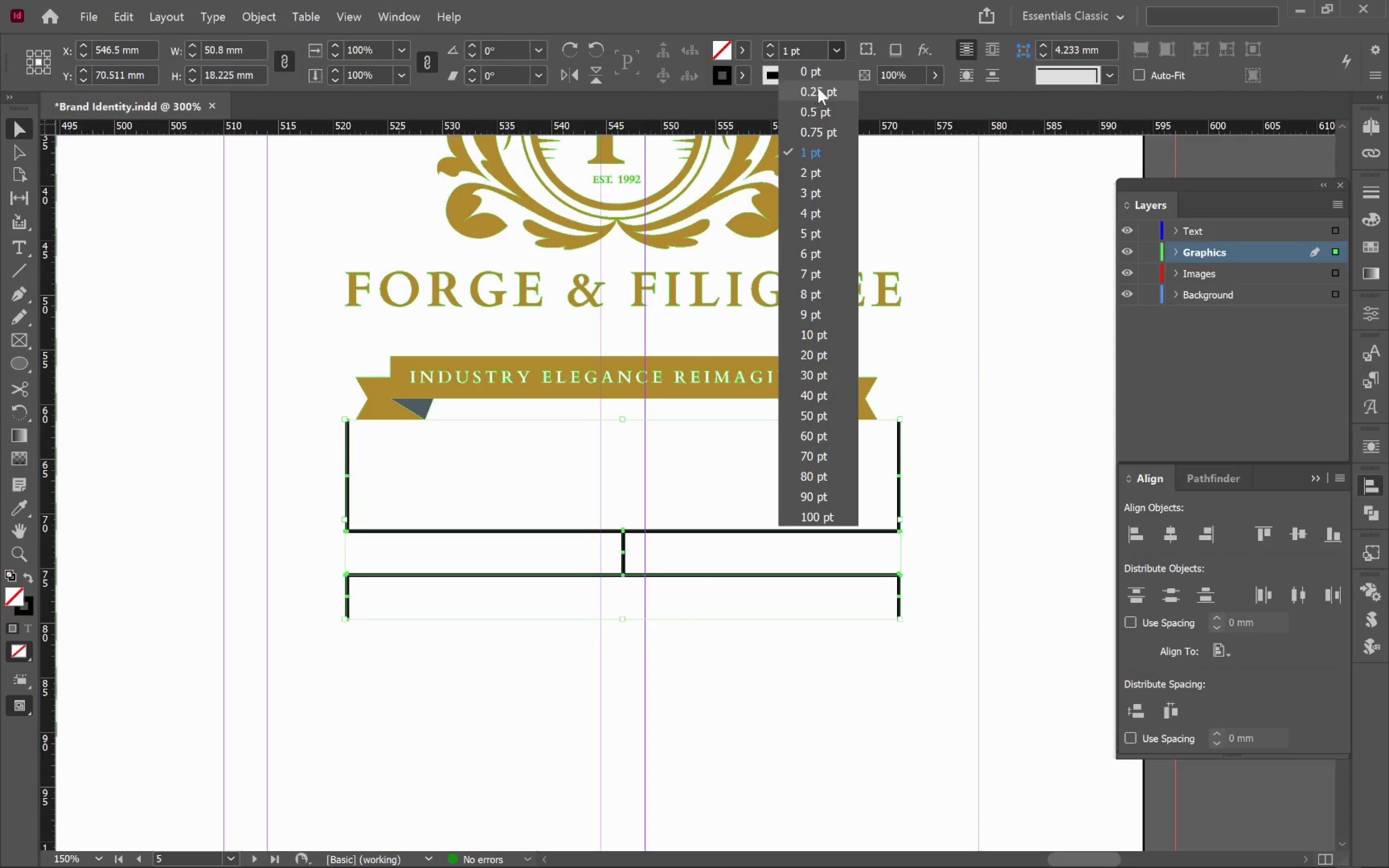 
left_click([818, 88])
 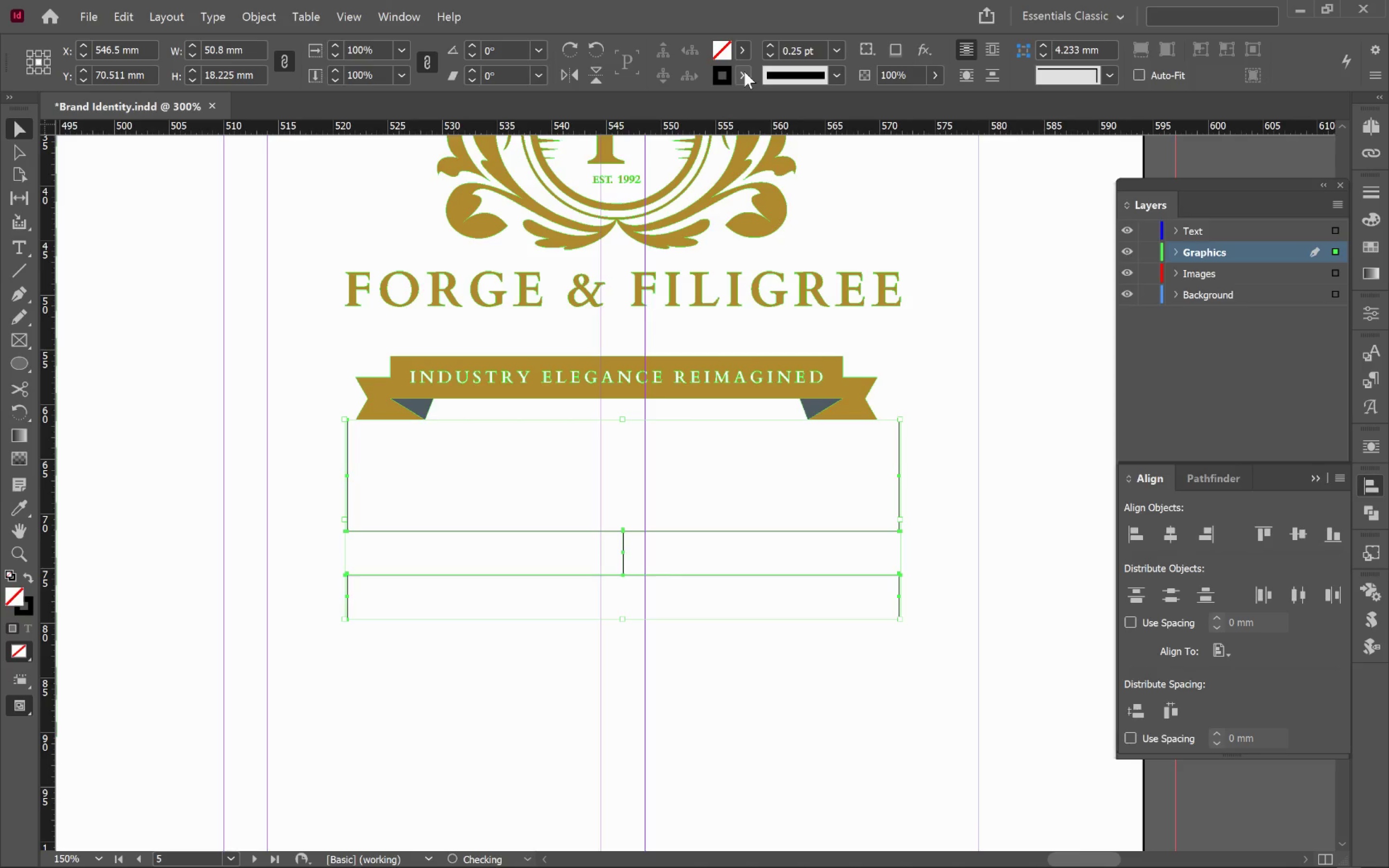 
left_click([744, 71])
 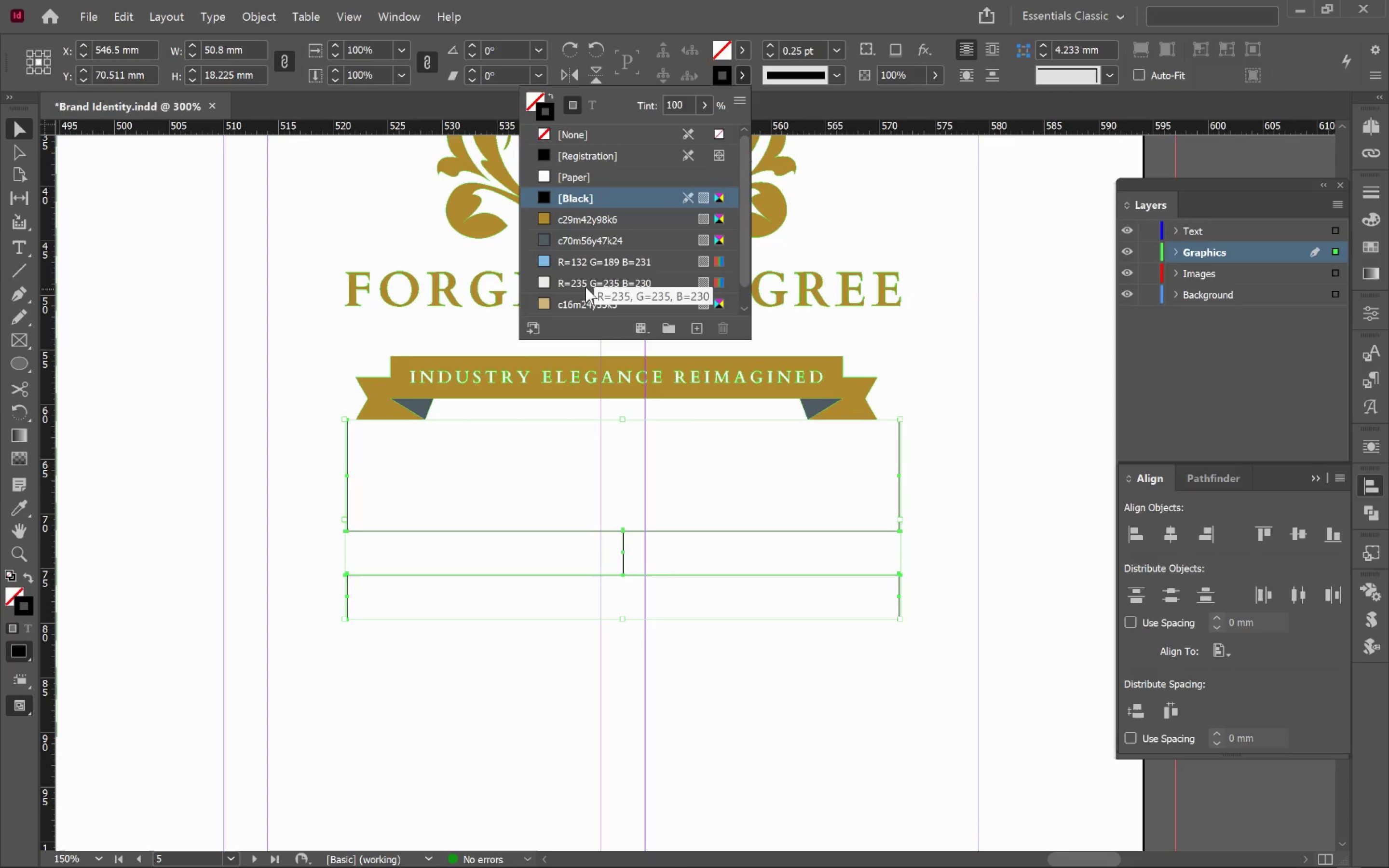 
left_click([591, 240])
 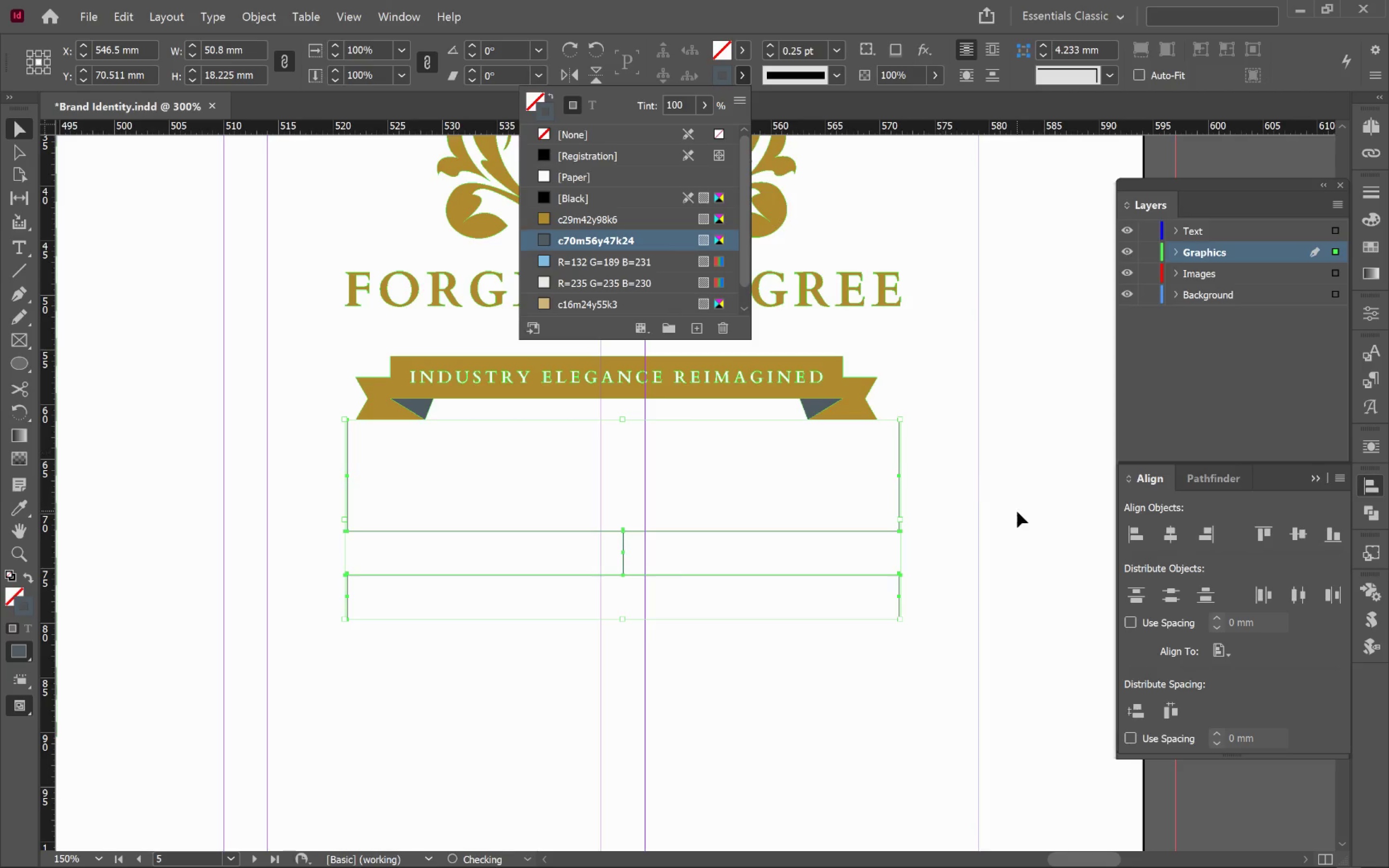 
left_click([978, 494])
 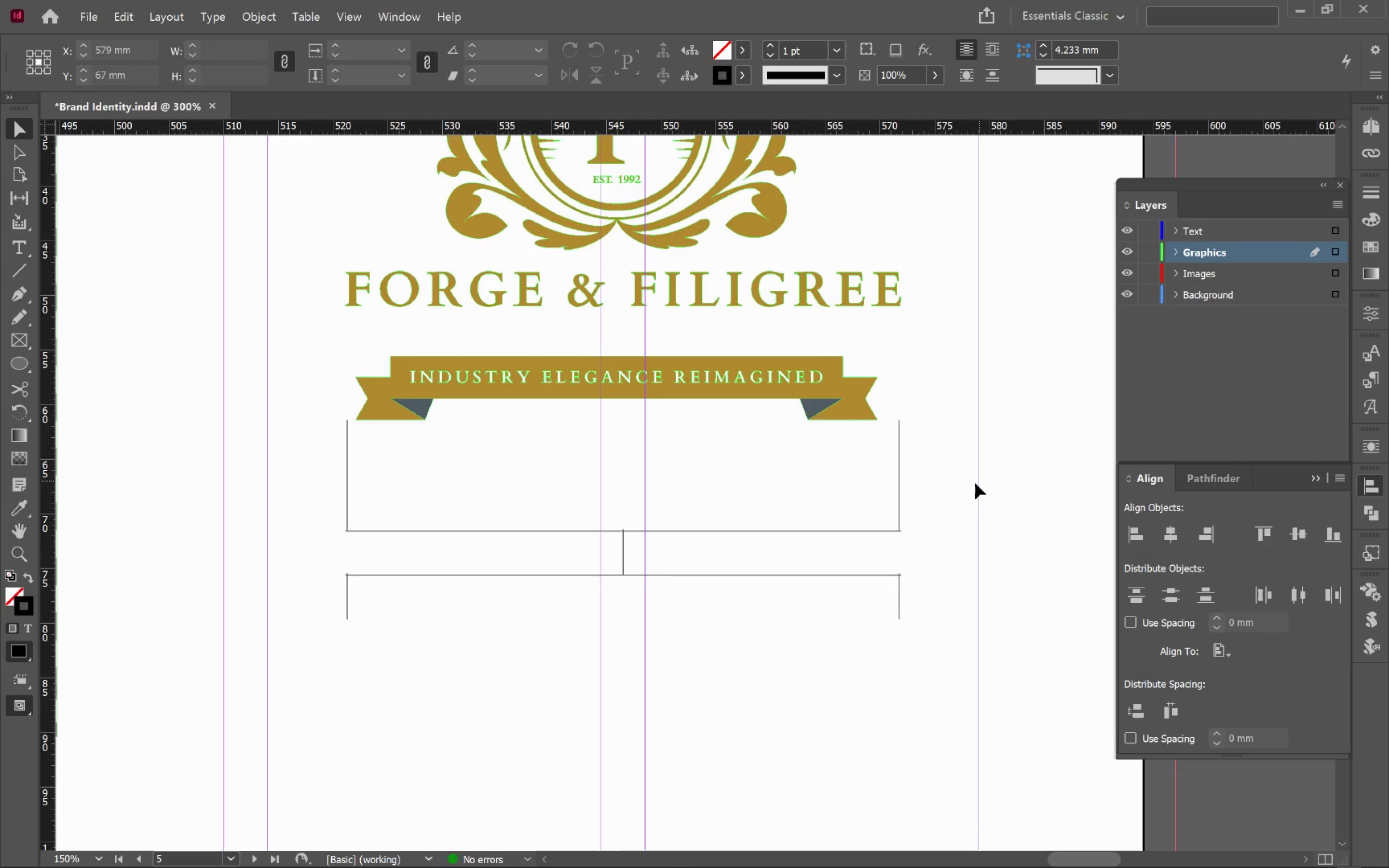 
hold_key(key=AltLeft, duration=0.85)
scroll: coordinate [613, 553], scroll_direction: up, amount: 5.0
 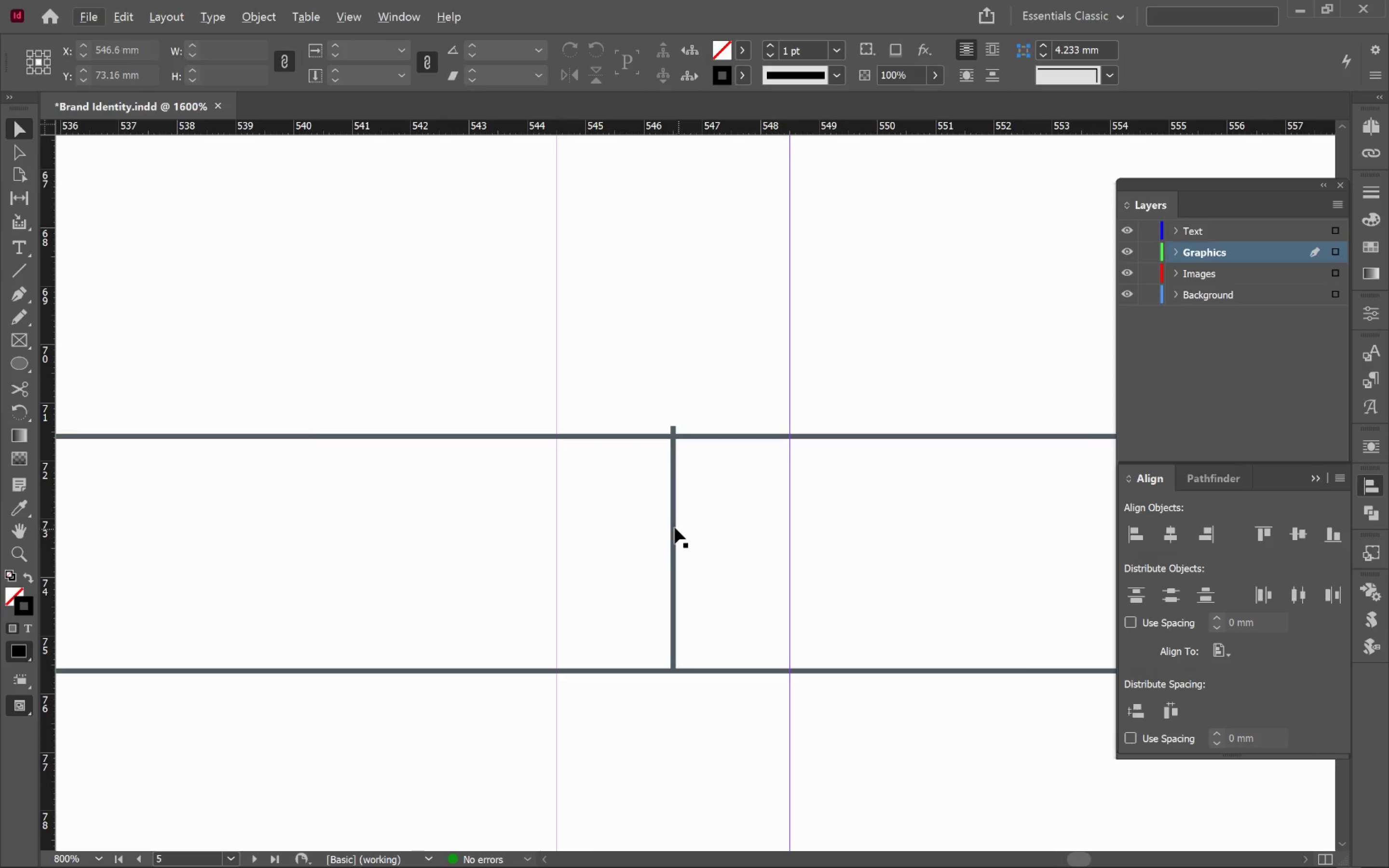 
left_click([674, 527])
 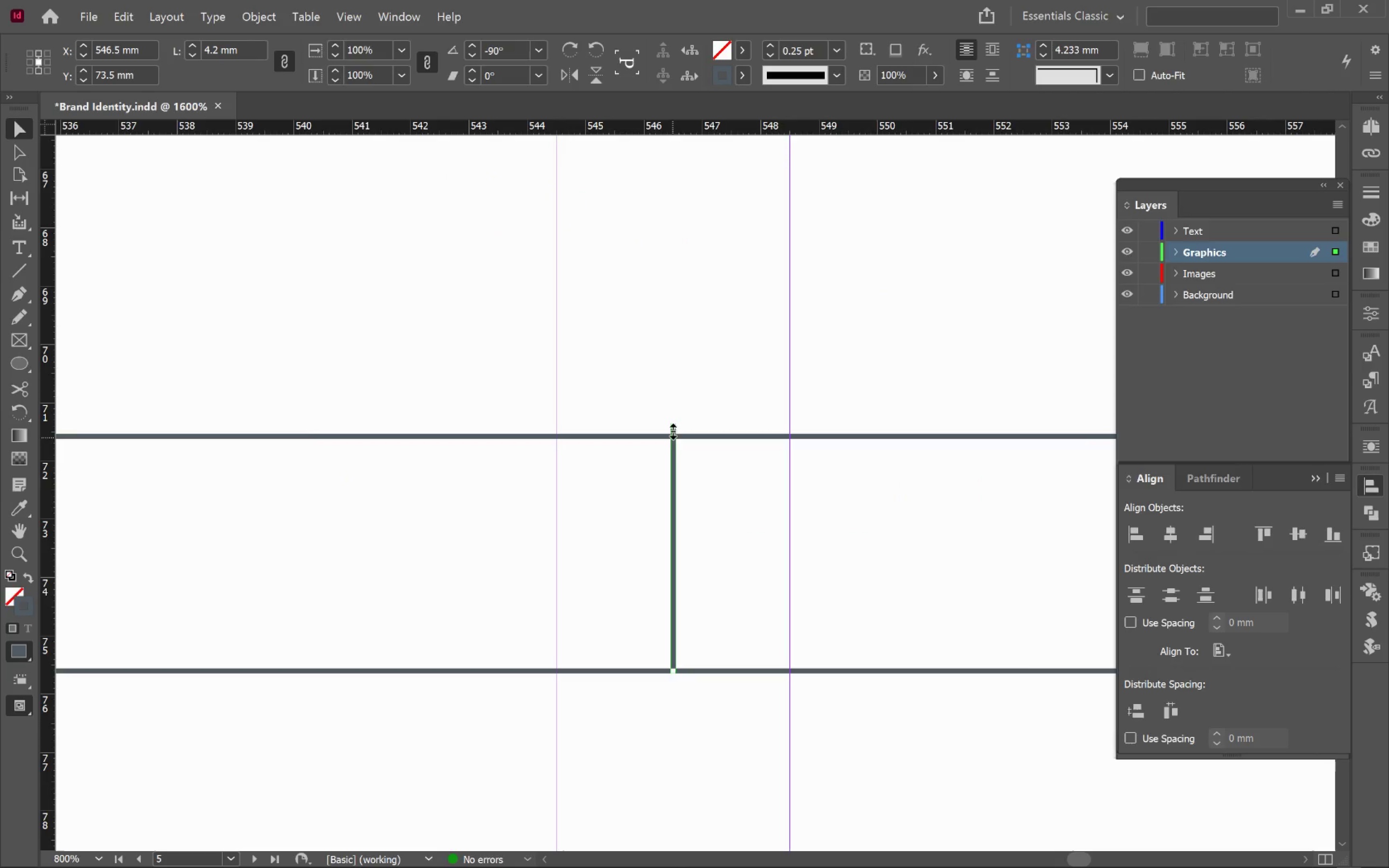 
left_click_drag(start_coordinate=[674, 428], to_coordinate=[676, 436])
 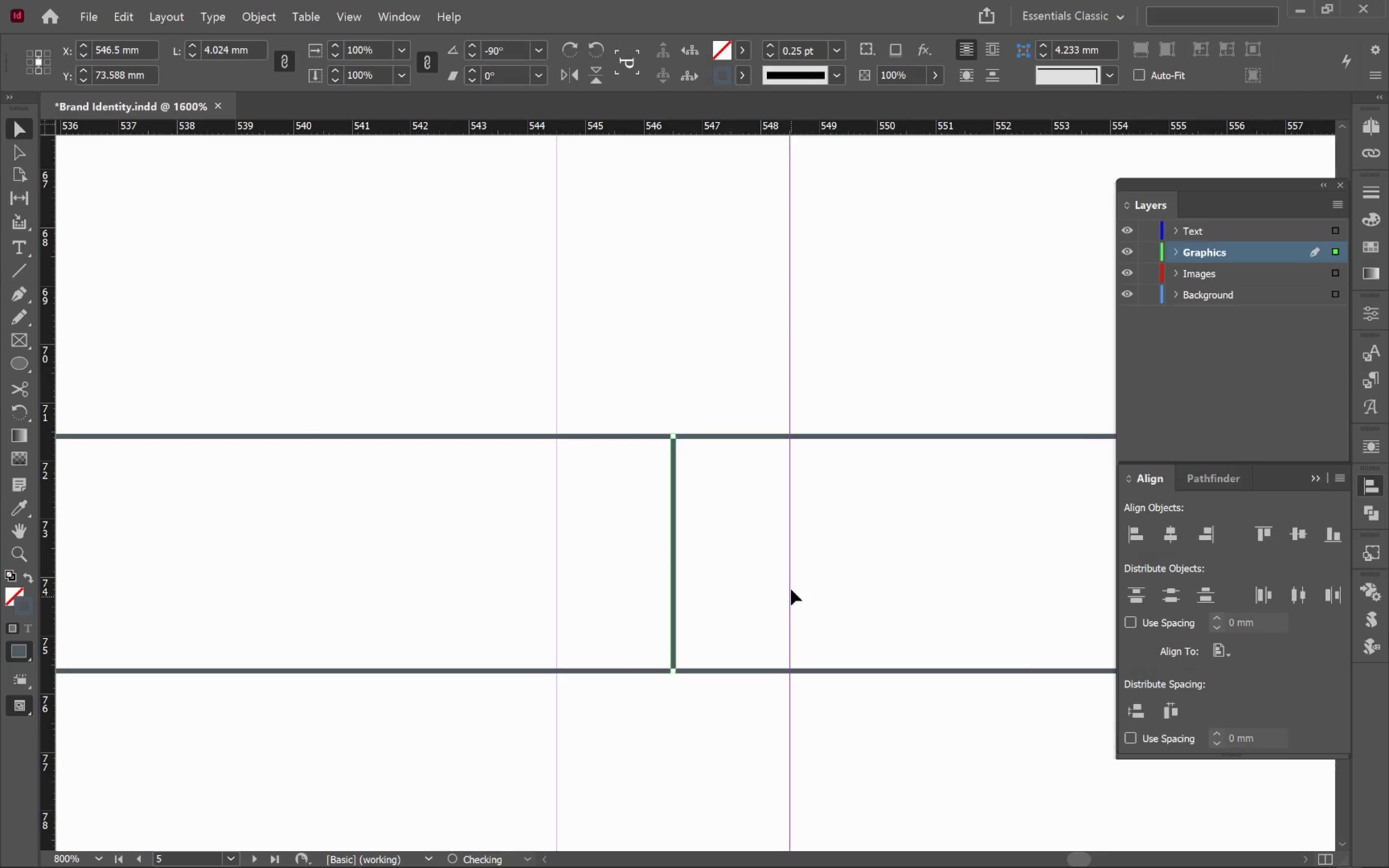 
hold_key(key=AltLeft, duration=0.66)
scroll: coordinate [791, 583], scroll_direction: down, amount: 3.0
 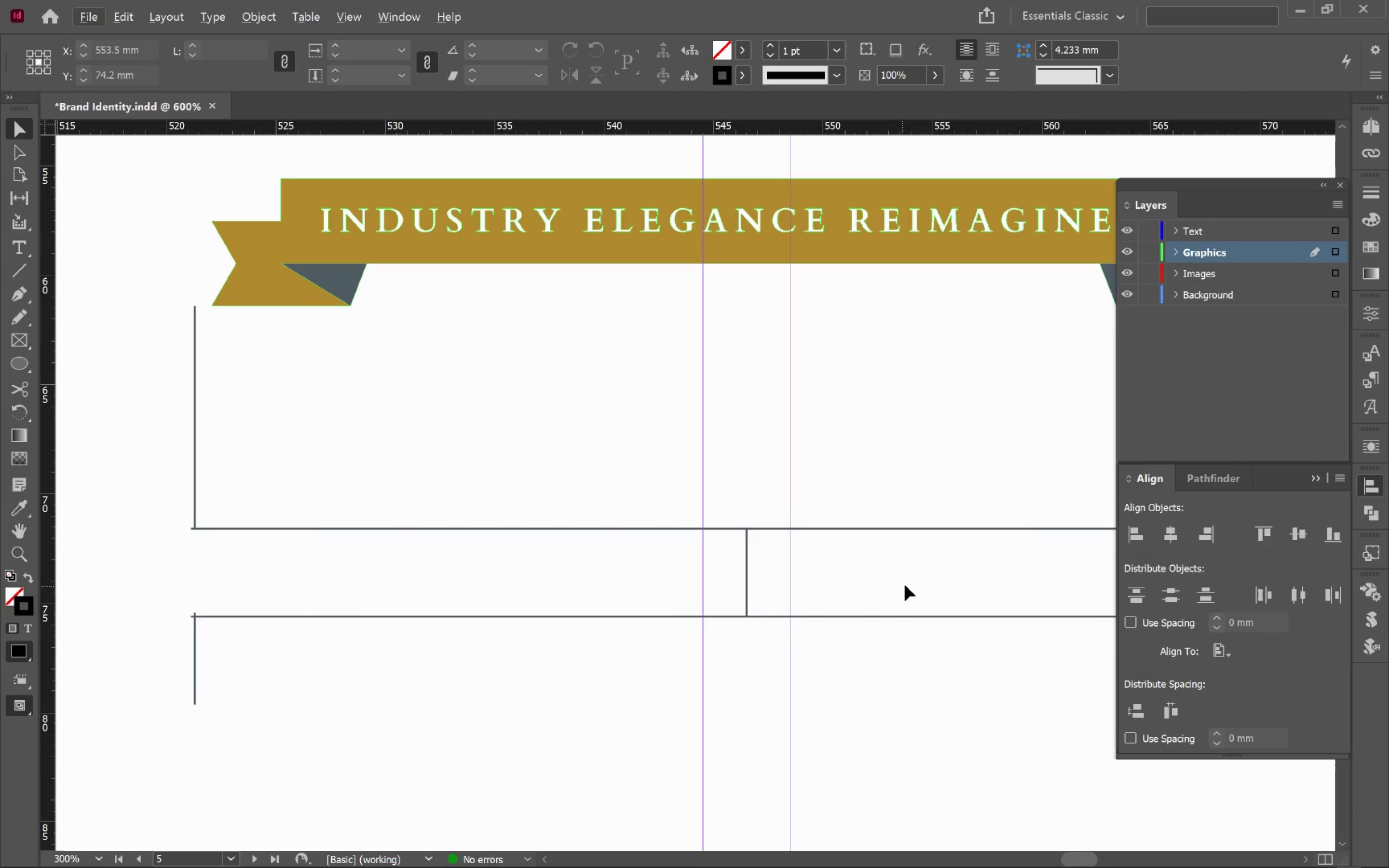 
hold_key(key=Space, duration=1.51)
 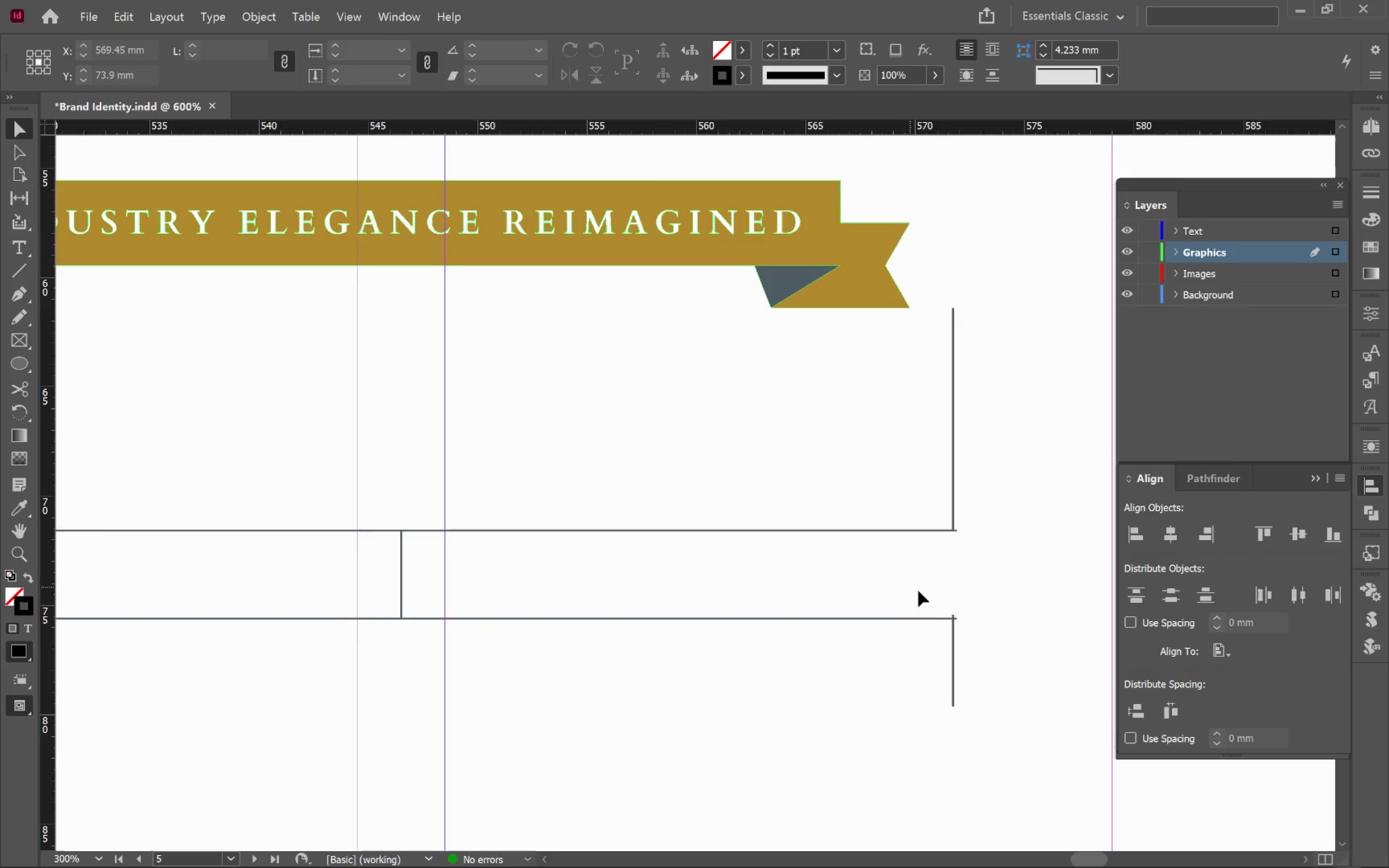 
left_click_drag(start_coordinate=[889, 583], to_coordinate=[544, 584])
 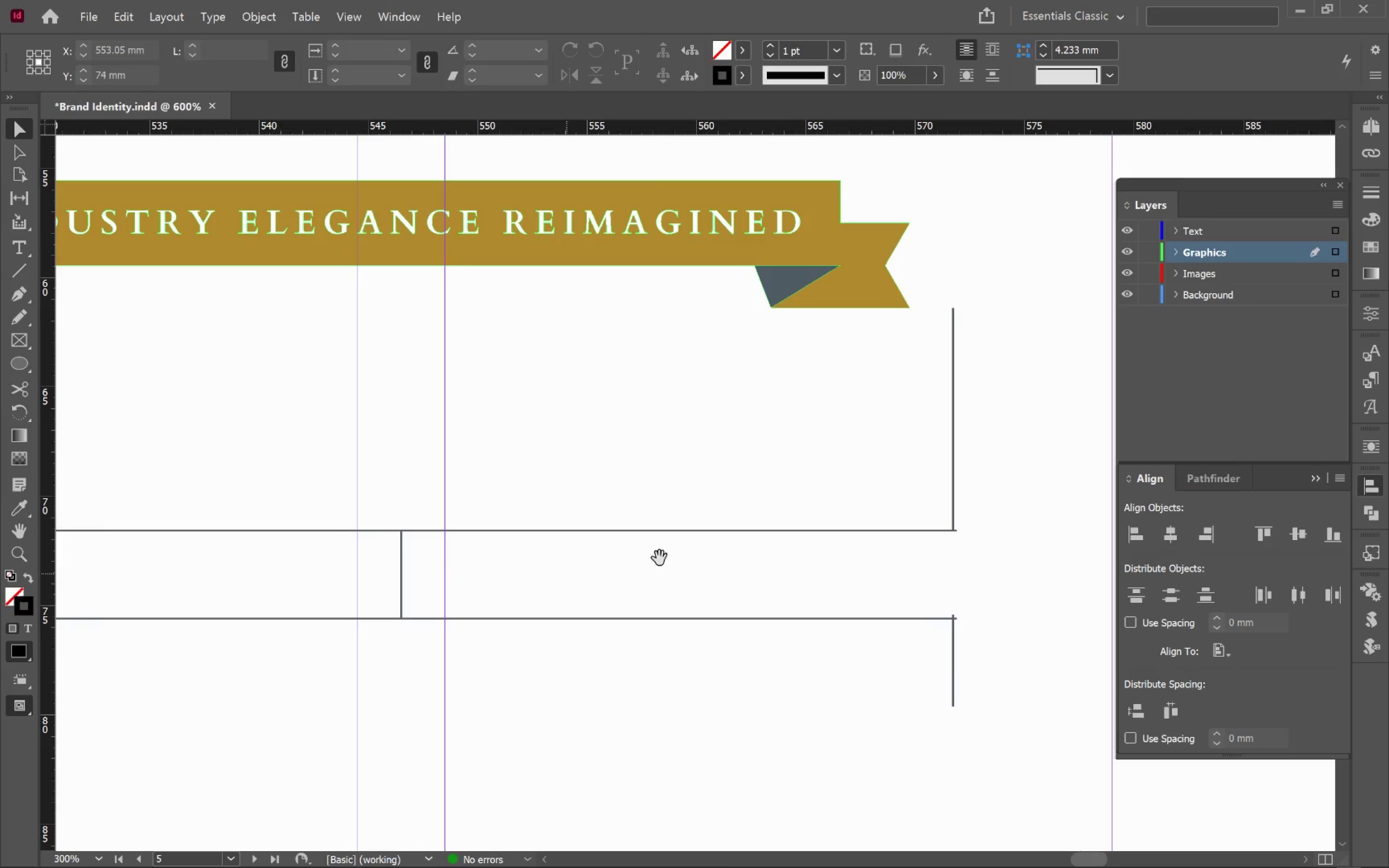 
key(Space)
 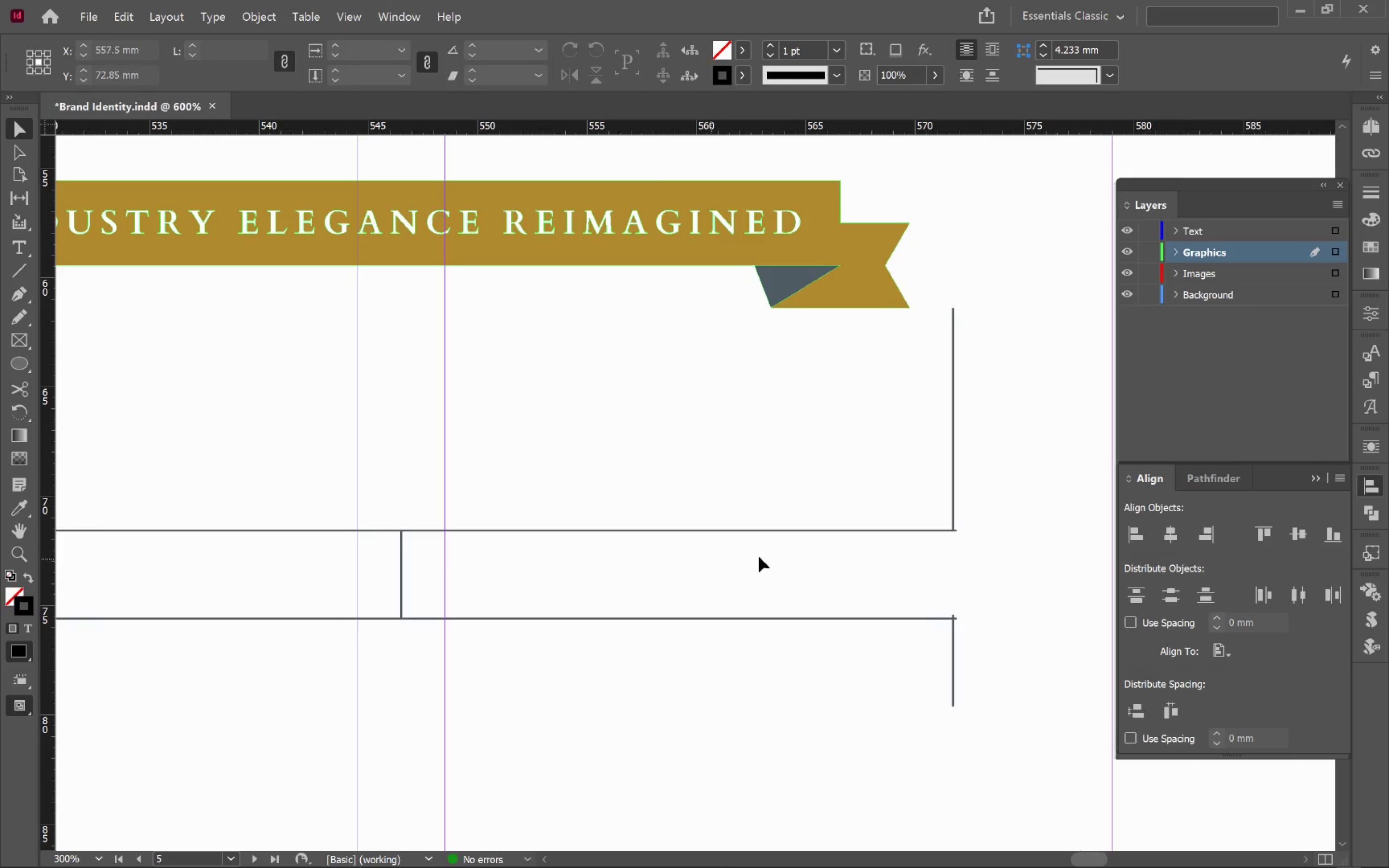 
key(Space)
 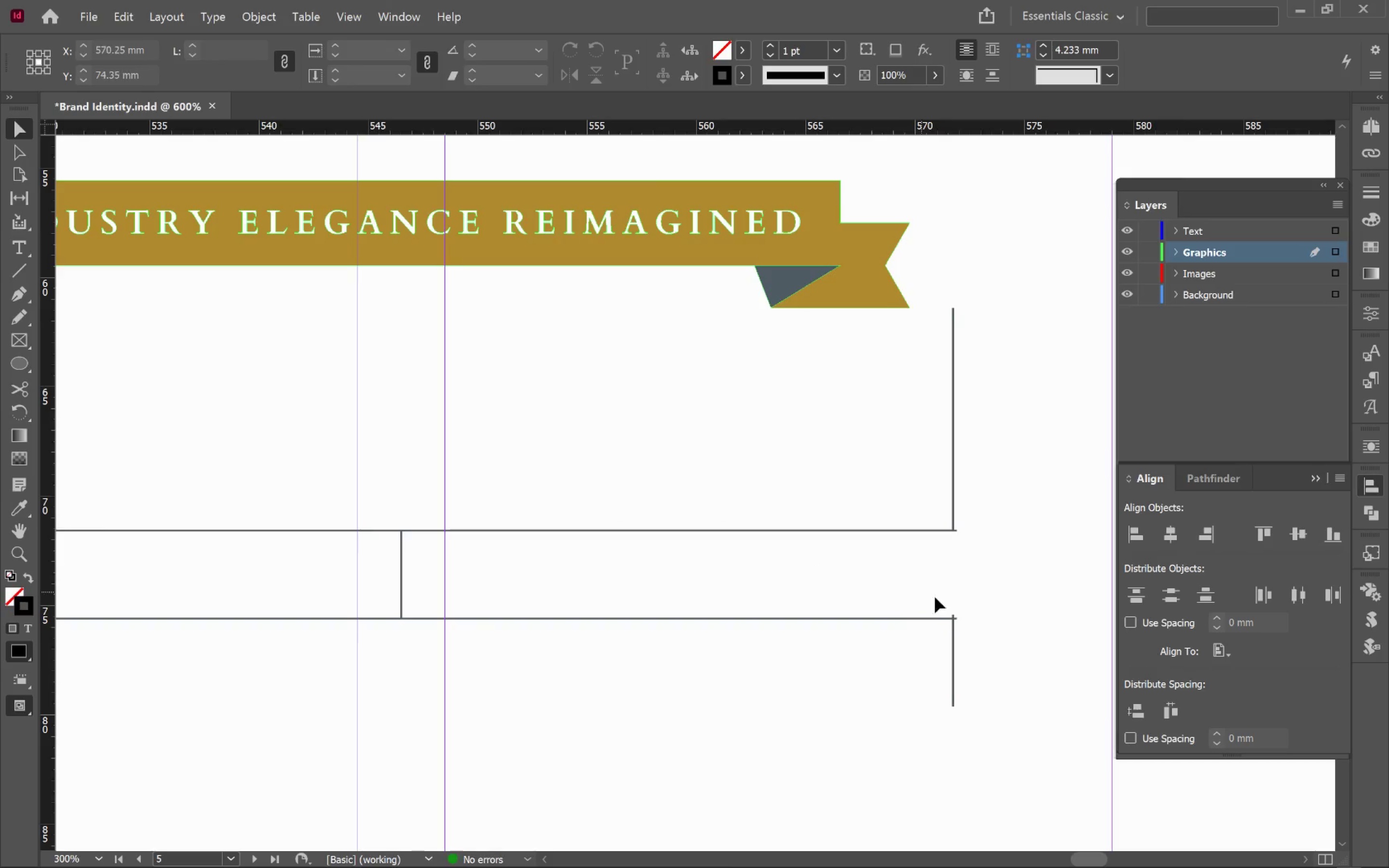 
hold_key(key=AltLeft, duration=0.65)
 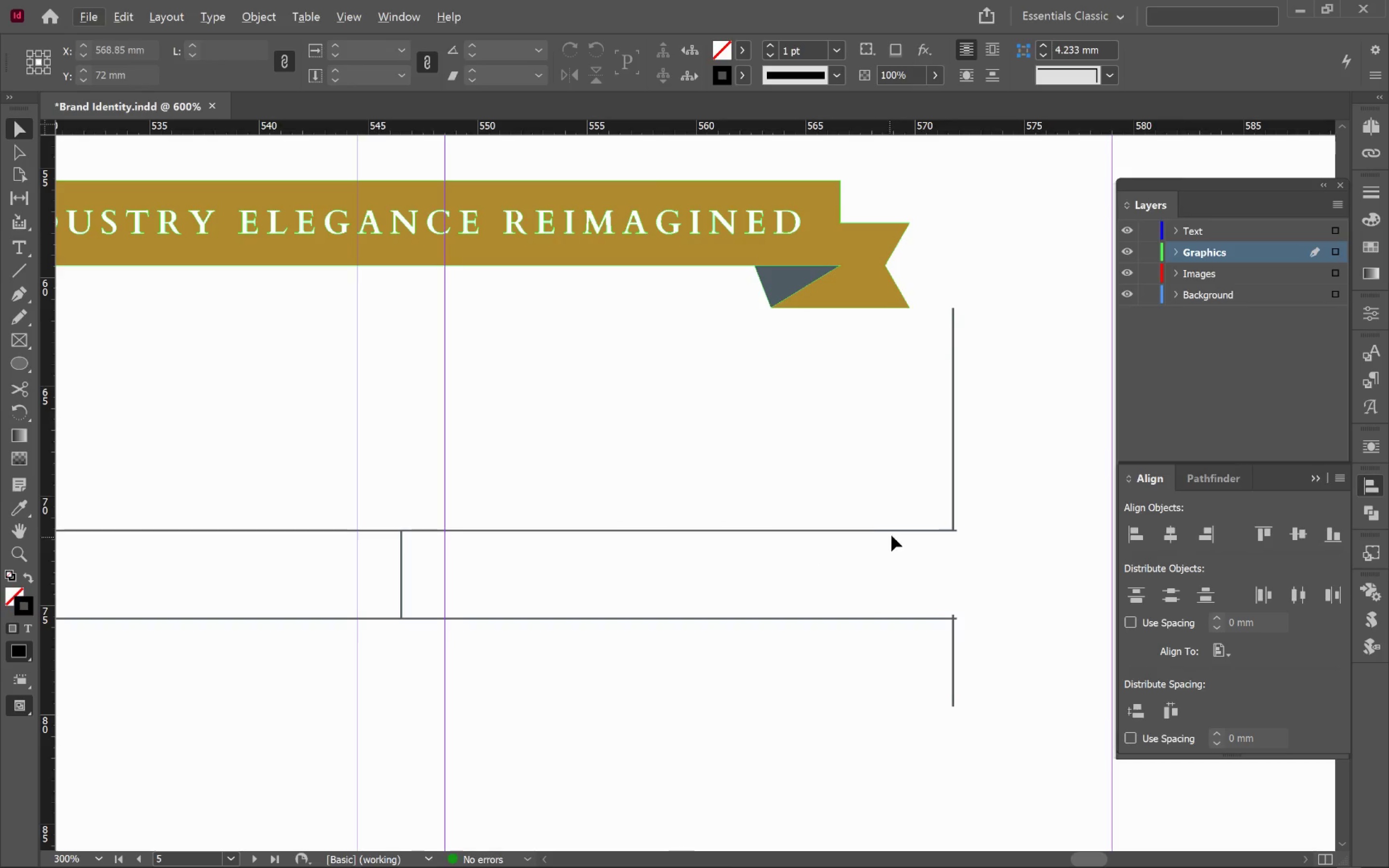 
left_click([891, 535])
 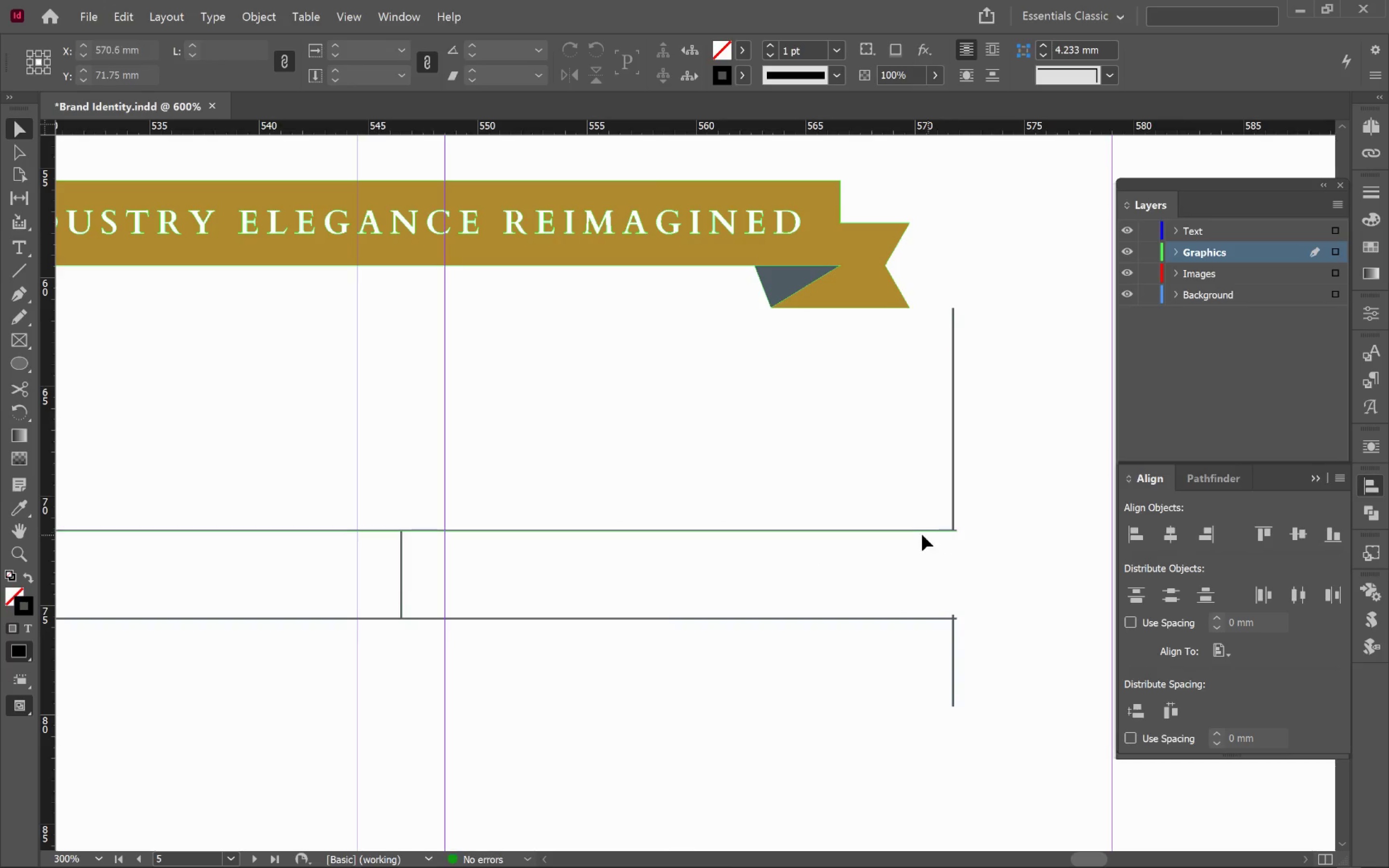 
left_click([917, 534])
 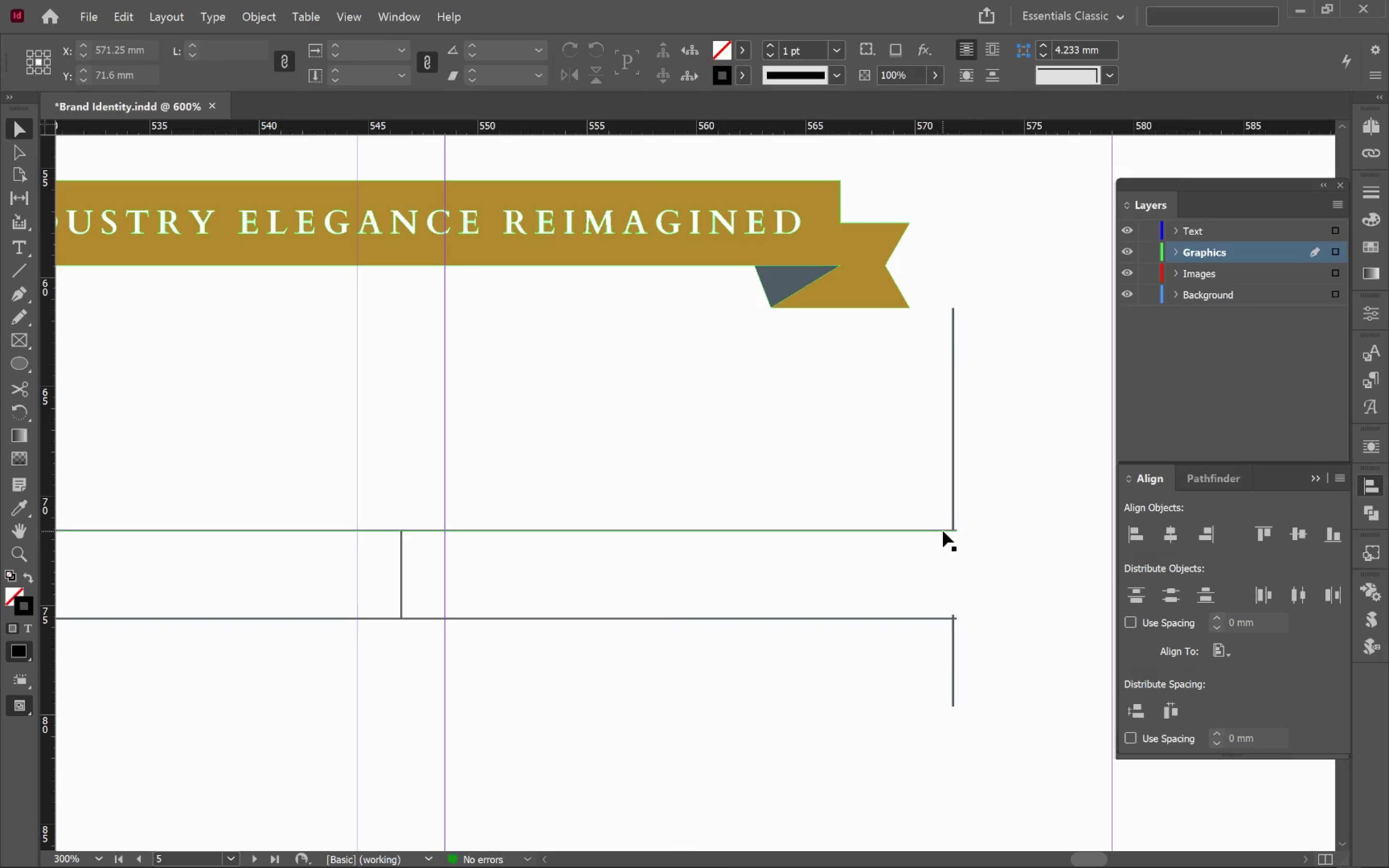 
hold_key(key=AltLeft, duration=0.77)
scroll: coordinate [968, 539], scroll_direction: up, amount: 5.0
 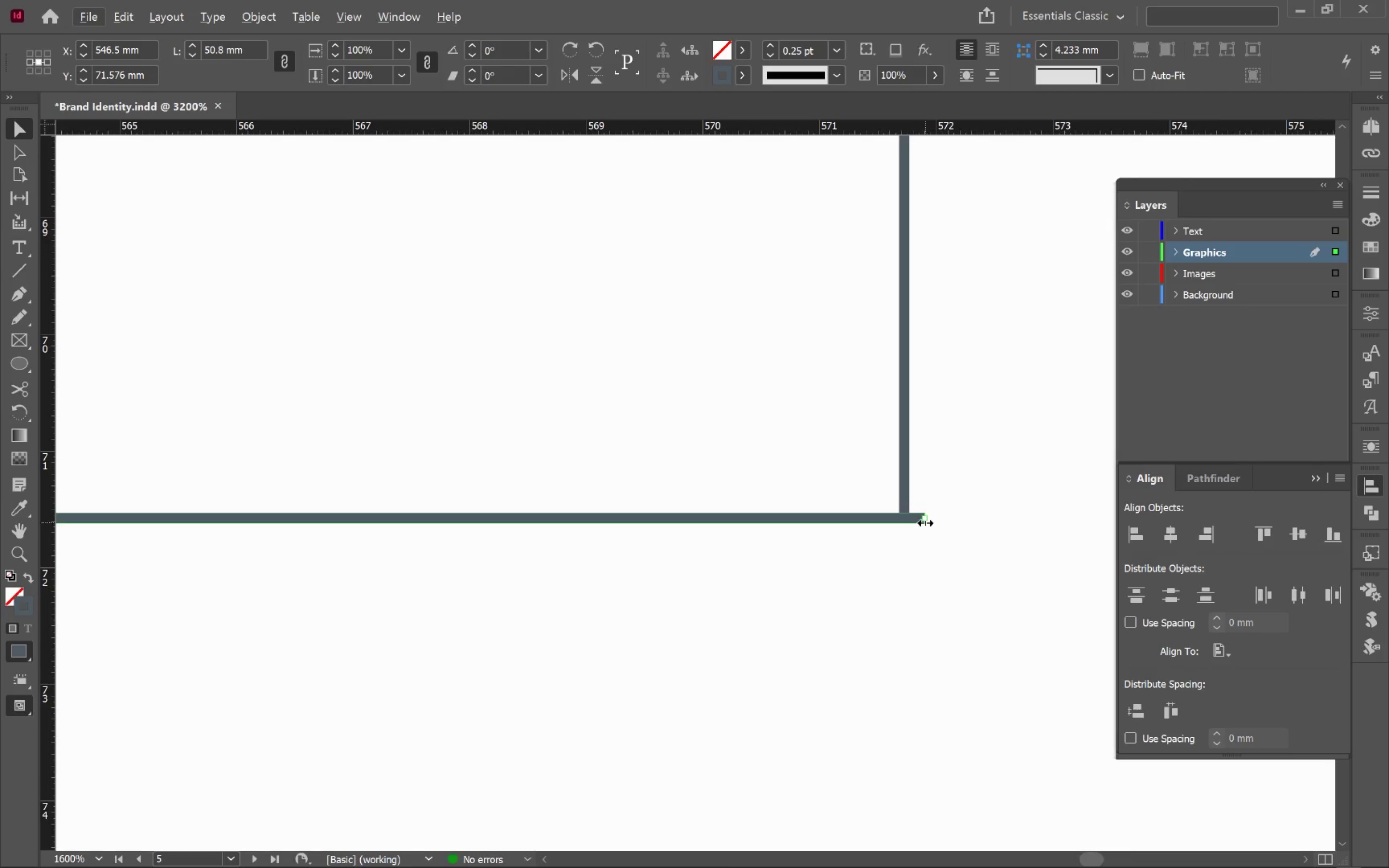 
left_click_drag(start_coordinate=[925, 522], to_coordinate=[906, 521])
 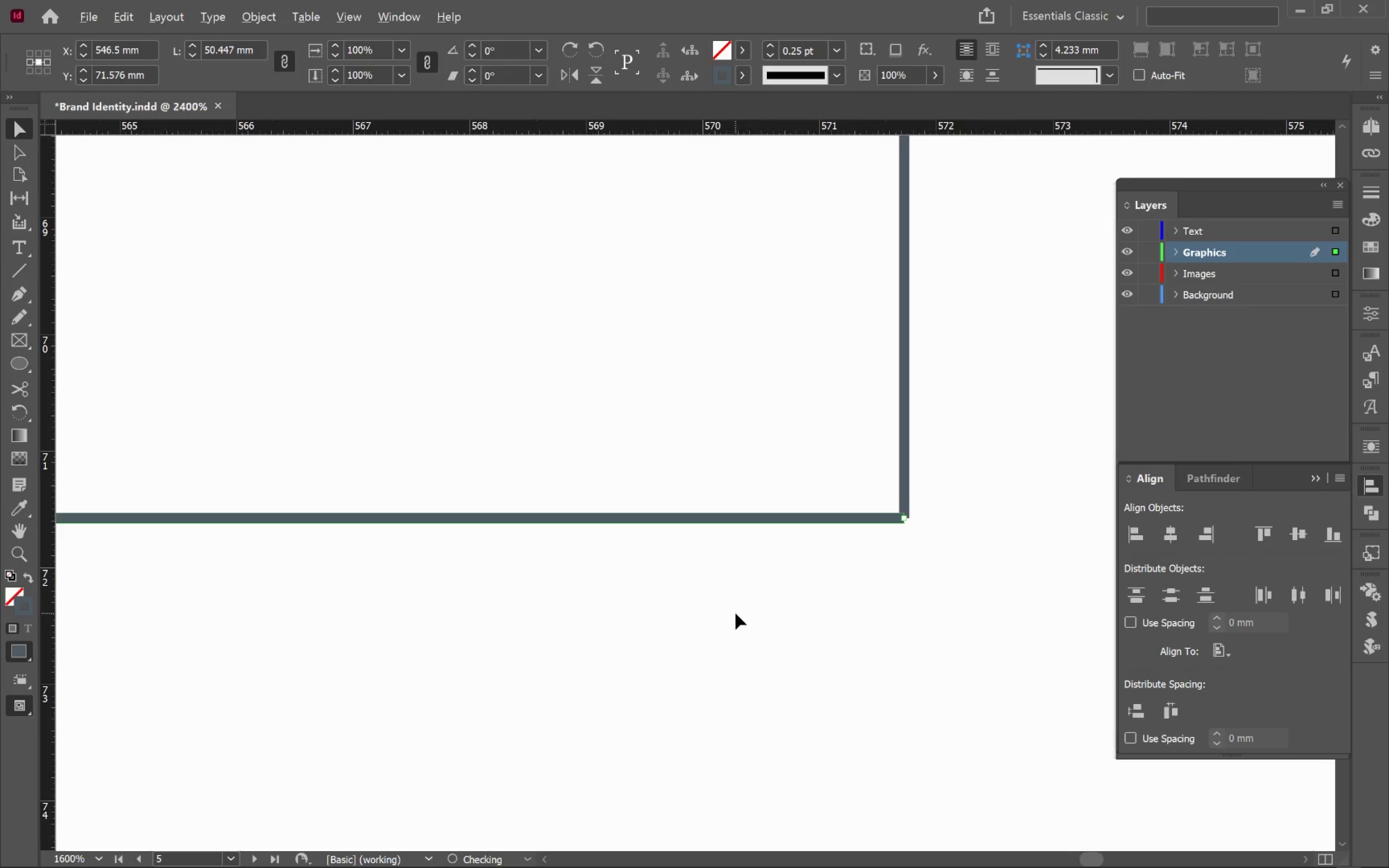 
hold_key(key=AltLeft, duration=1.69)
 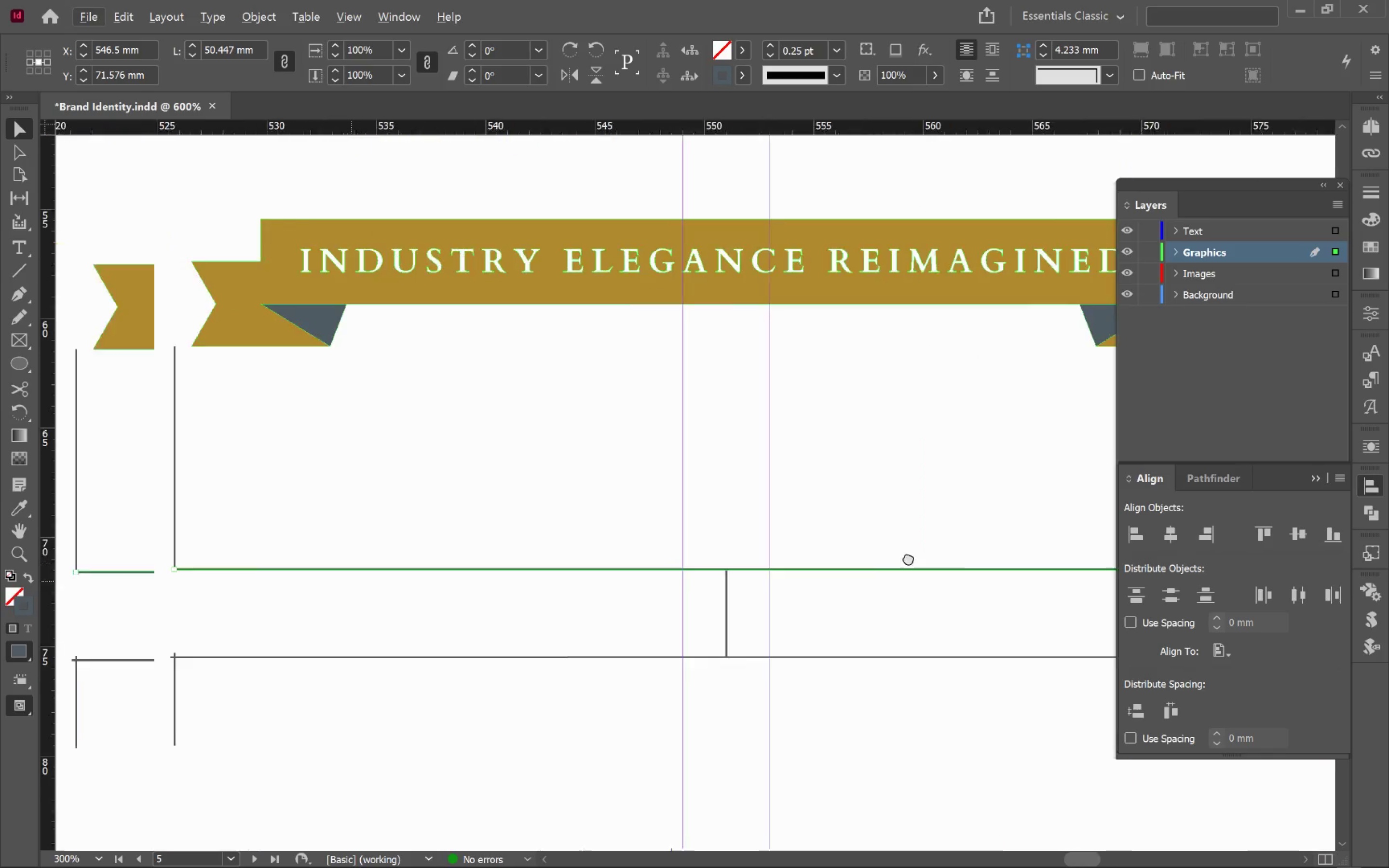 
hold_key(key=Space, duration=0.86)
 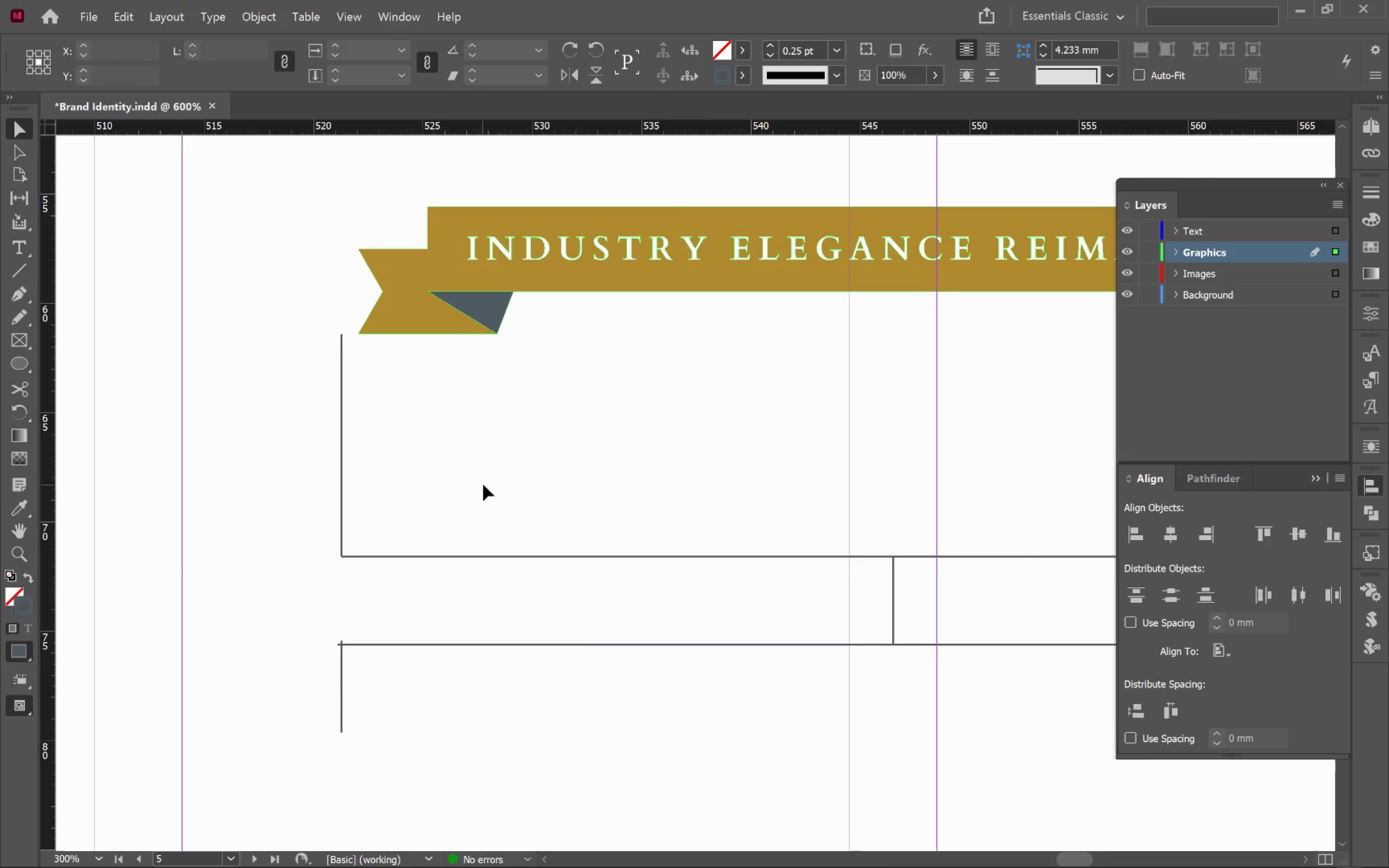 
scroll: coordinate [735, 613], scroll_direction: down, amount: 5.0
 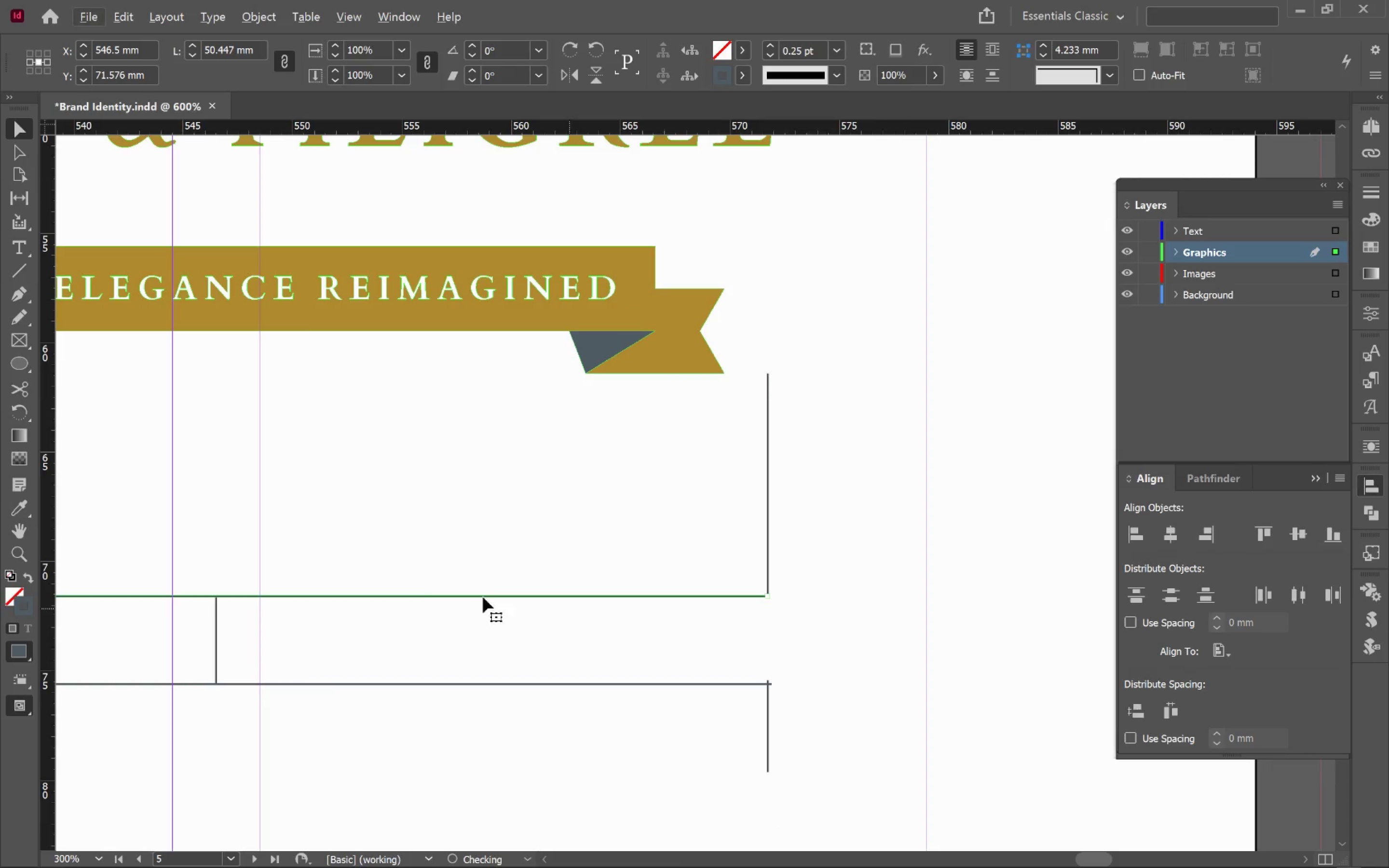 
left_click_drag(start_coordinate=[366, 580], to_coordinate=[875, 553])
 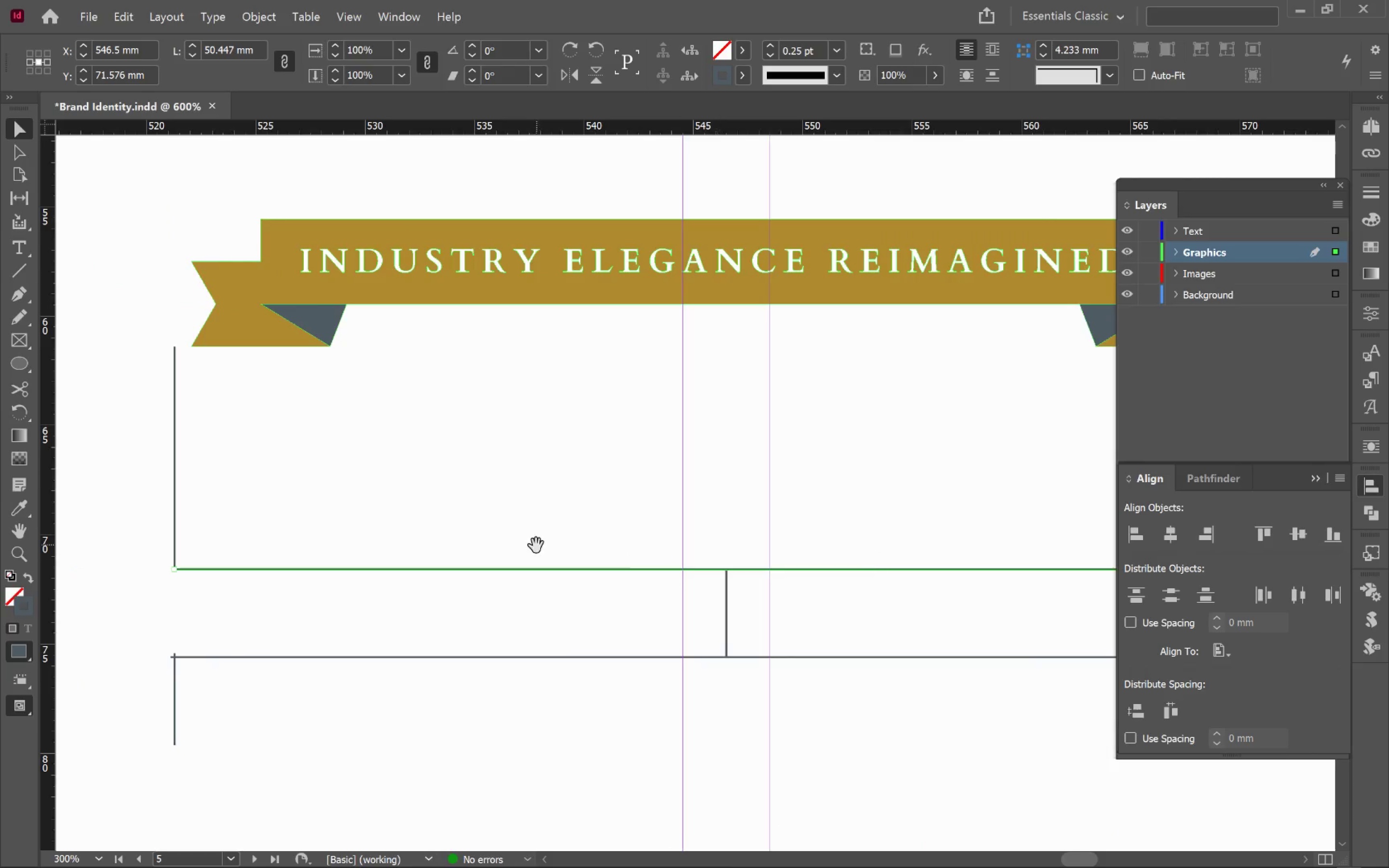 
left_click_drag(start_coordinate=[537, 545], to_coordinate=[704, 533])
 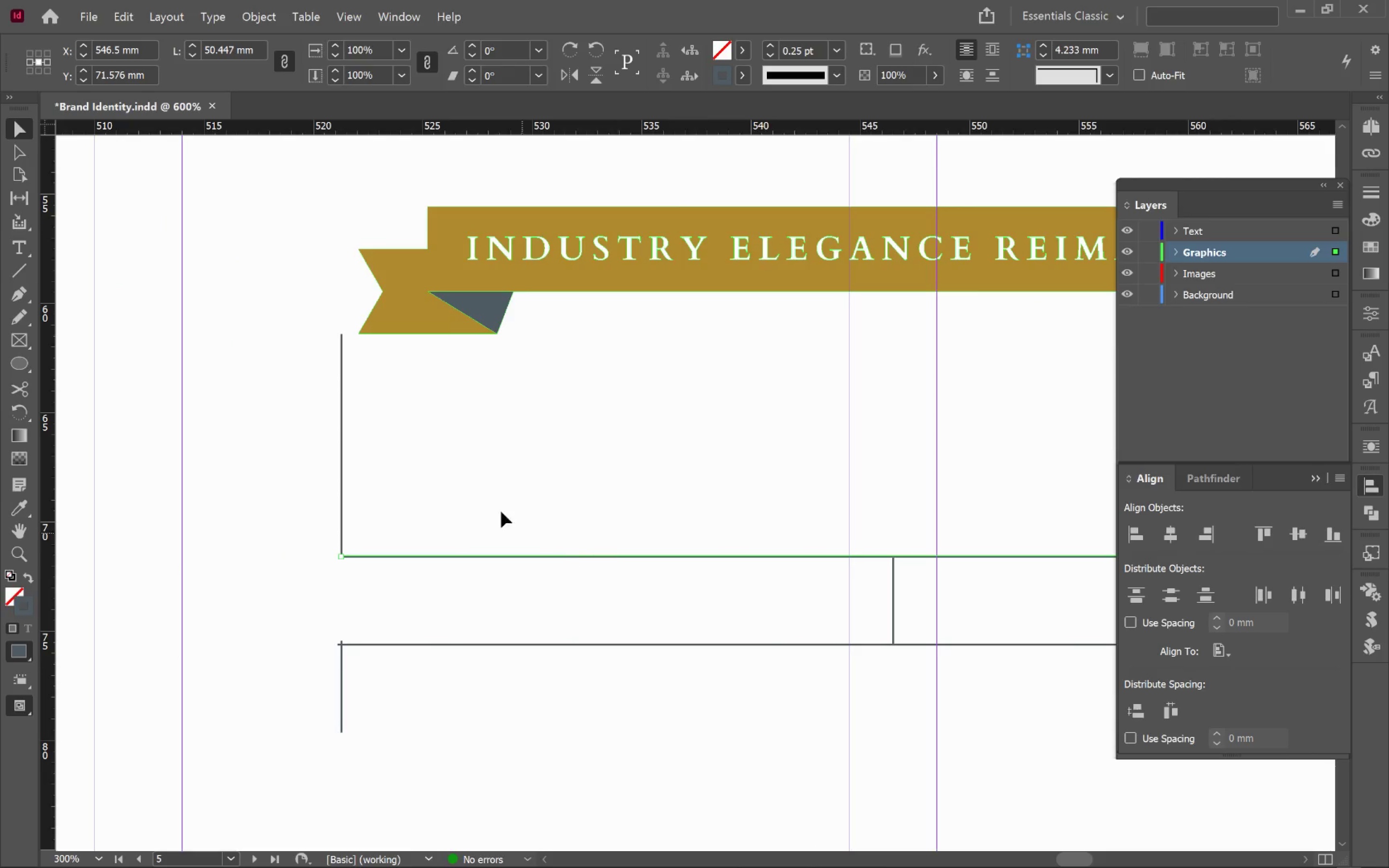 
left_click([483, 485])
 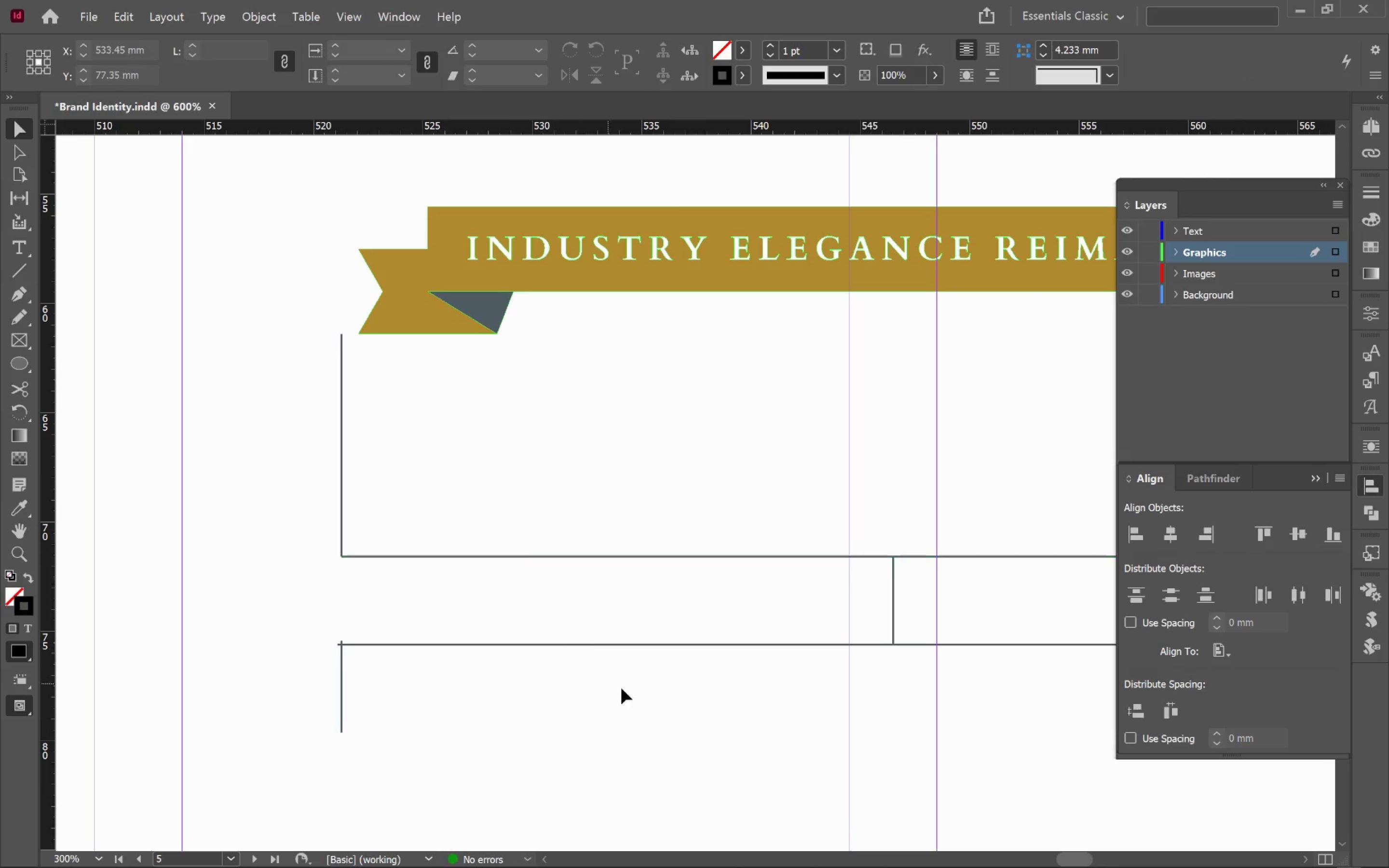 
hold_key(key=Space, duration=0.69)
 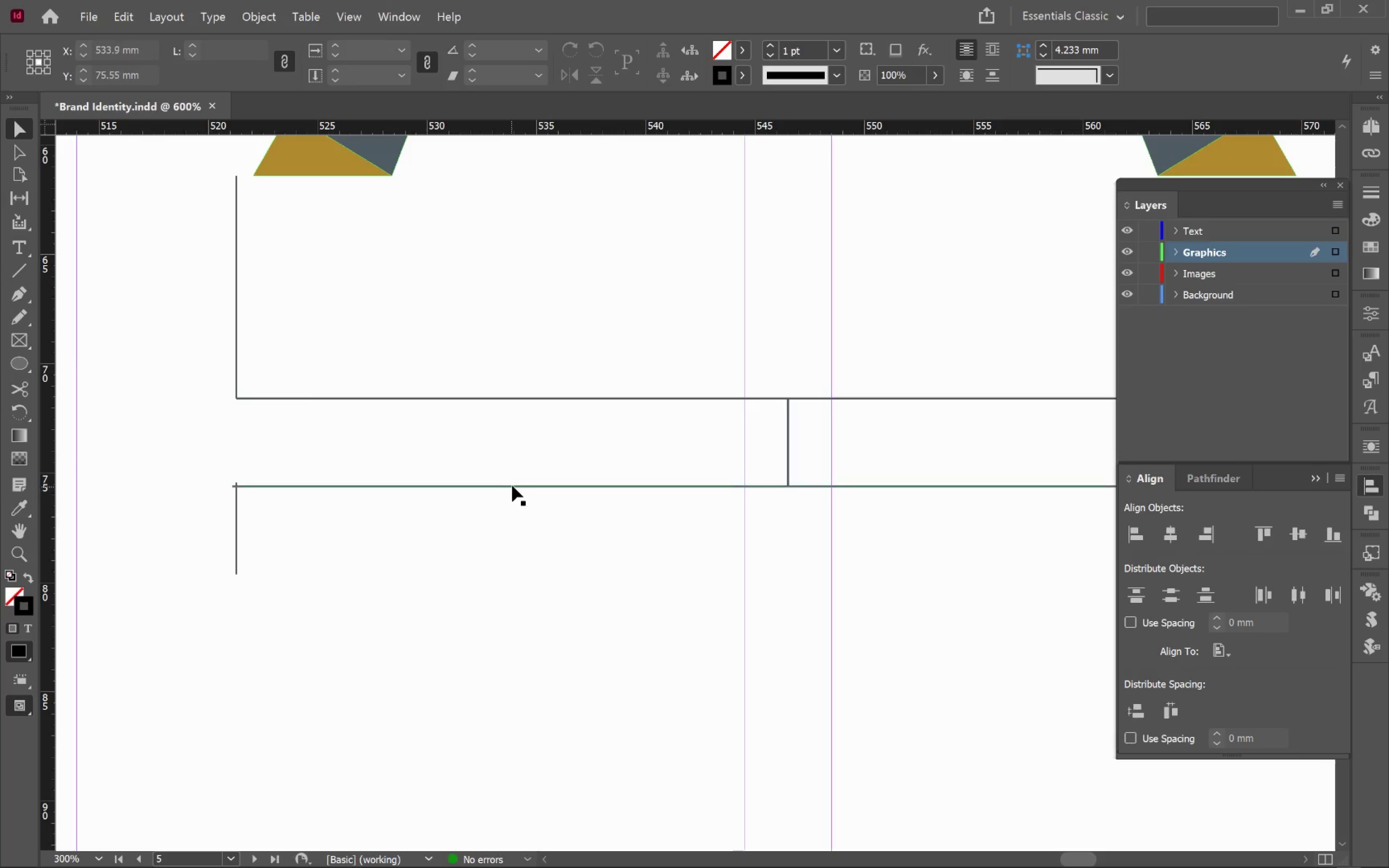 
left_click_drag(start_coordinate=[631, 707], to_coordinate=[526, 549])
 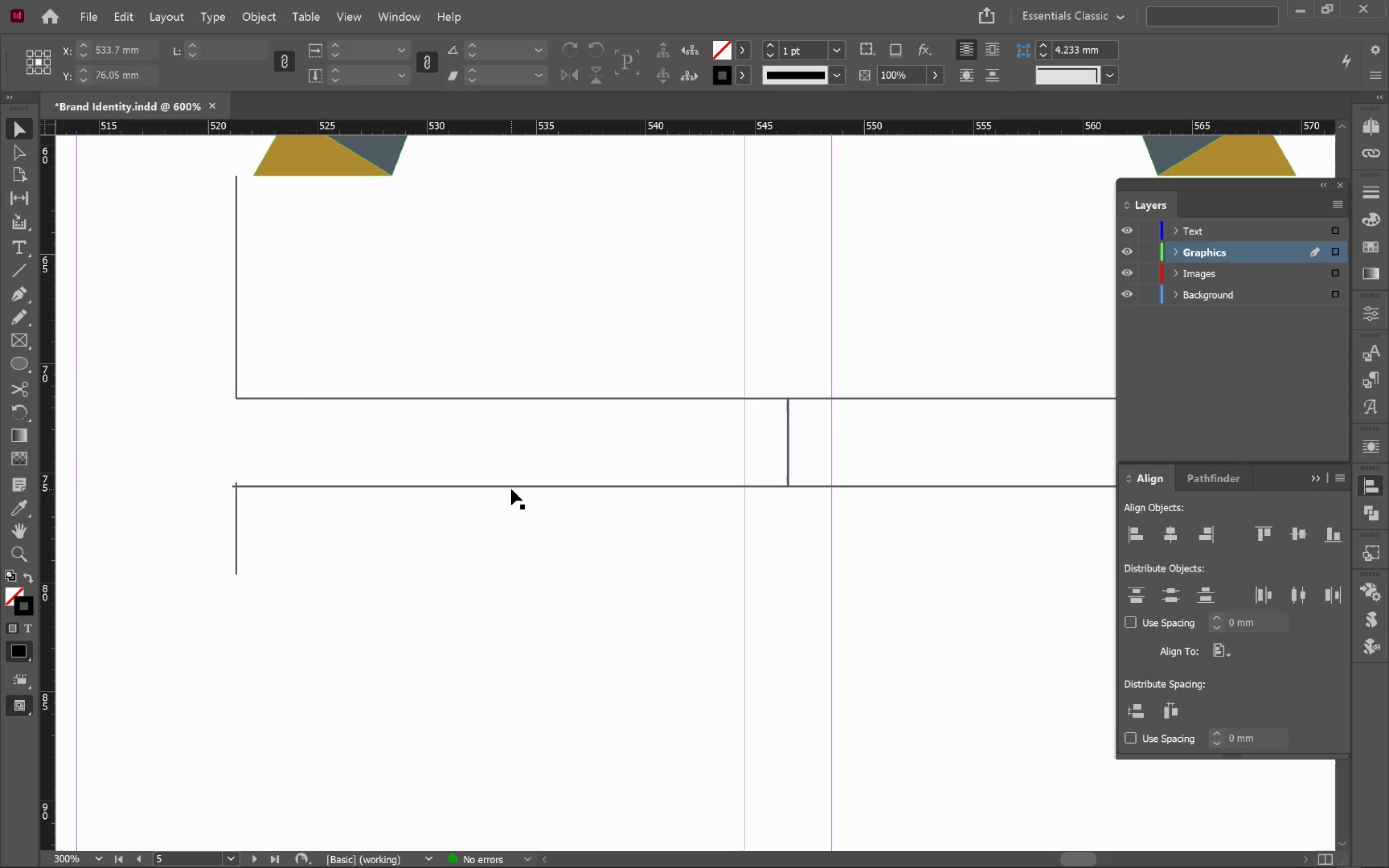 
left_click([512, 485])
 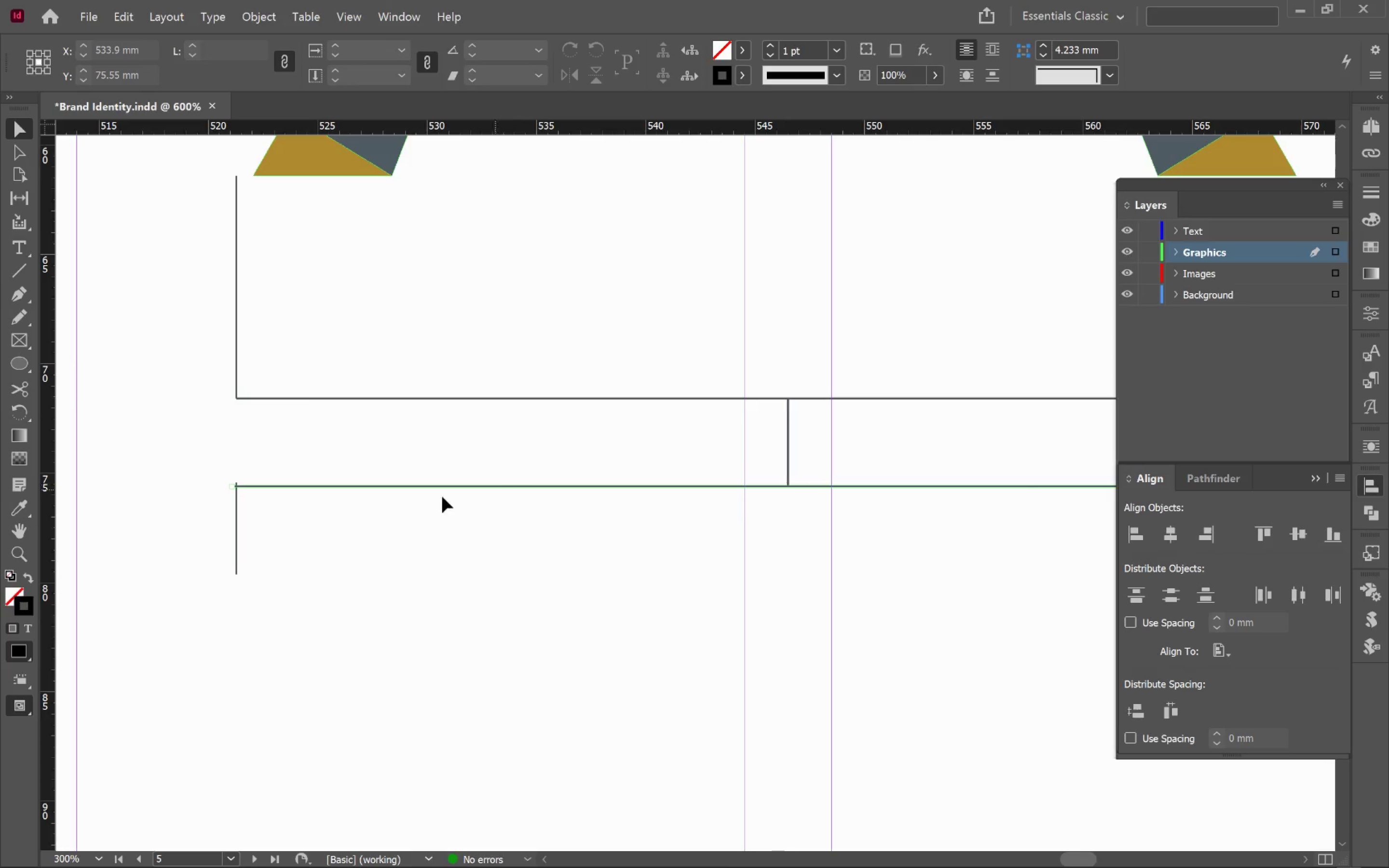 
hold_key(key=AltLeft, duration=1.03)
scroll: coordinate [256, 494], scroll_direction: up, amount: 5.0
 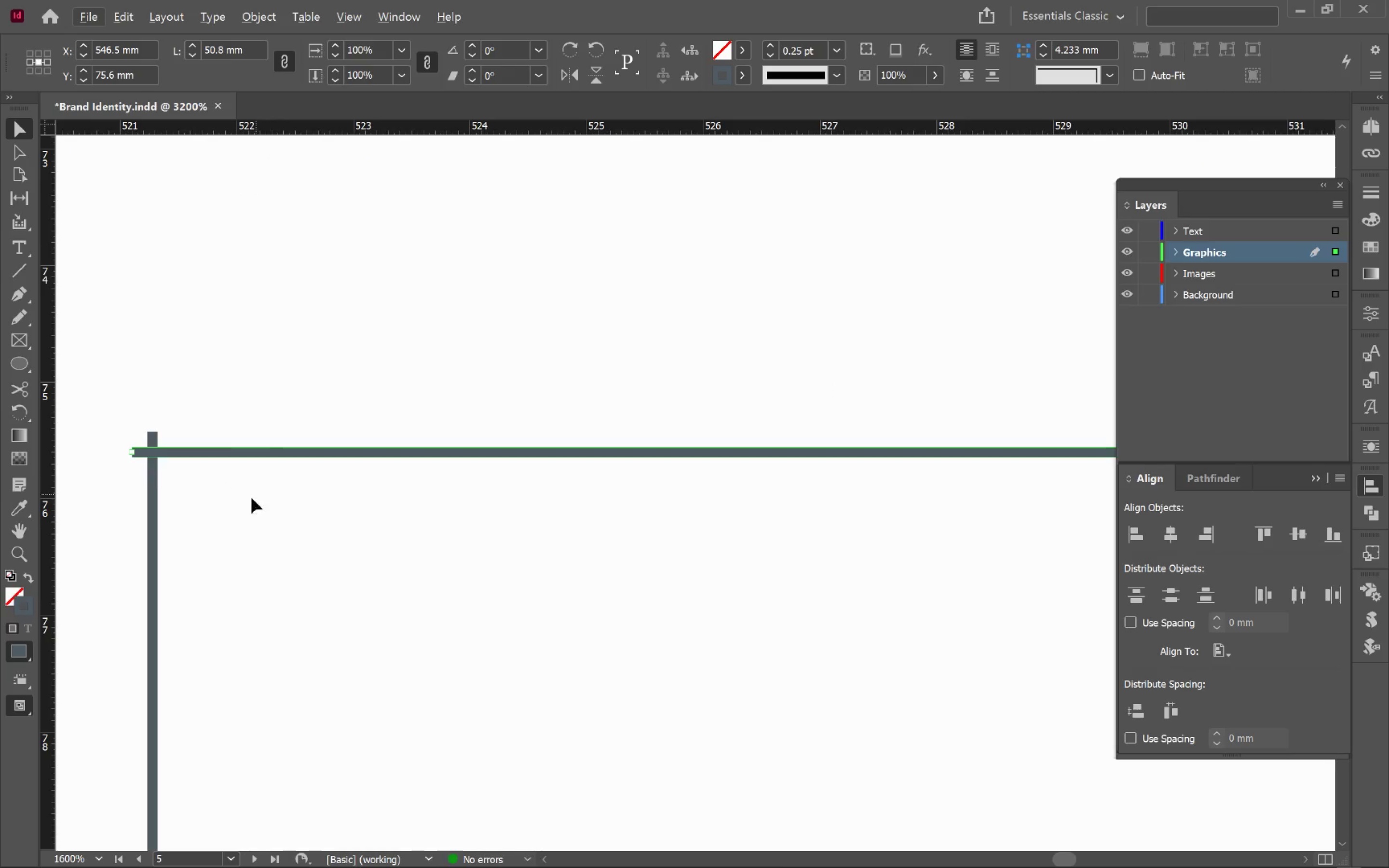 
hold_key(key=Space, duration=0.51)
 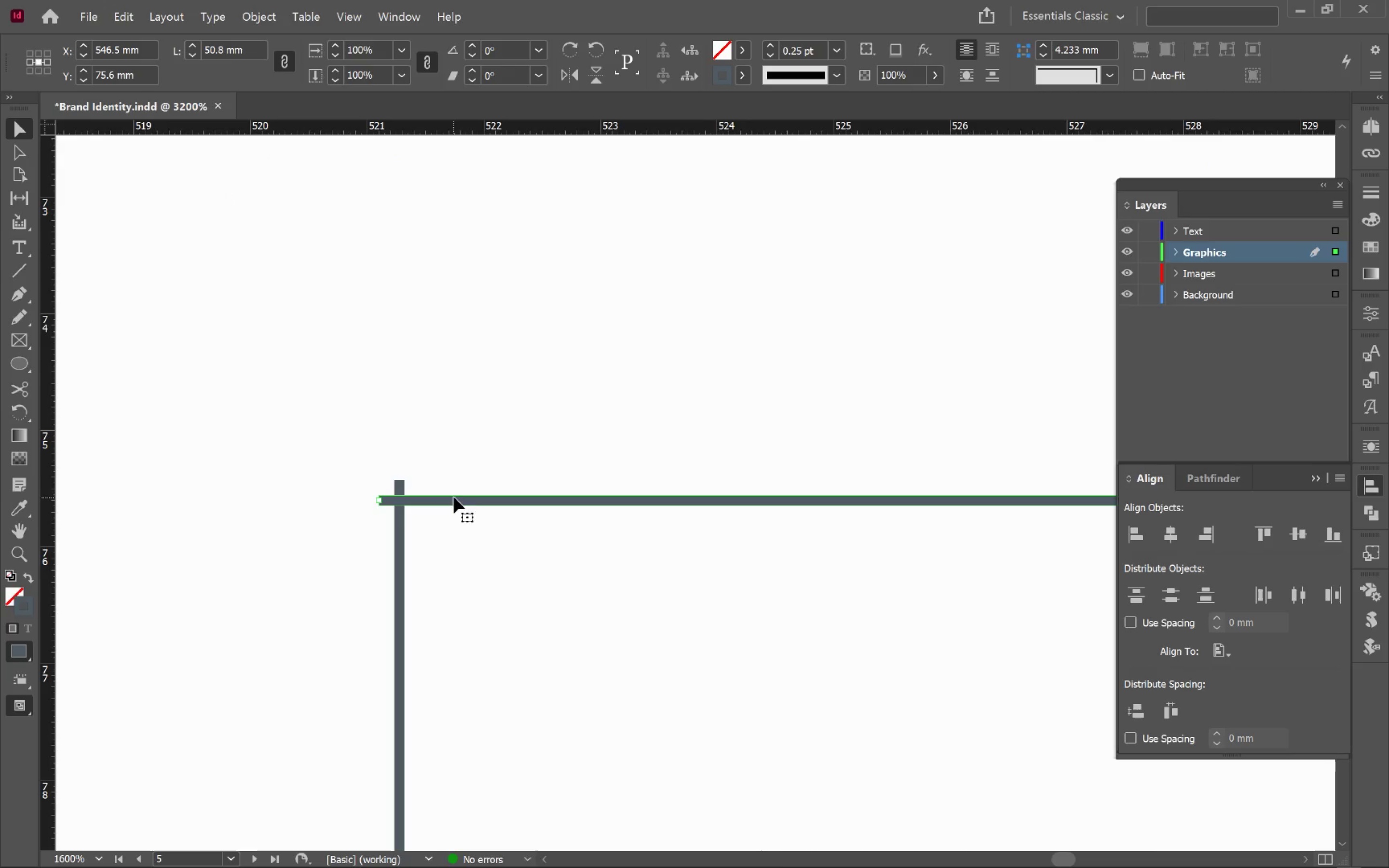 
left_click_drag(start_coordinate=[287, 505], to_coordinate=[534, 553])
 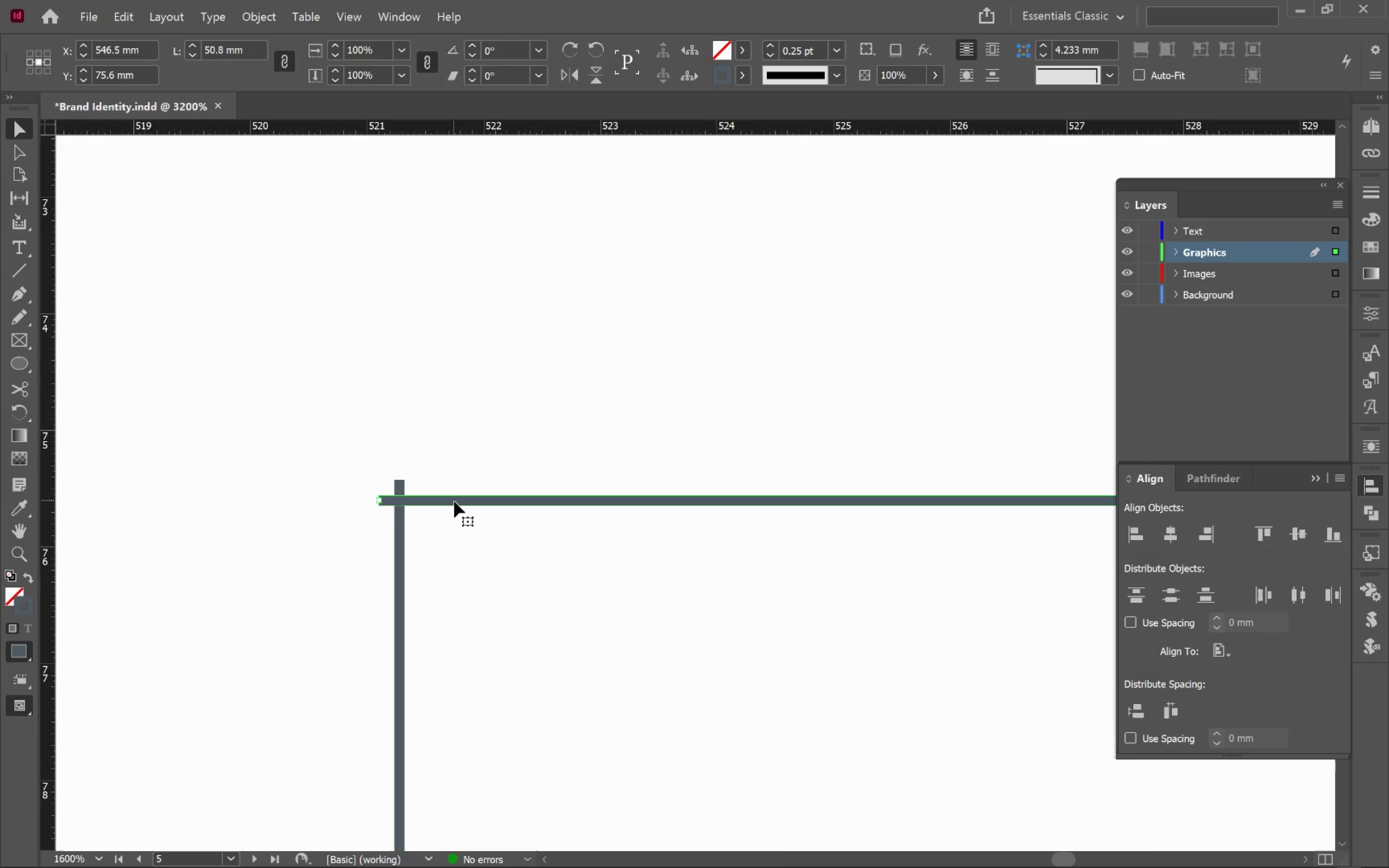 
left_click_drag(start_coordinate=[454, 502], to_coordinate=[458, 483])
 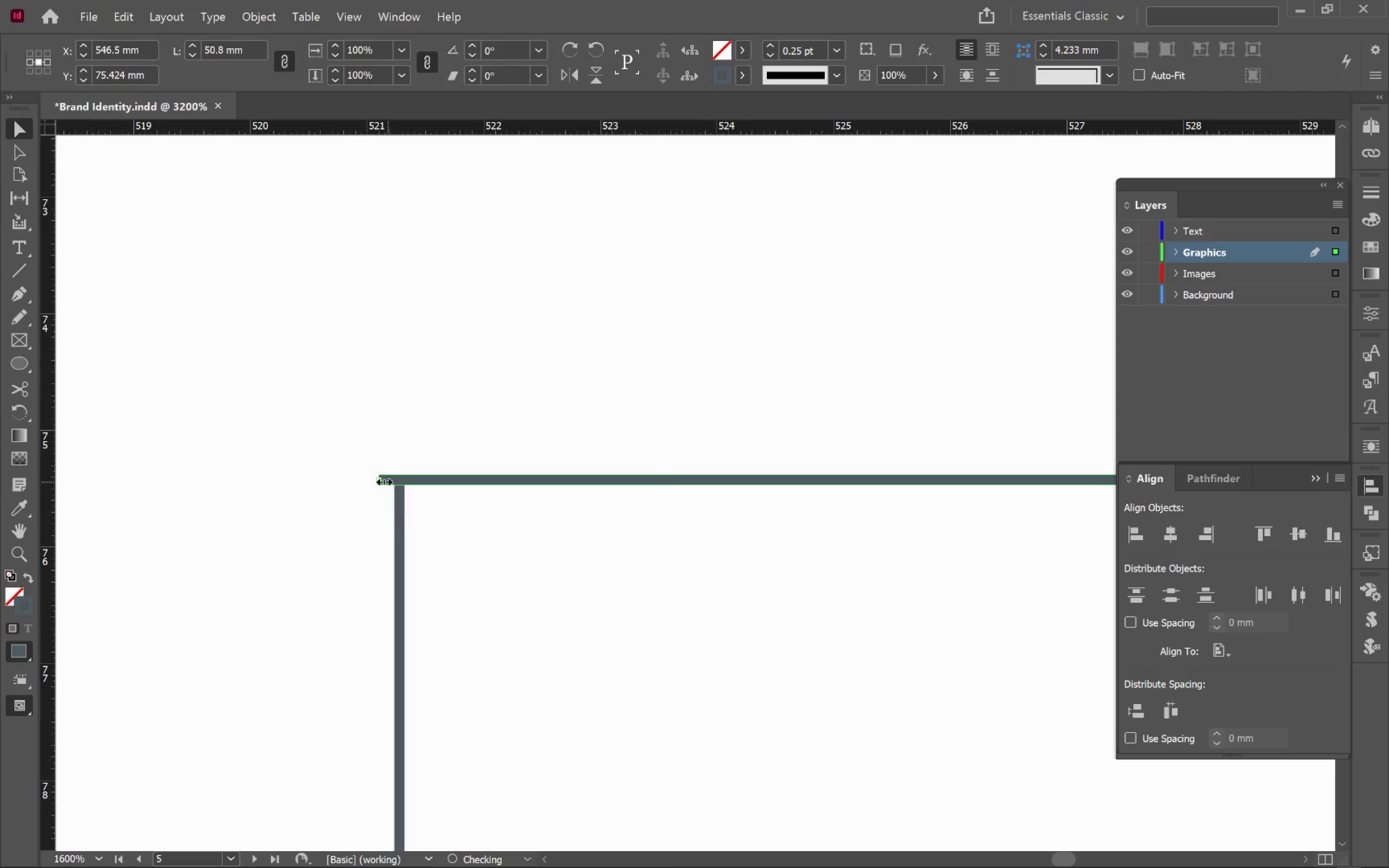 
hold_key(key=ShiftLeft, duration=2.01)
 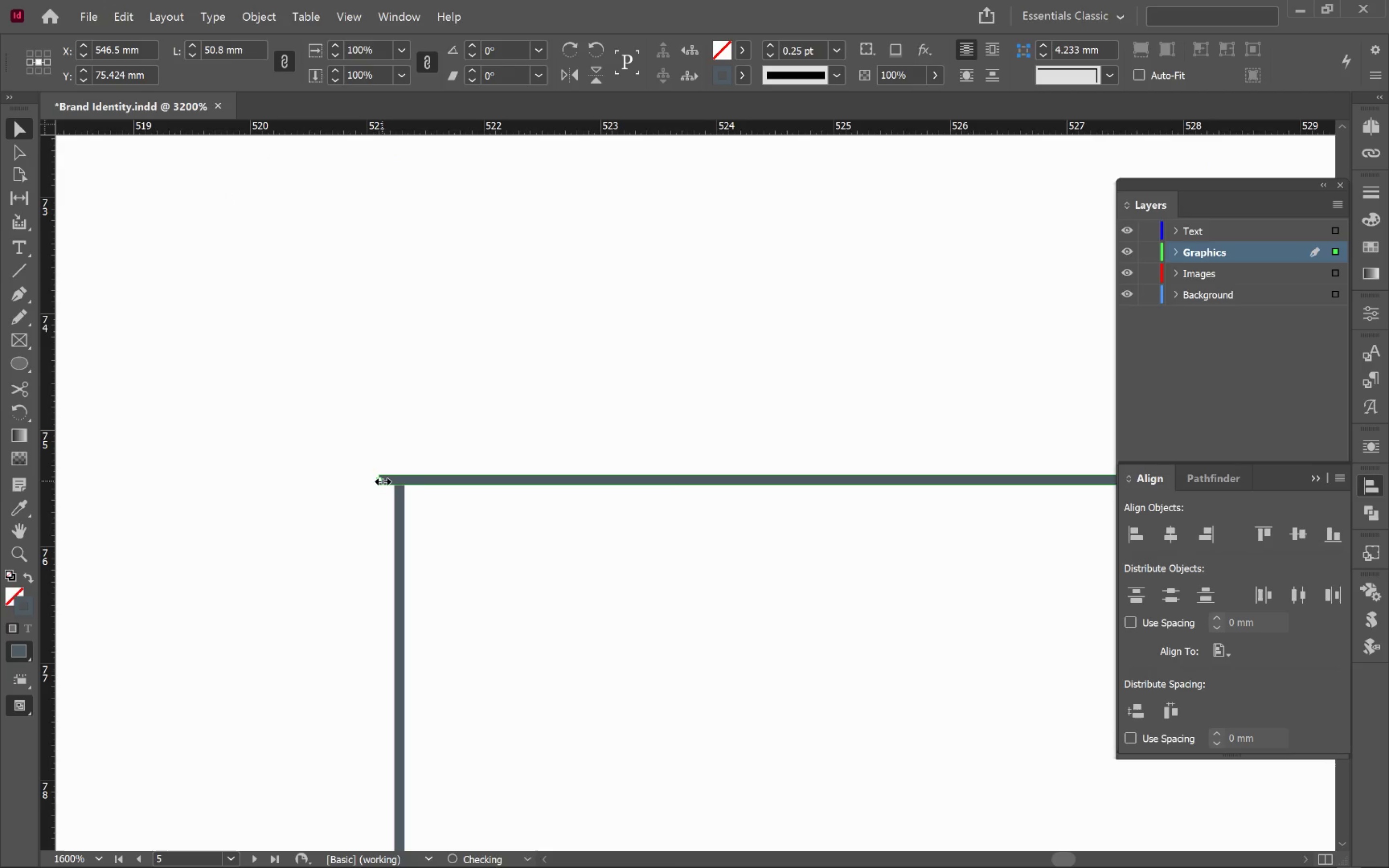 
left_click_drag(start_coordinate=[382, 481], to_coordinate=[400, 483])
 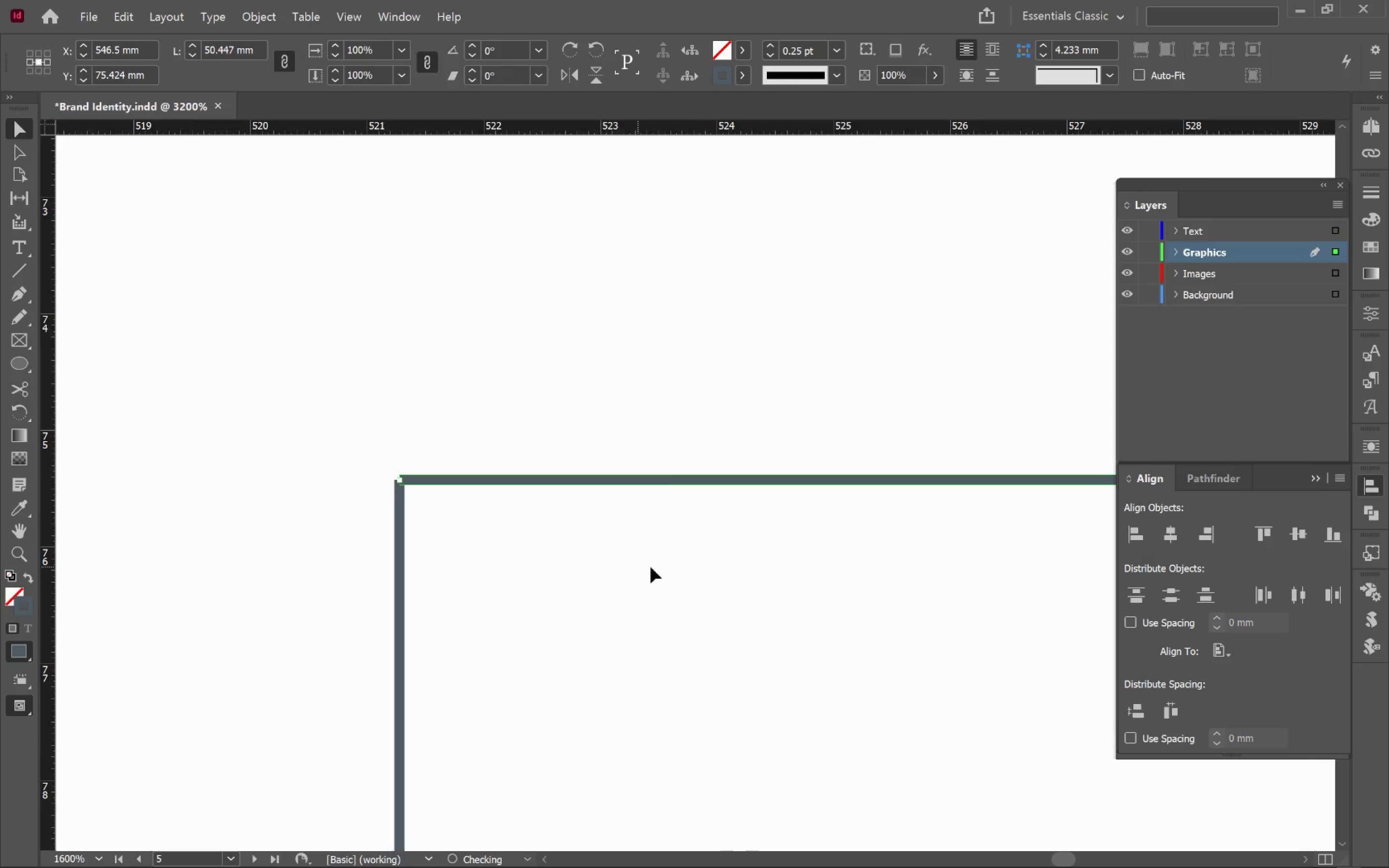 
hold_key(key=AltLeft, duration=1.0)
 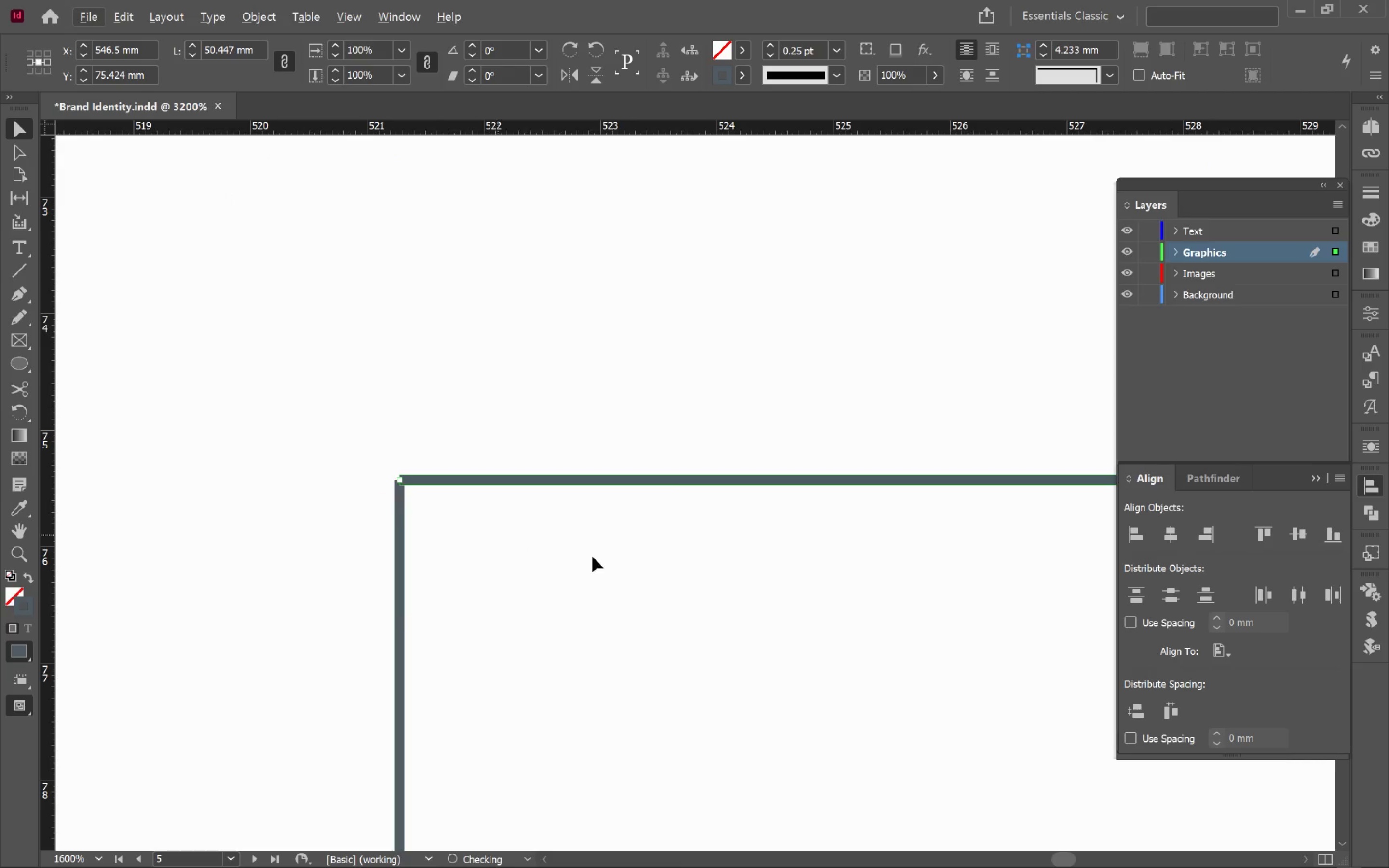 
hold_key(key=AltLeft, duration=0.36)
 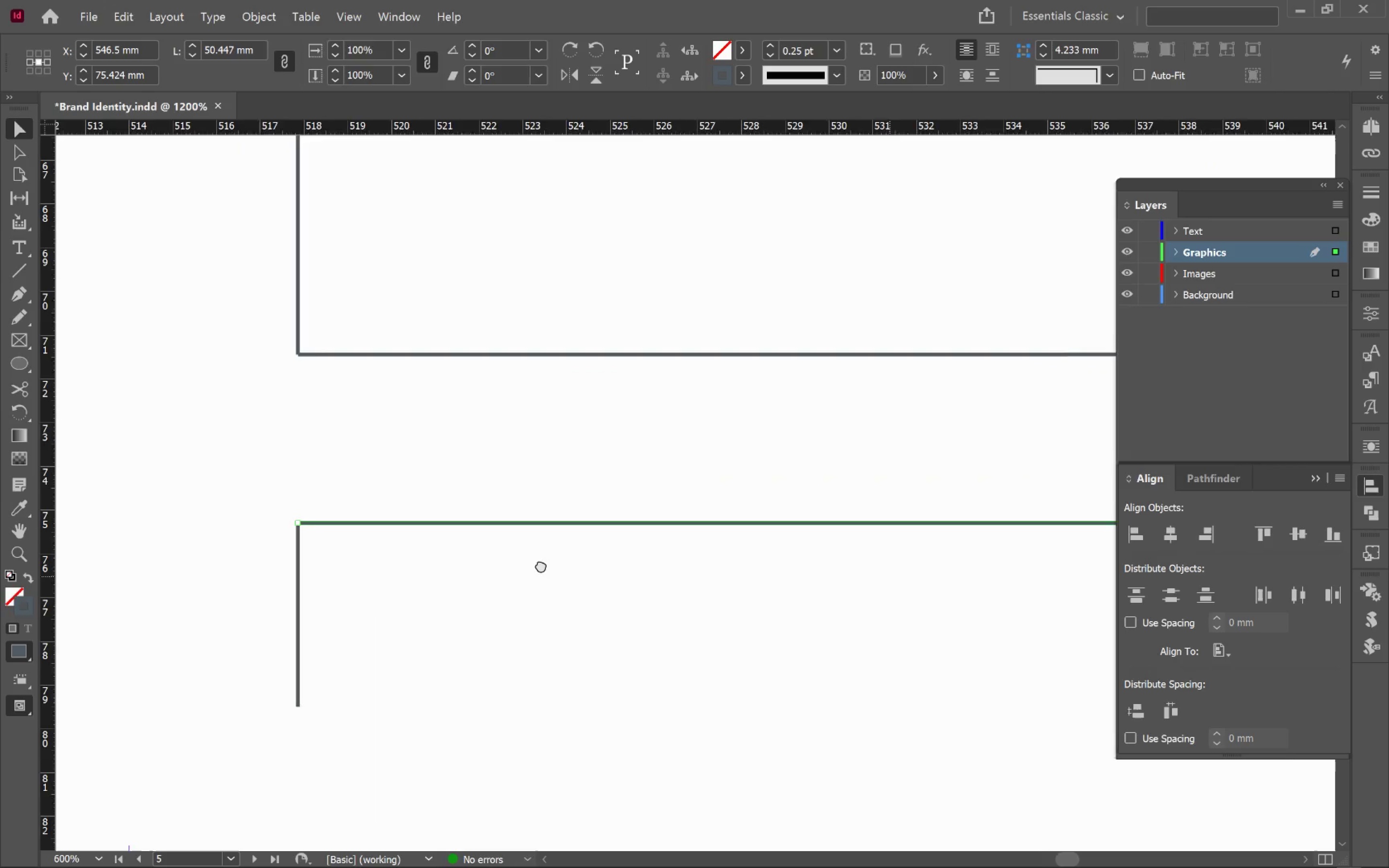 
hold_key(key=Space, duration=1.29)
 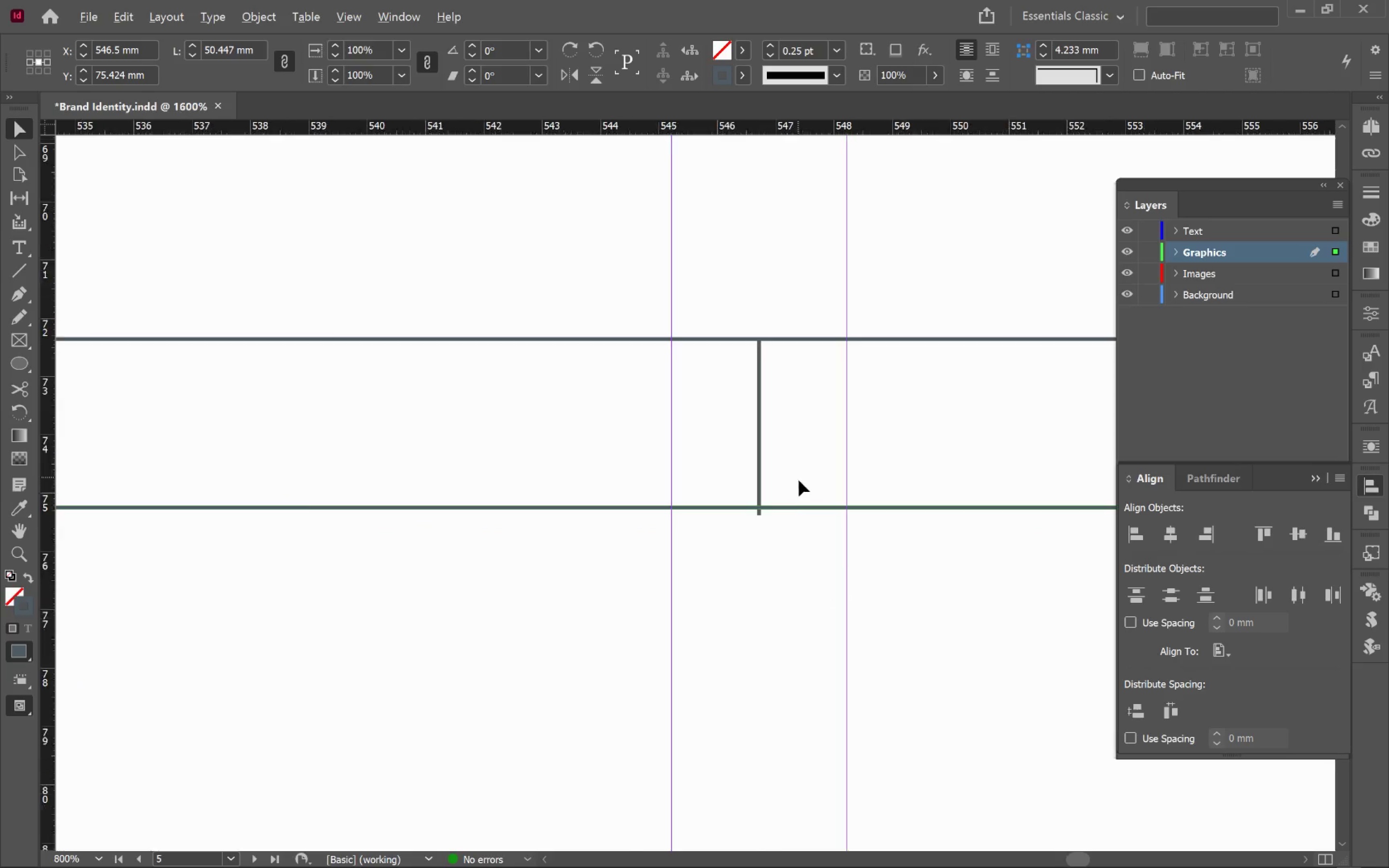 
left_click_drag(start_coordinate=[881, 576], to_coordinate=[399, 568])
 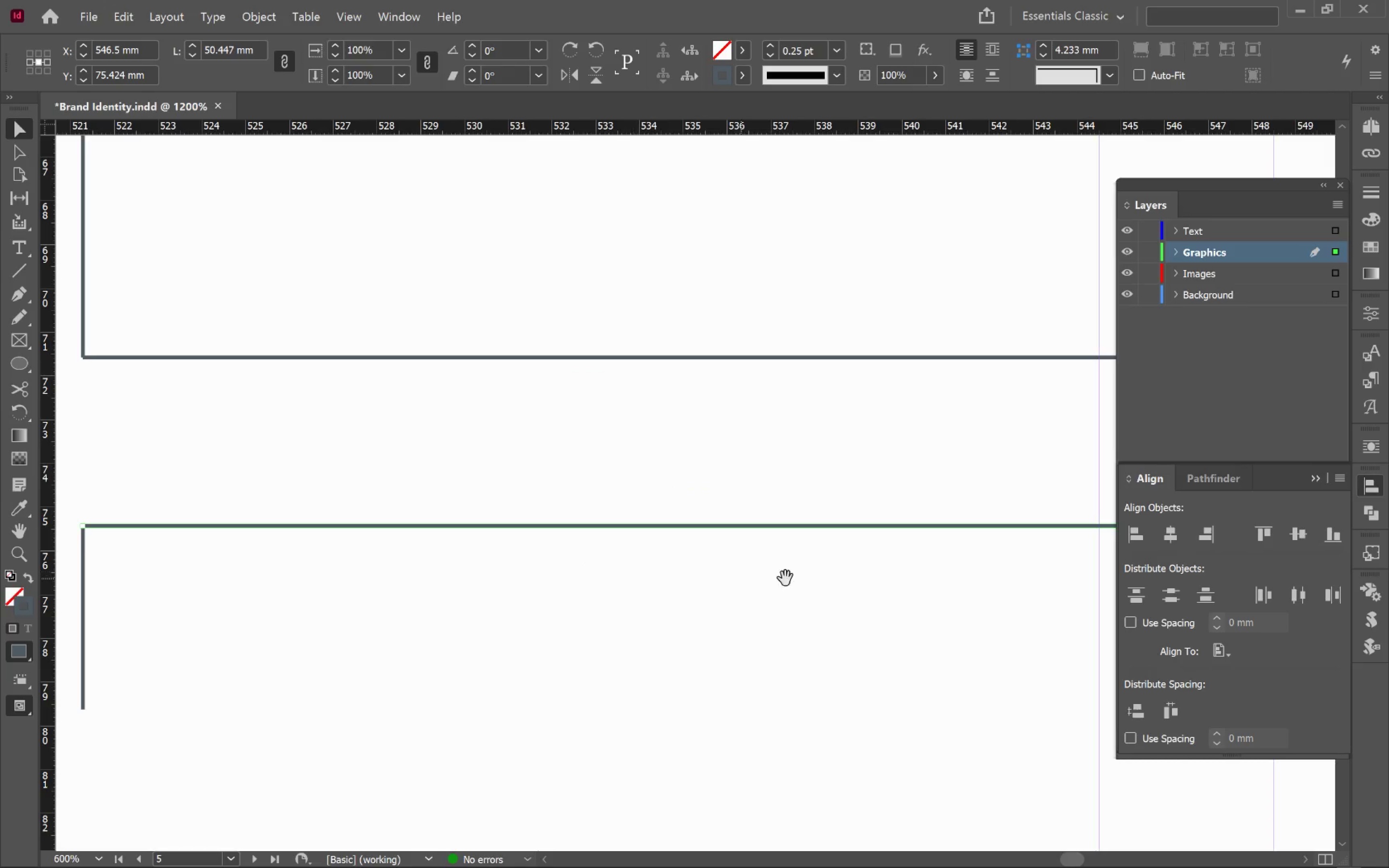 
scroll: coordinate [668, 568], scroll_direction: down, amount: 3.0
 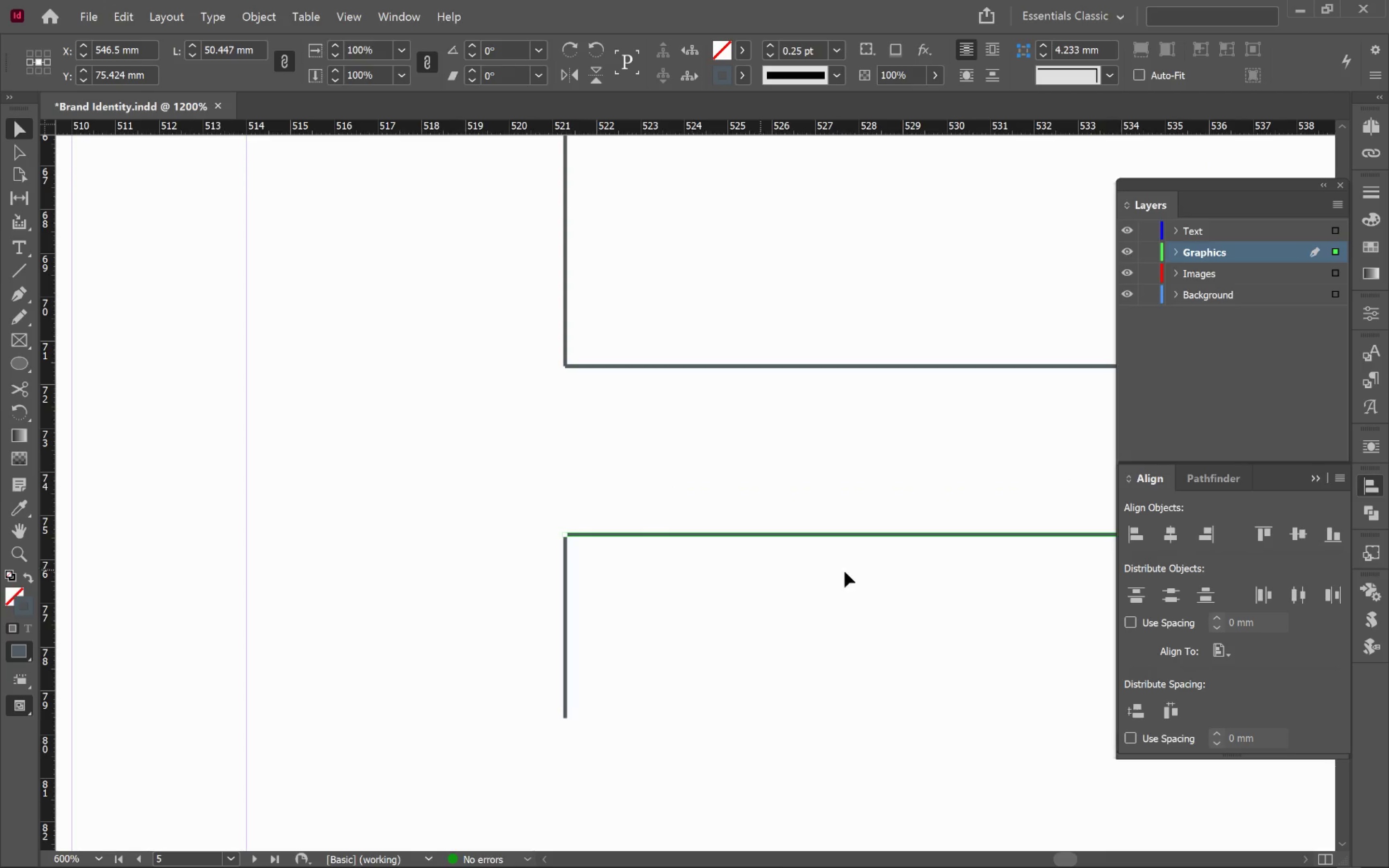 
left_click_drag(start_coordinate=[793, 578], to_coordinate=[366, 559])
 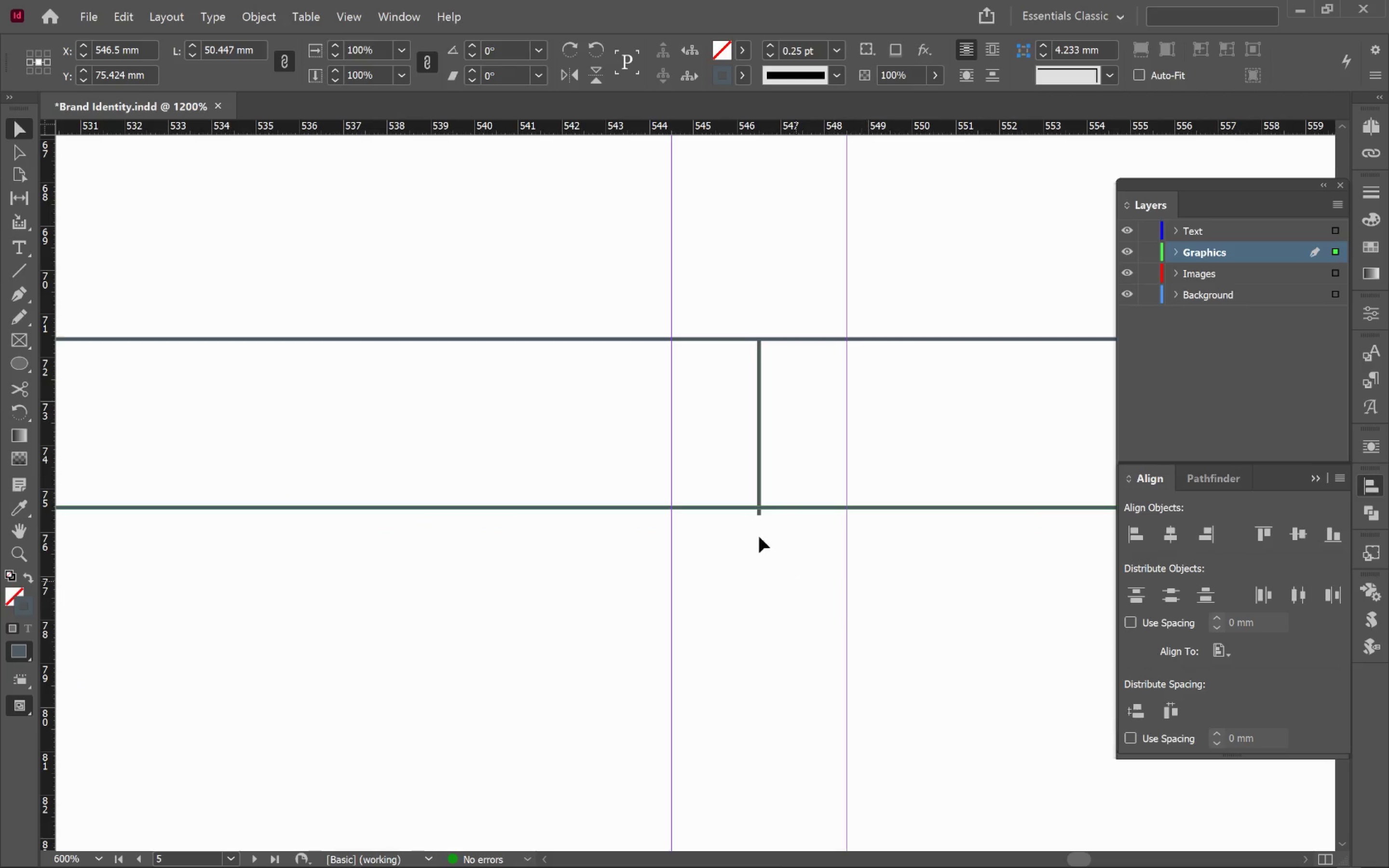 
hold_key(key=AltLeft, duration=0.4)
scroll: coordinate [799, 482], scroll_direction: up, amount: 4.0
 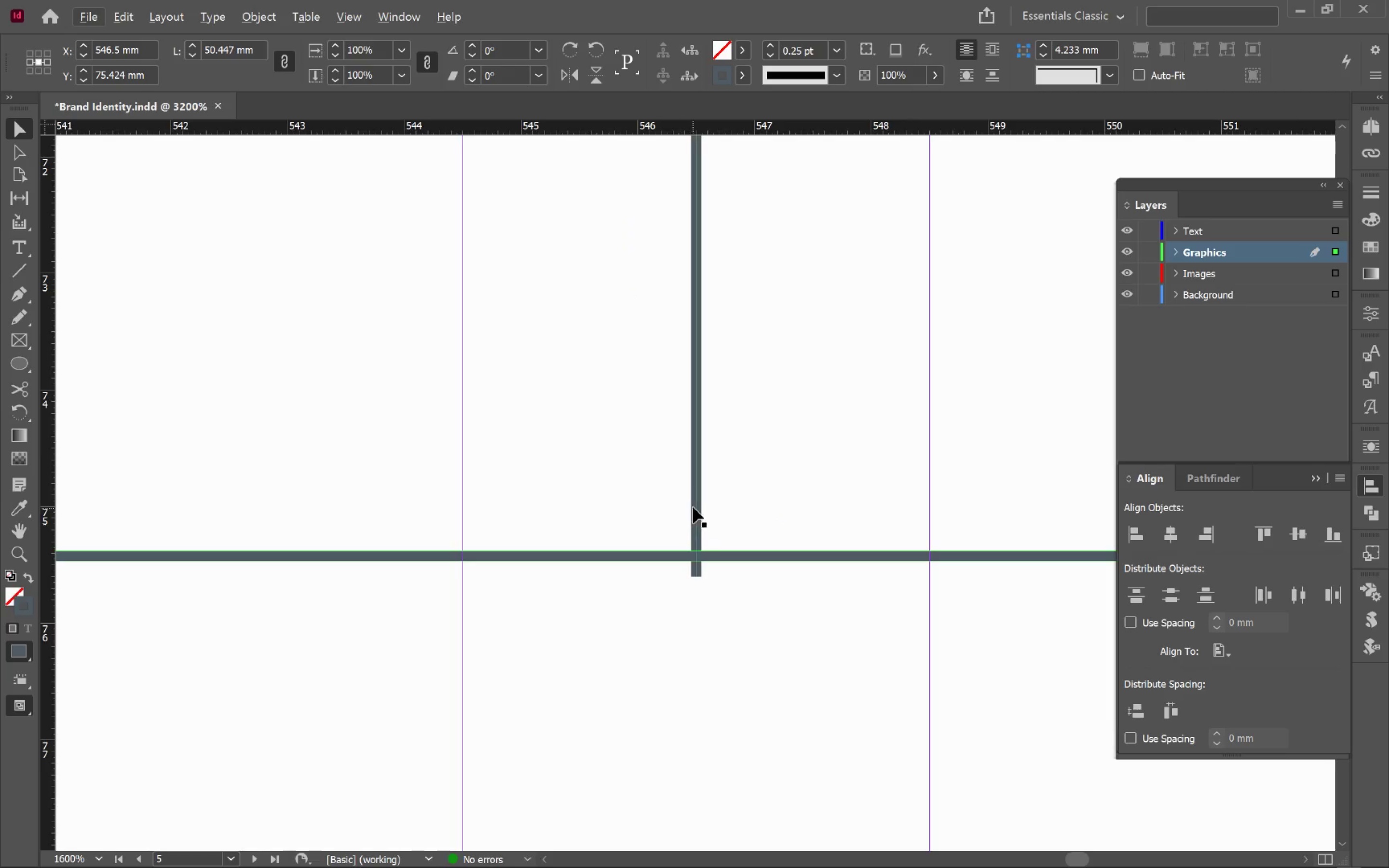 
left_click([696, 505])
 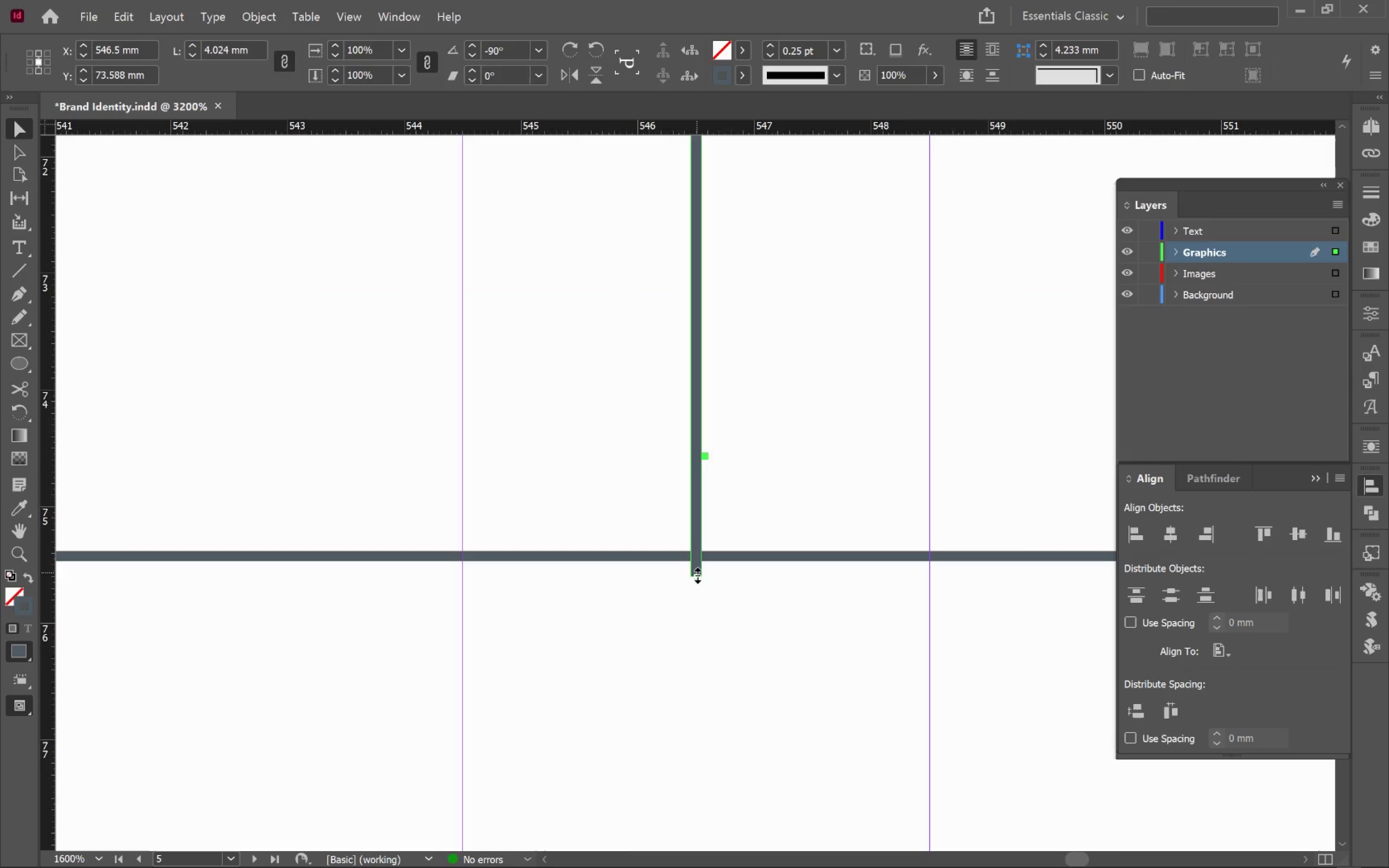 
left_click_drag(start_coordinate=[697, 575], to_coordinate=[697, 557])
 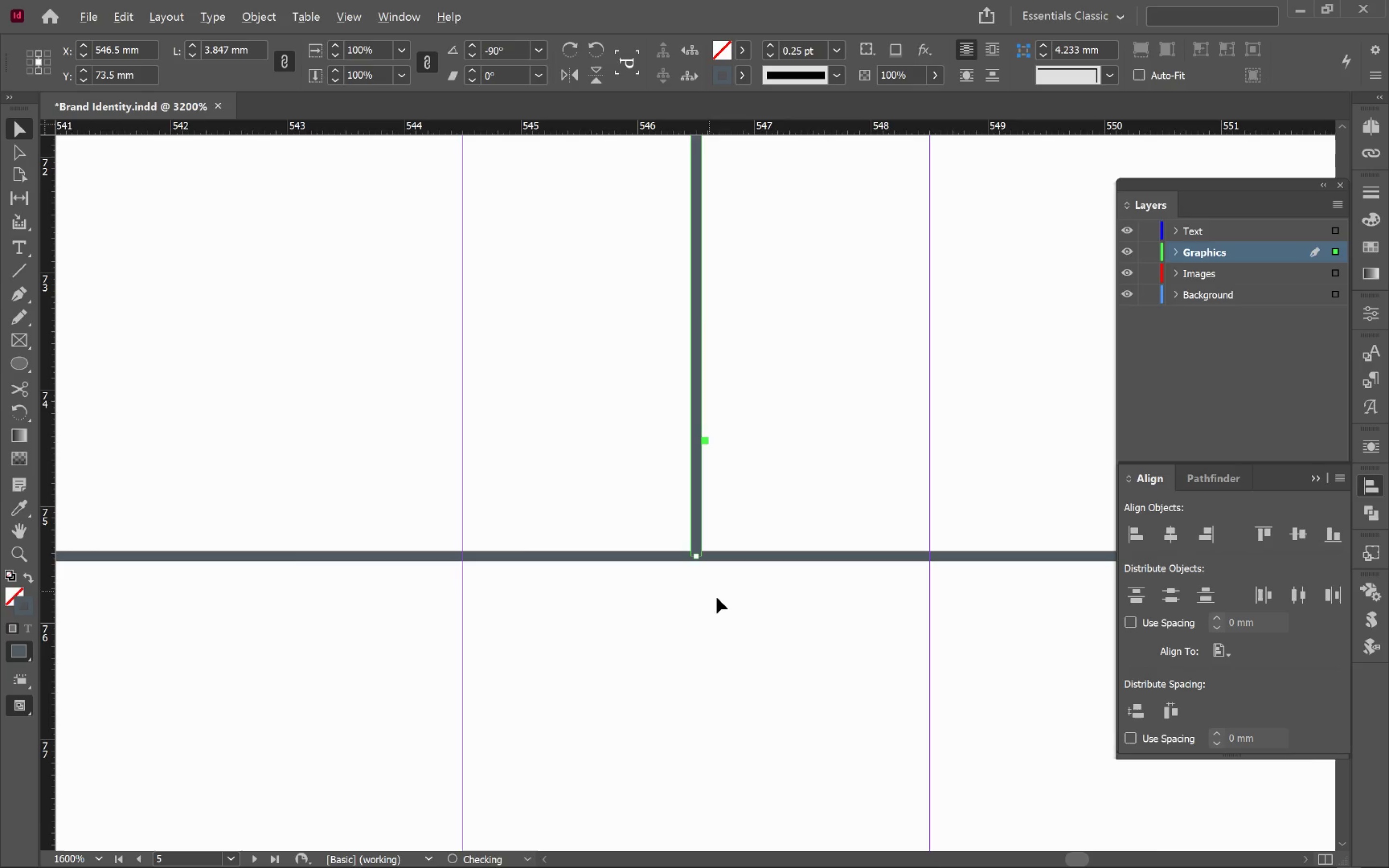 
hold_key(key=AltLeft, duration=0.92)
 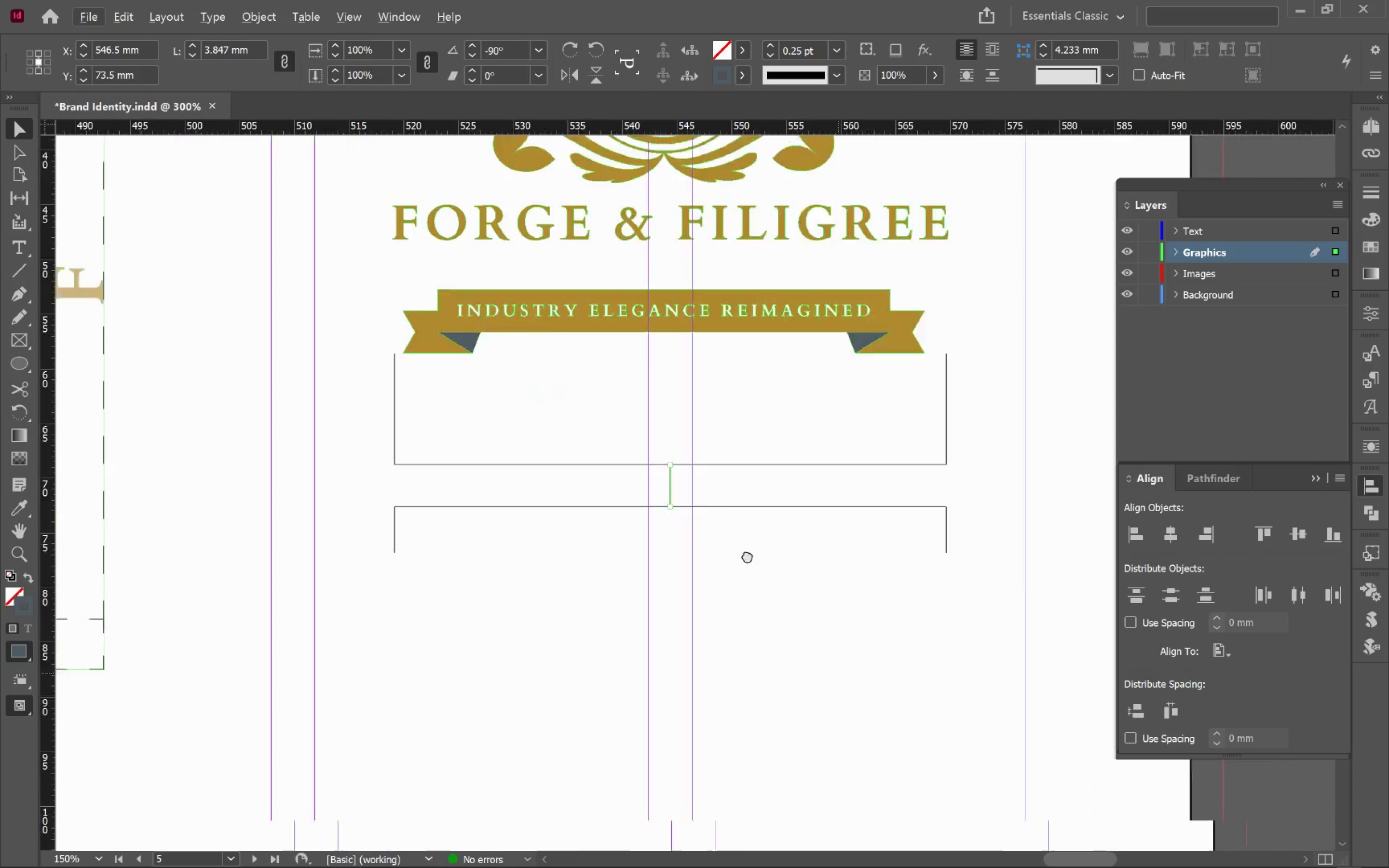 
hold_key(key=Space, duration=0.91)
 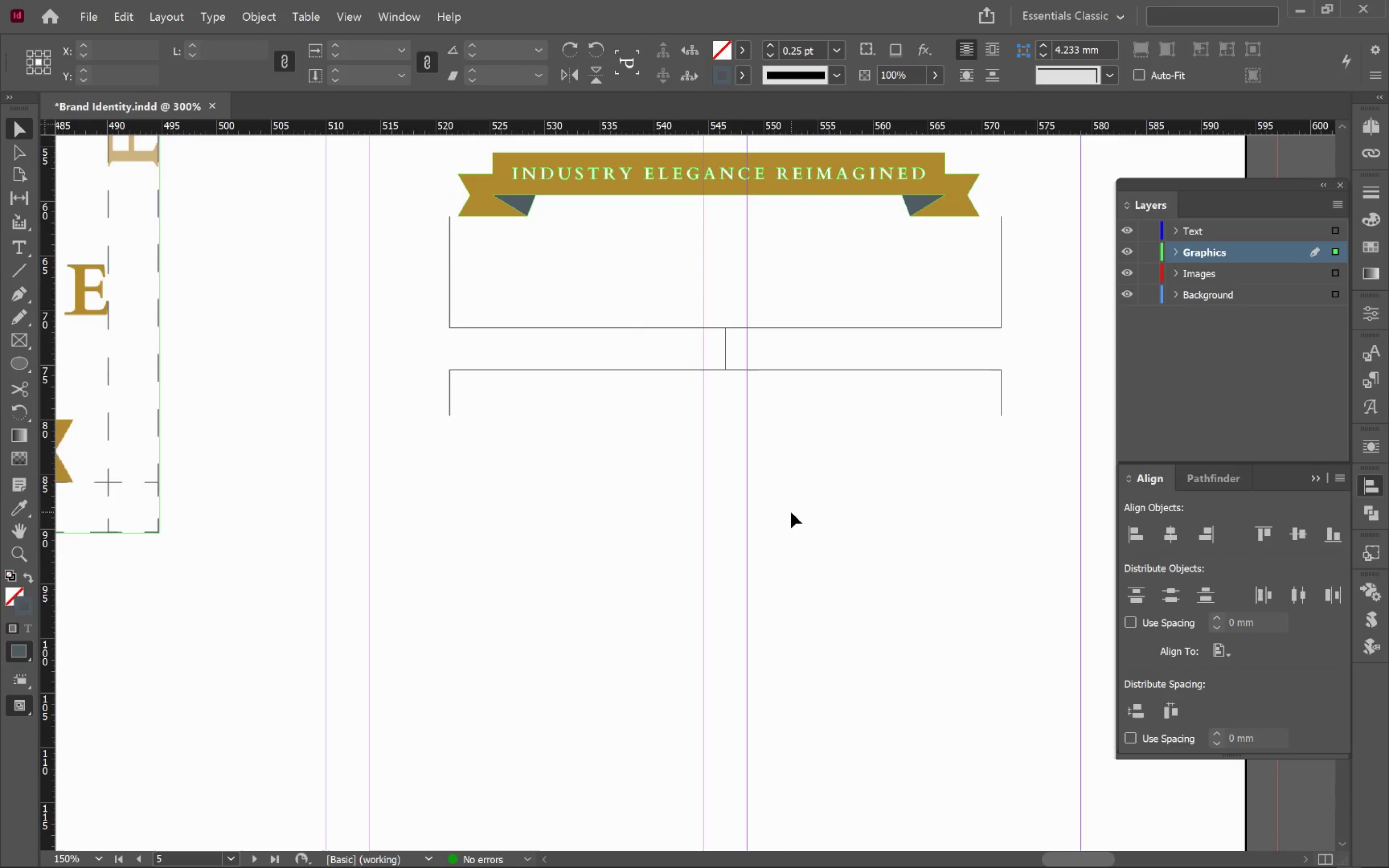 
scroll: coordinate [752, 607], scroll_direction: down, amount: 7.0
 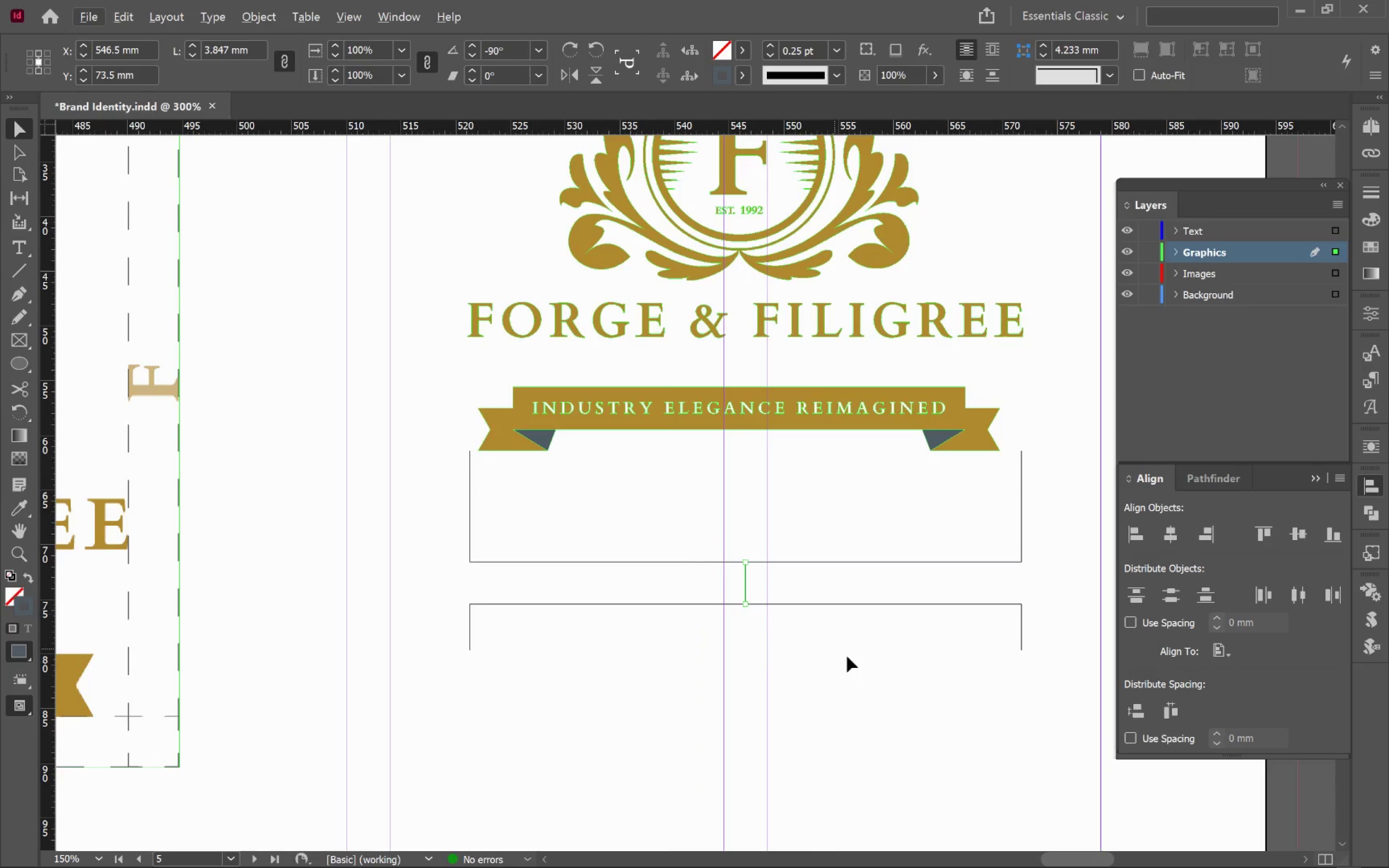 
left_click_drag(start_coordinate=[839, 673], to_coordinate=[818, 439])
 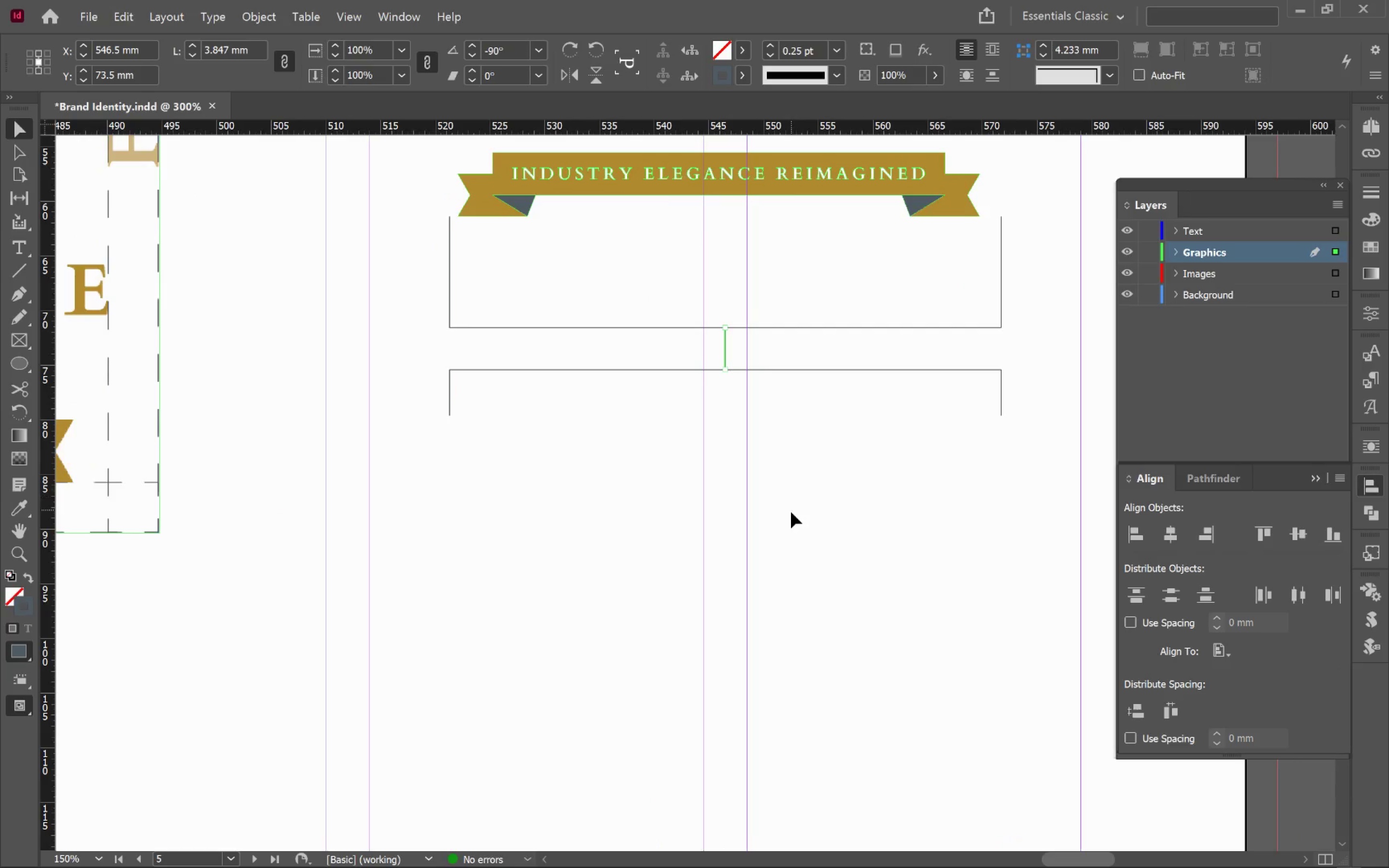 
left_click([791, 512])
 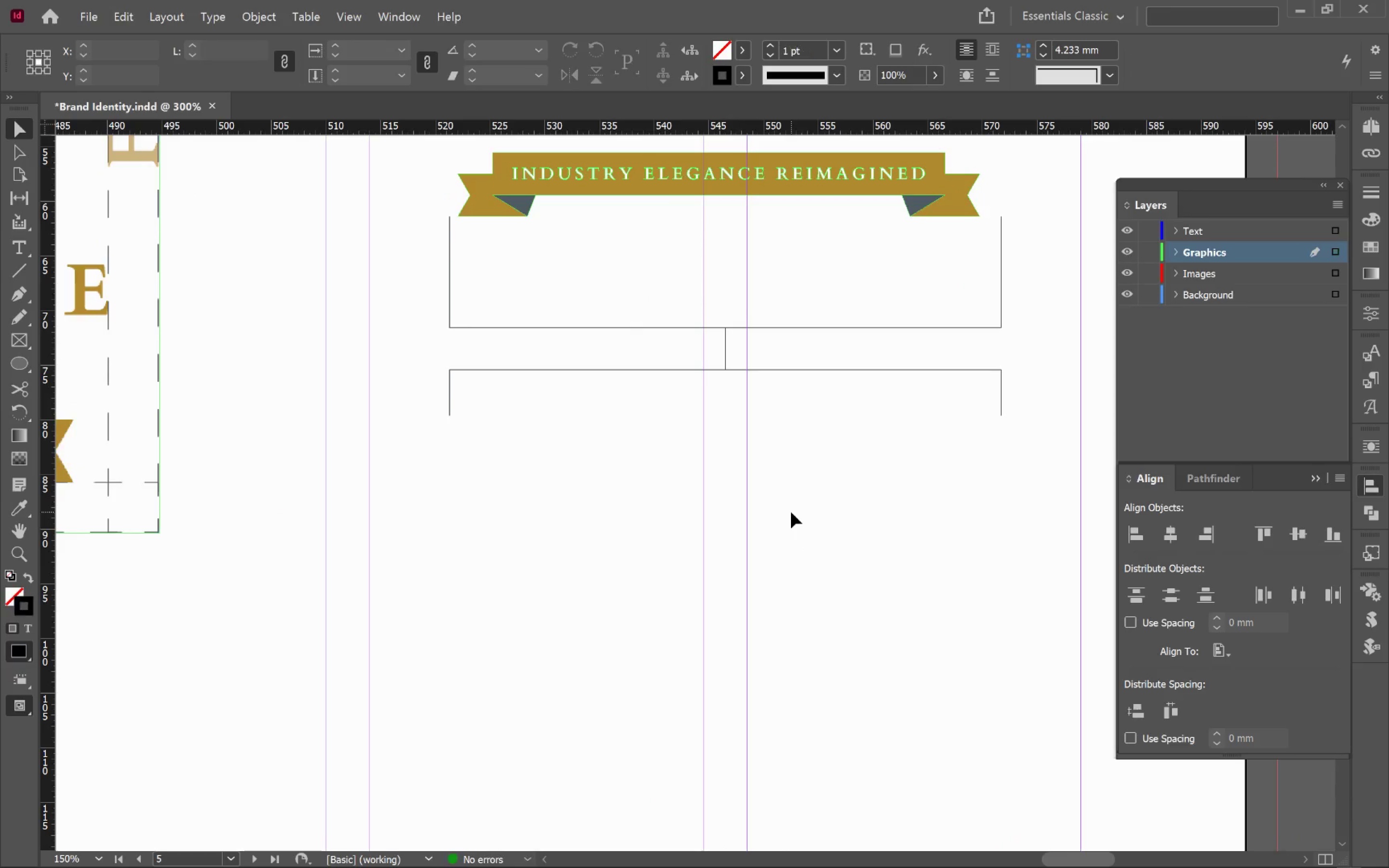 
key(T)
 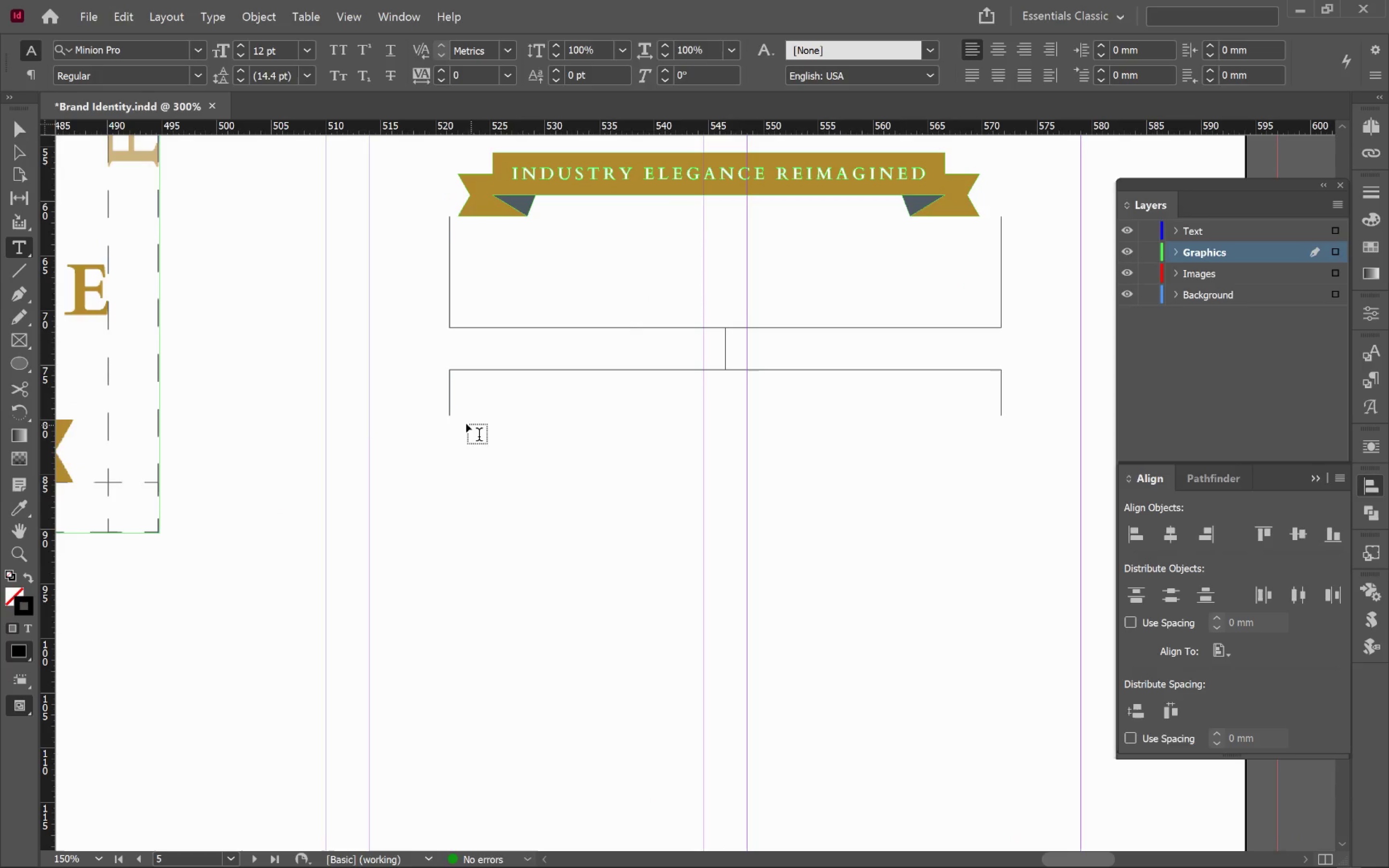 
left_click_drag(start_coordinate=[464, 414], to_coordinate=[988, 627])
 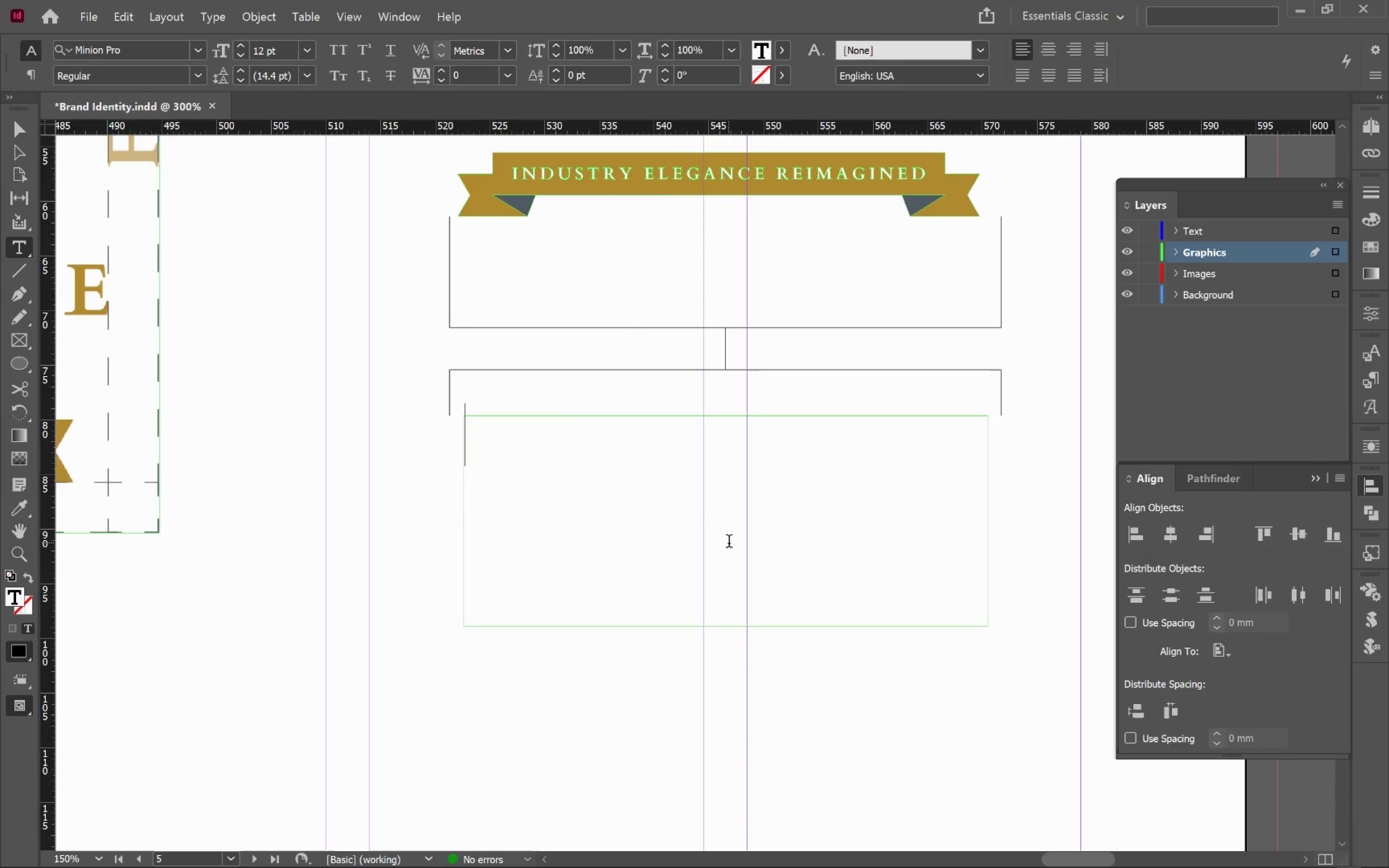 
type(2 in)
 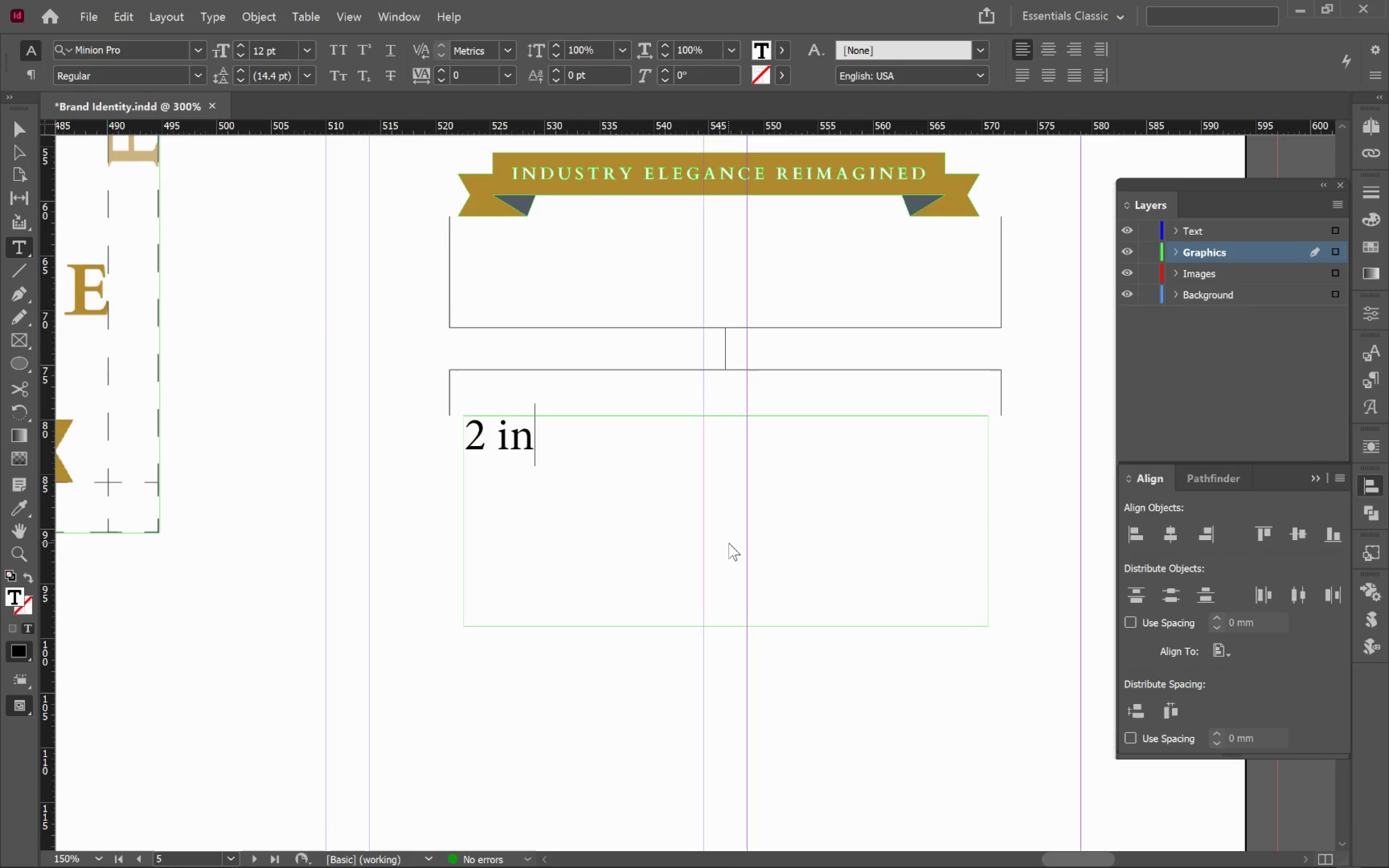 
key(Alt+AltLeft)
 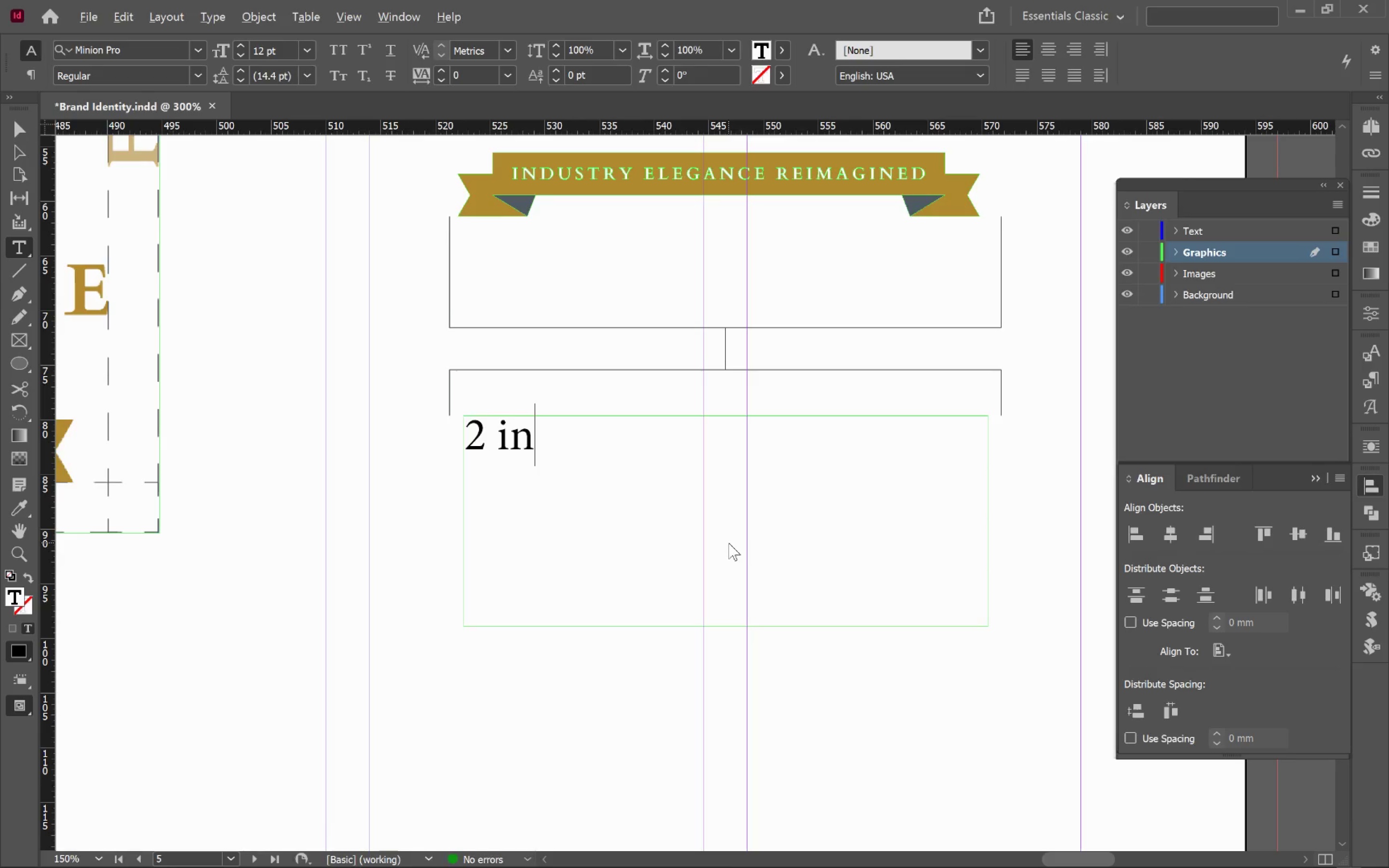 
key(Alt+Tab)
 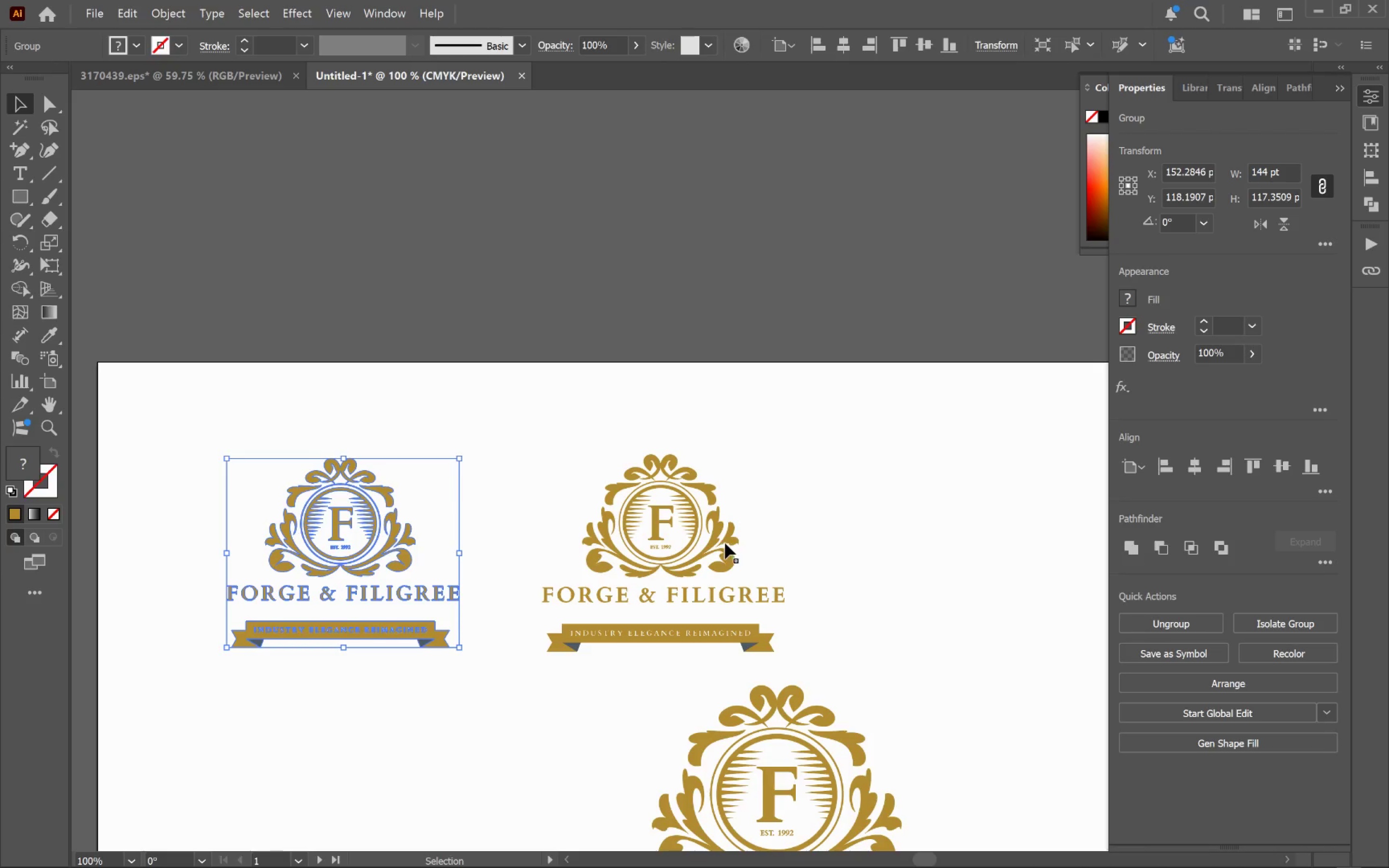 
key(Alt+AltLeft)
 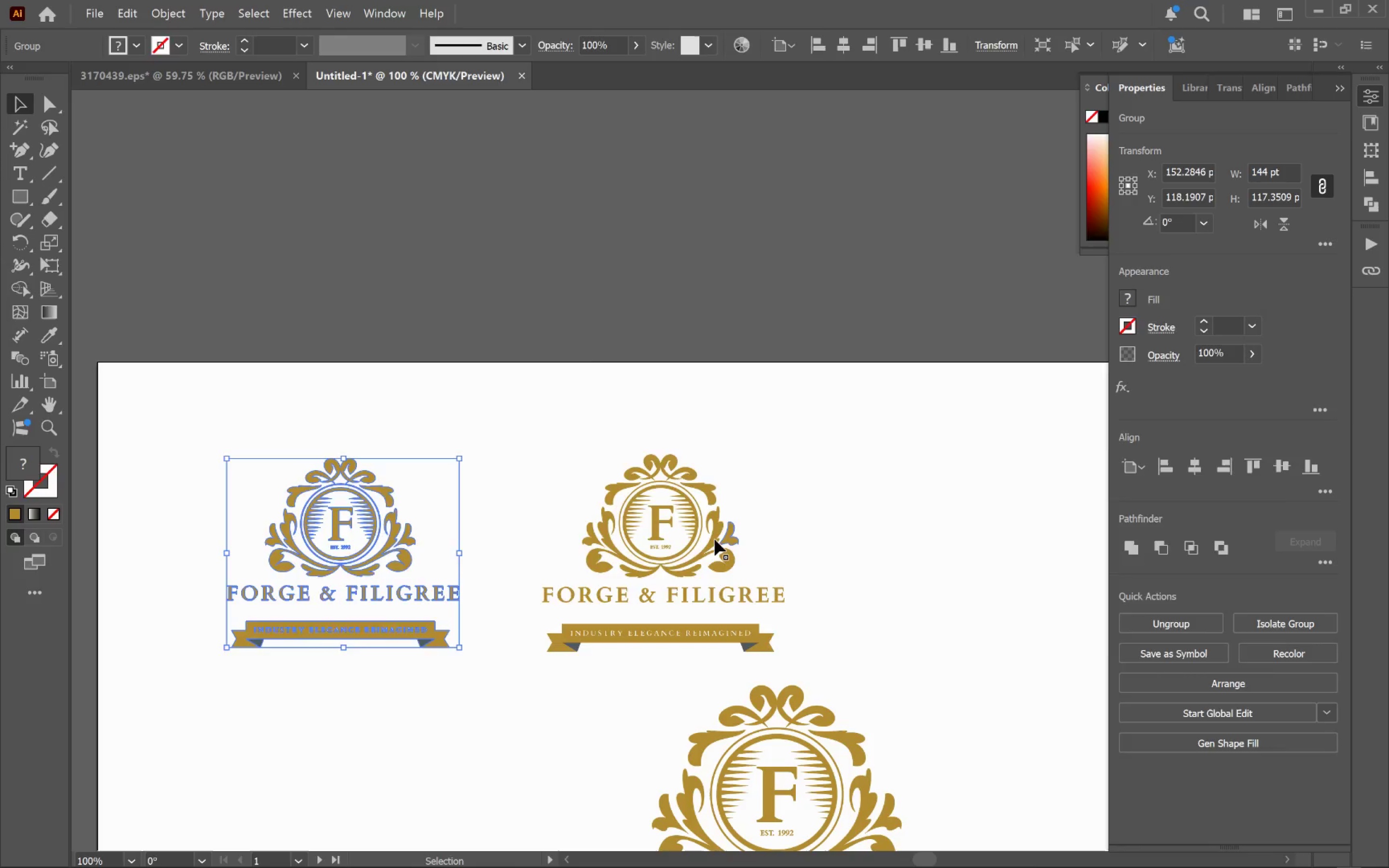 
key(Alt+Tab)
 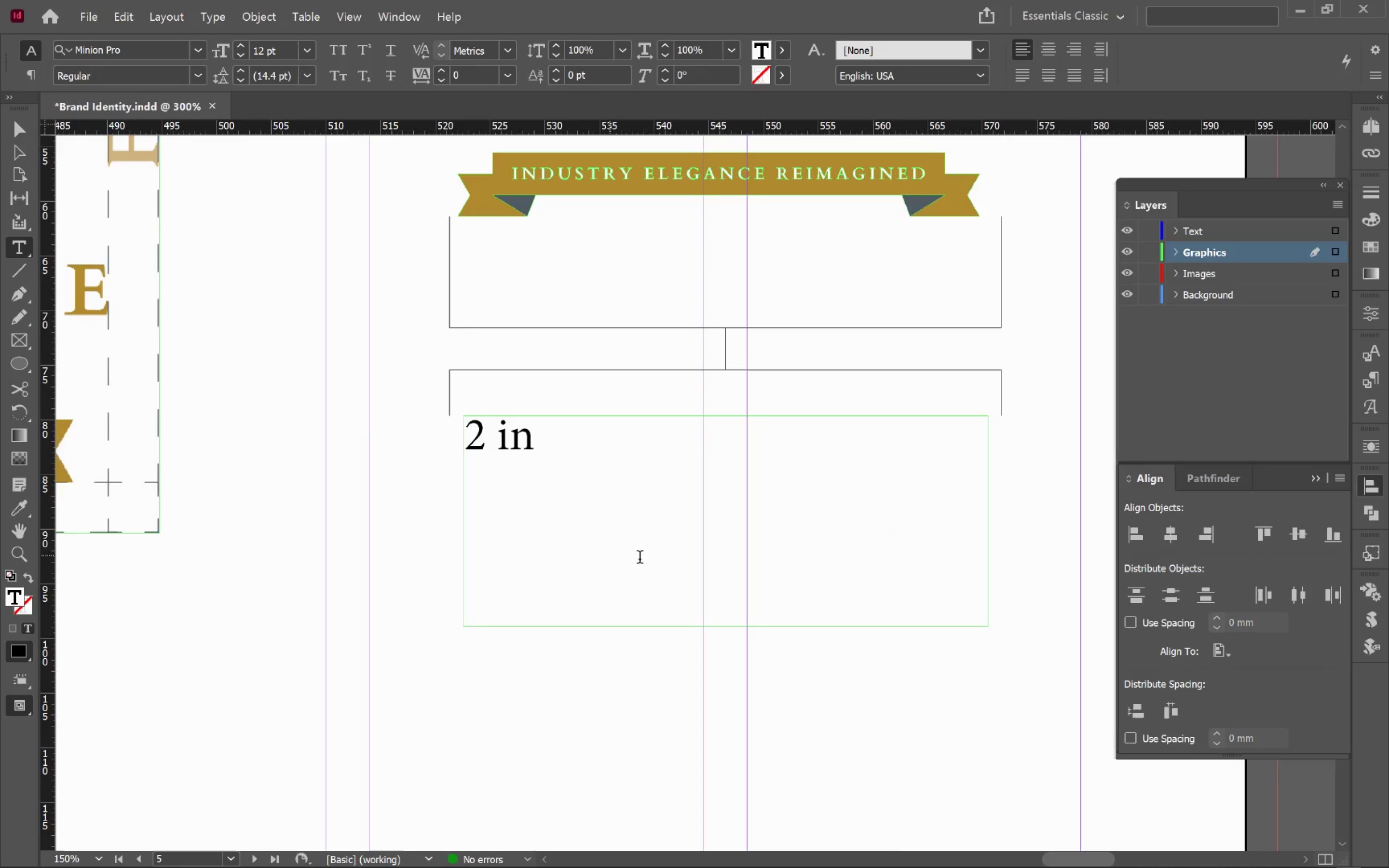 
hold_key(key=AltLeft, duration=0.33)
hold_key(key=ControlLeft, duration=0.75)
scroll: coordinate [658, 560], scroll_direction: up, amount: 1.0
 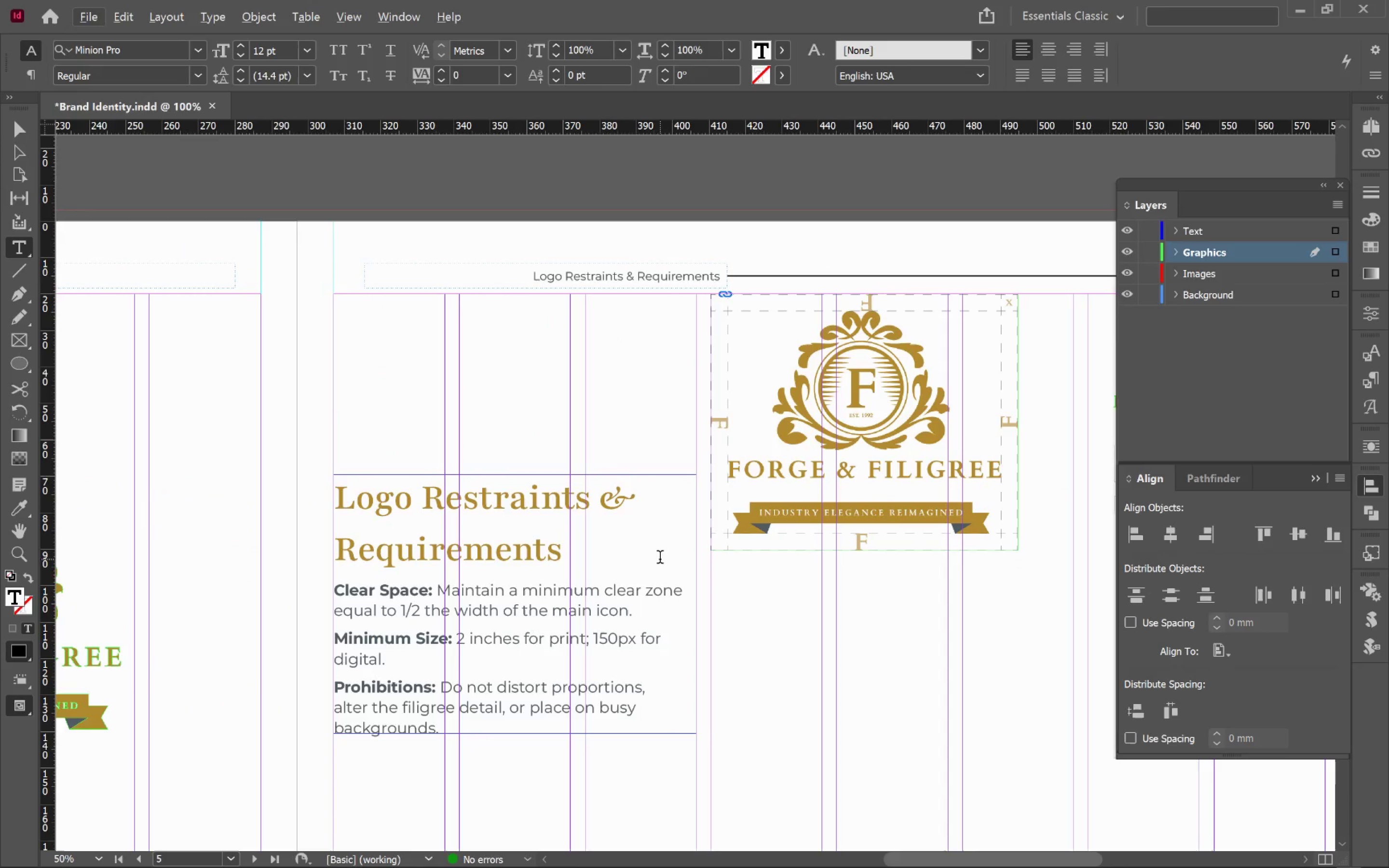 
hold_key(key=ControlLeft, duration=1.08)
scroll: coordinate [660, 559], scroll_direction: down, amount: 4.0
 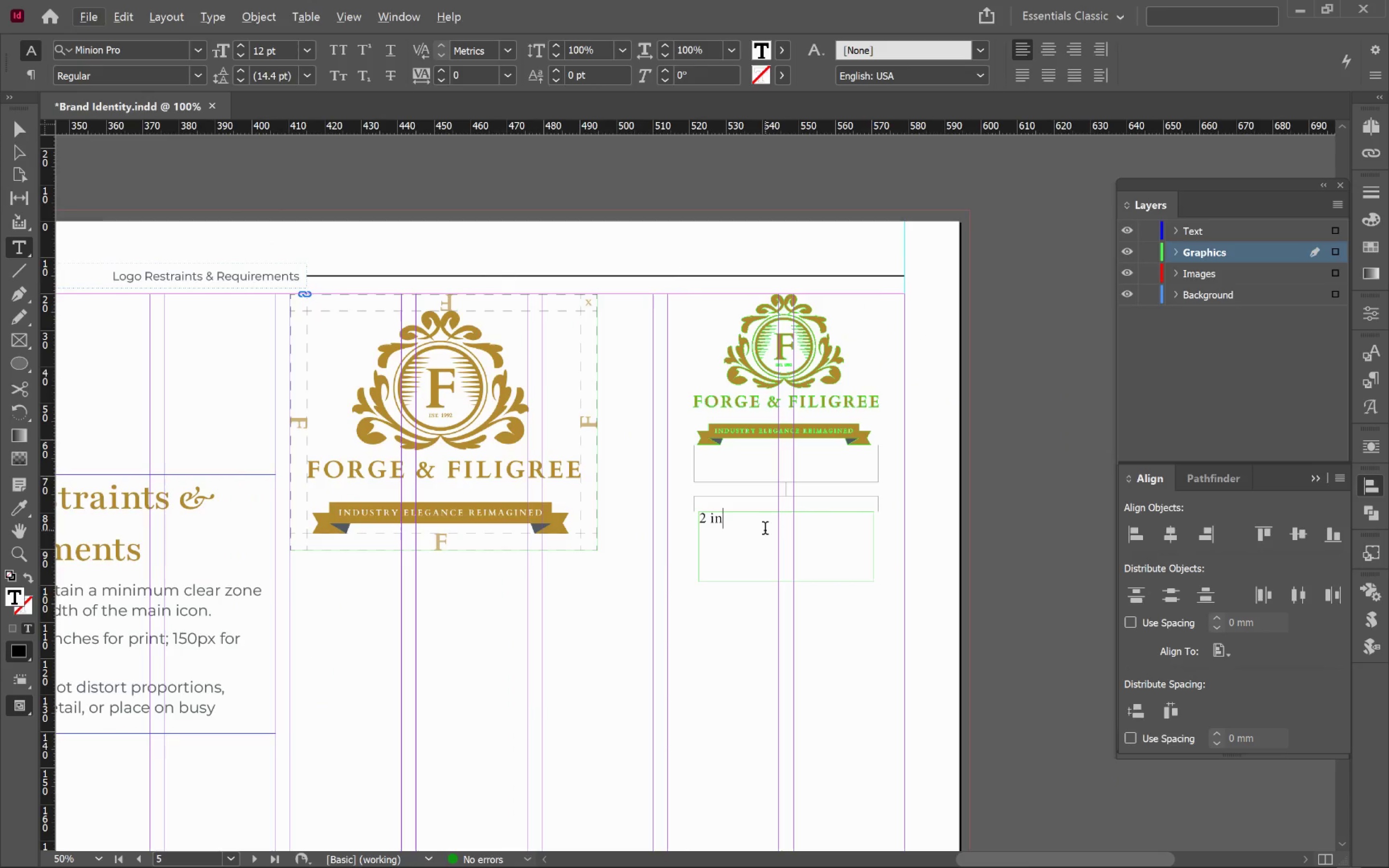 
left_click([765, 529])
 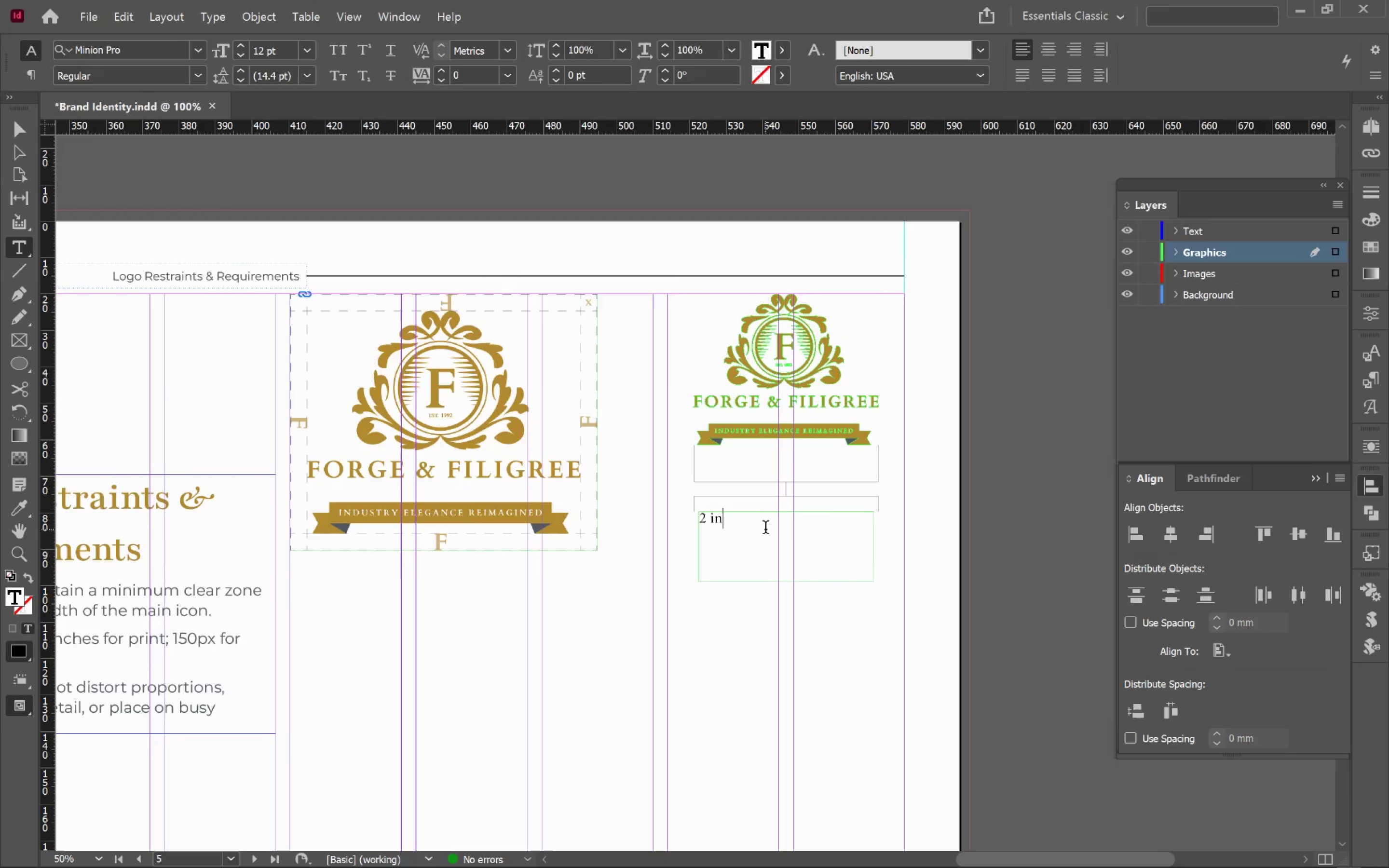 
type(ches for print)
 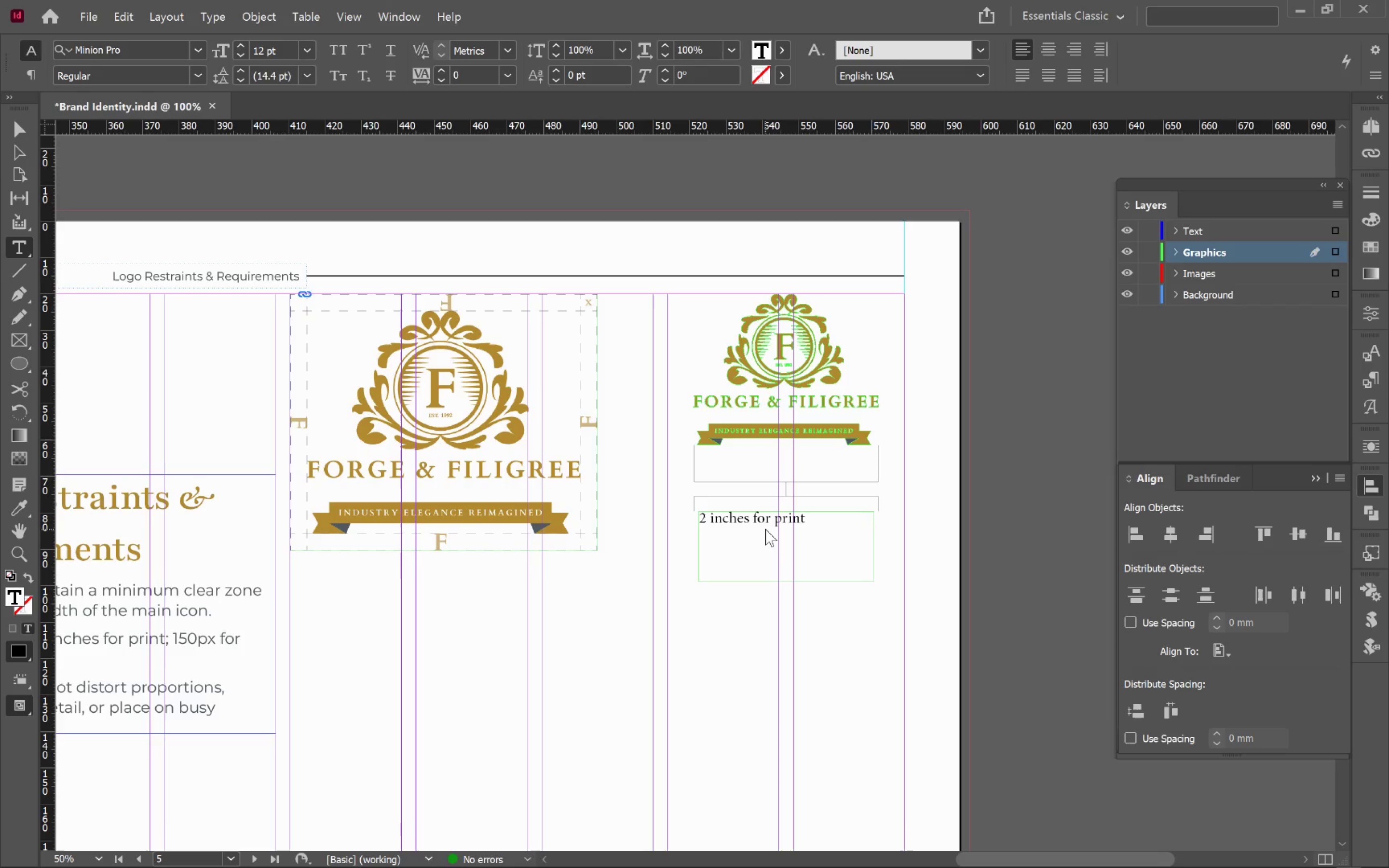 
key(Enter)
 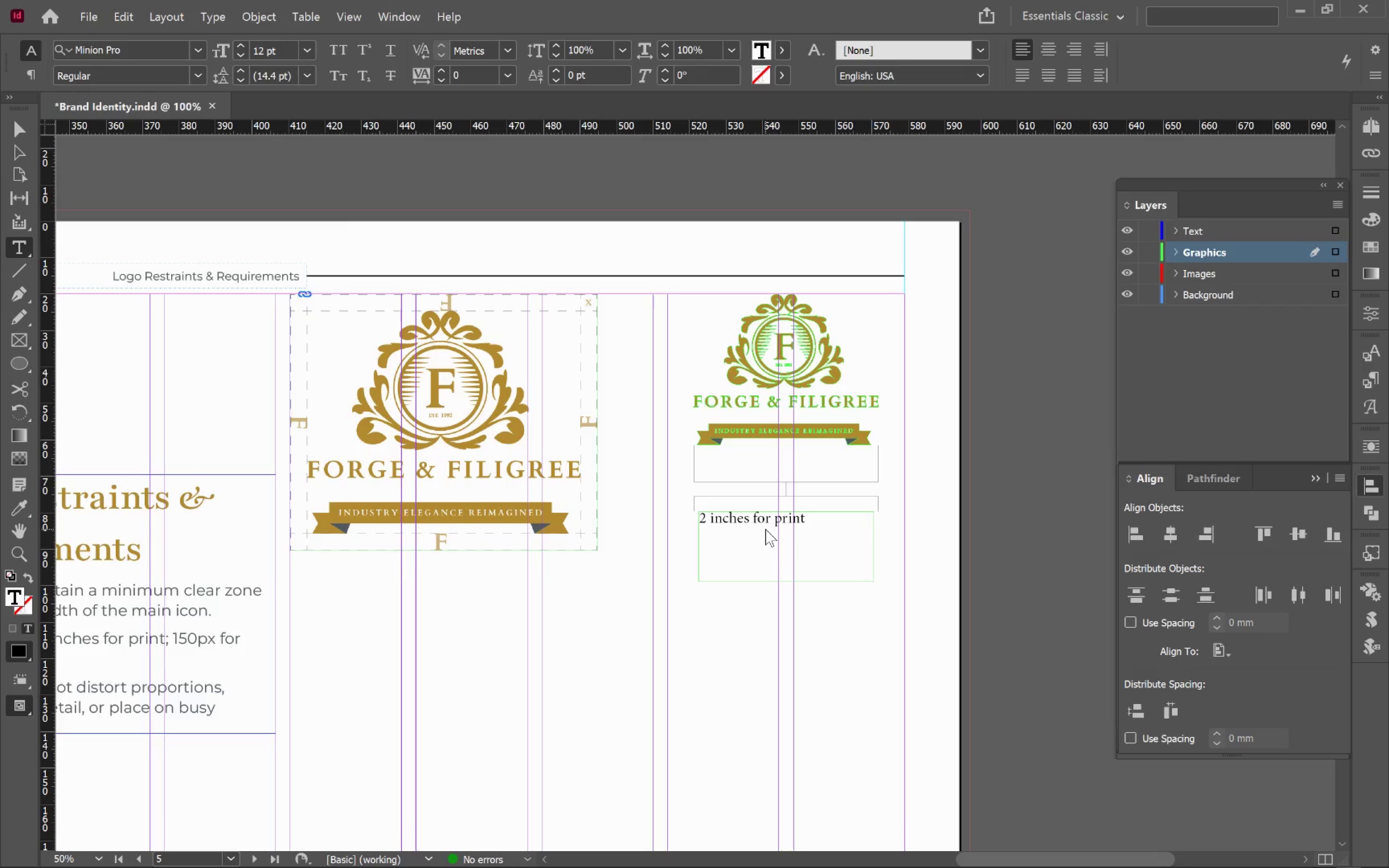 
type(150 px for )
 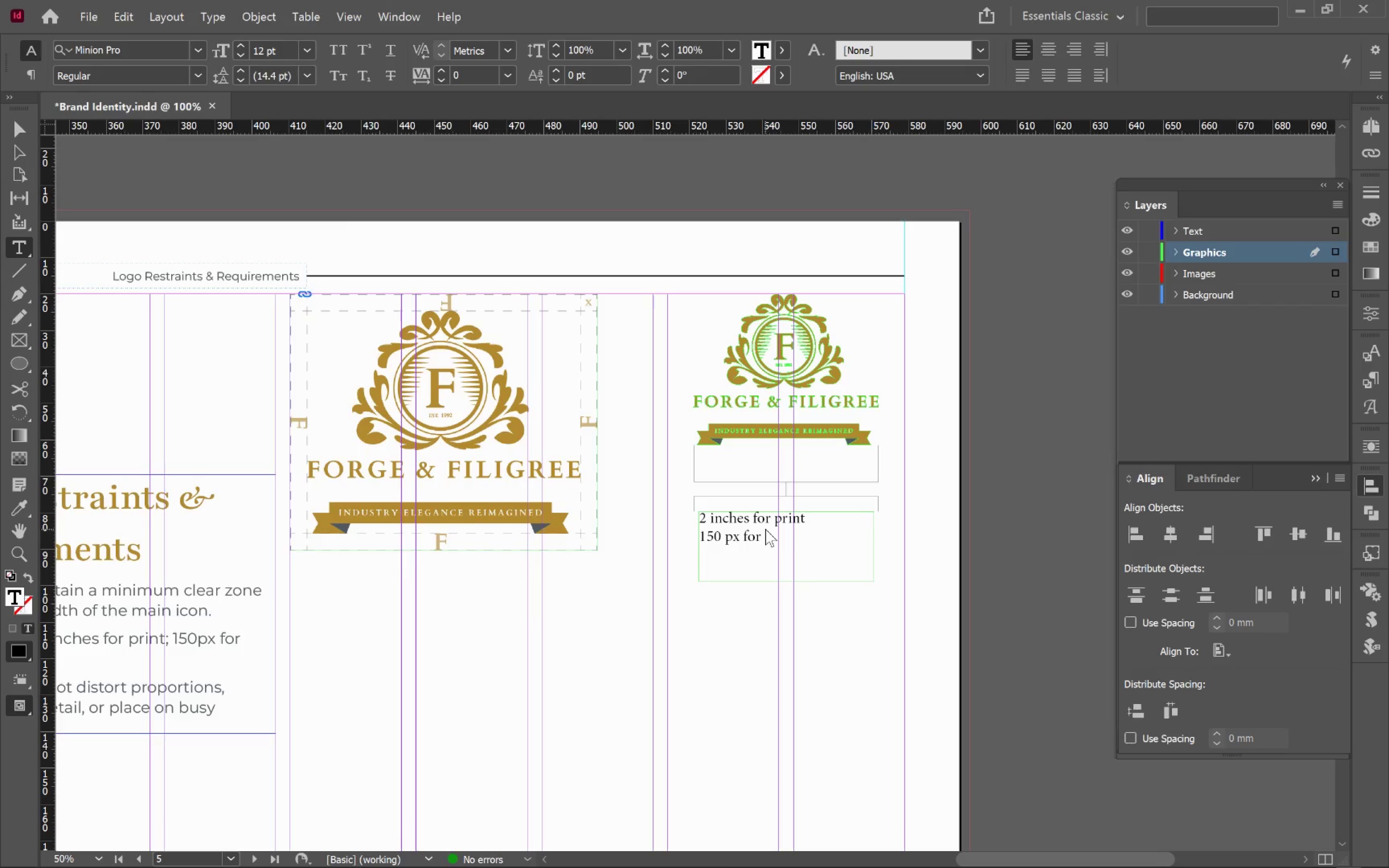 
wait(5.2)
 